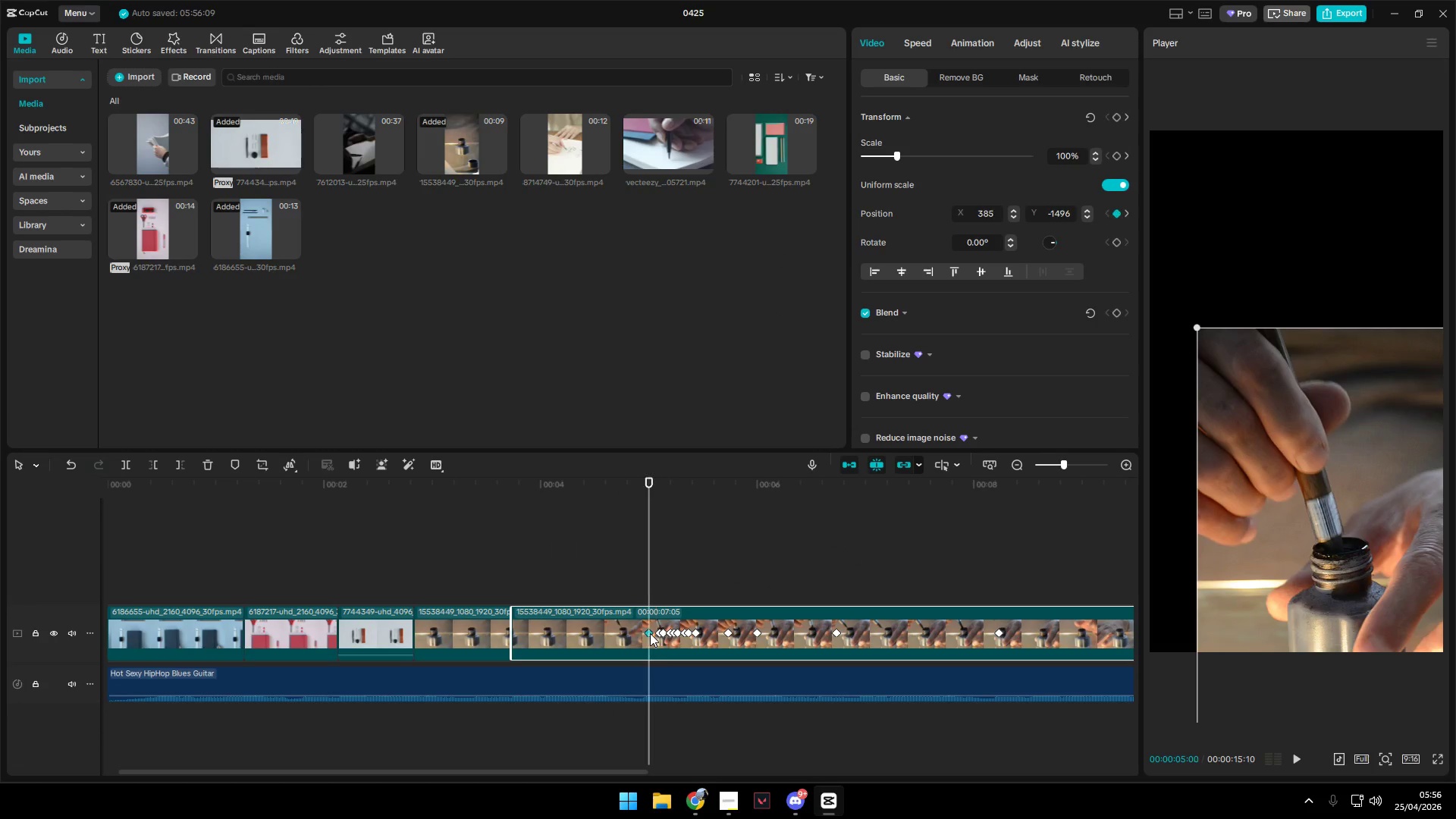 
key(Backspace)
 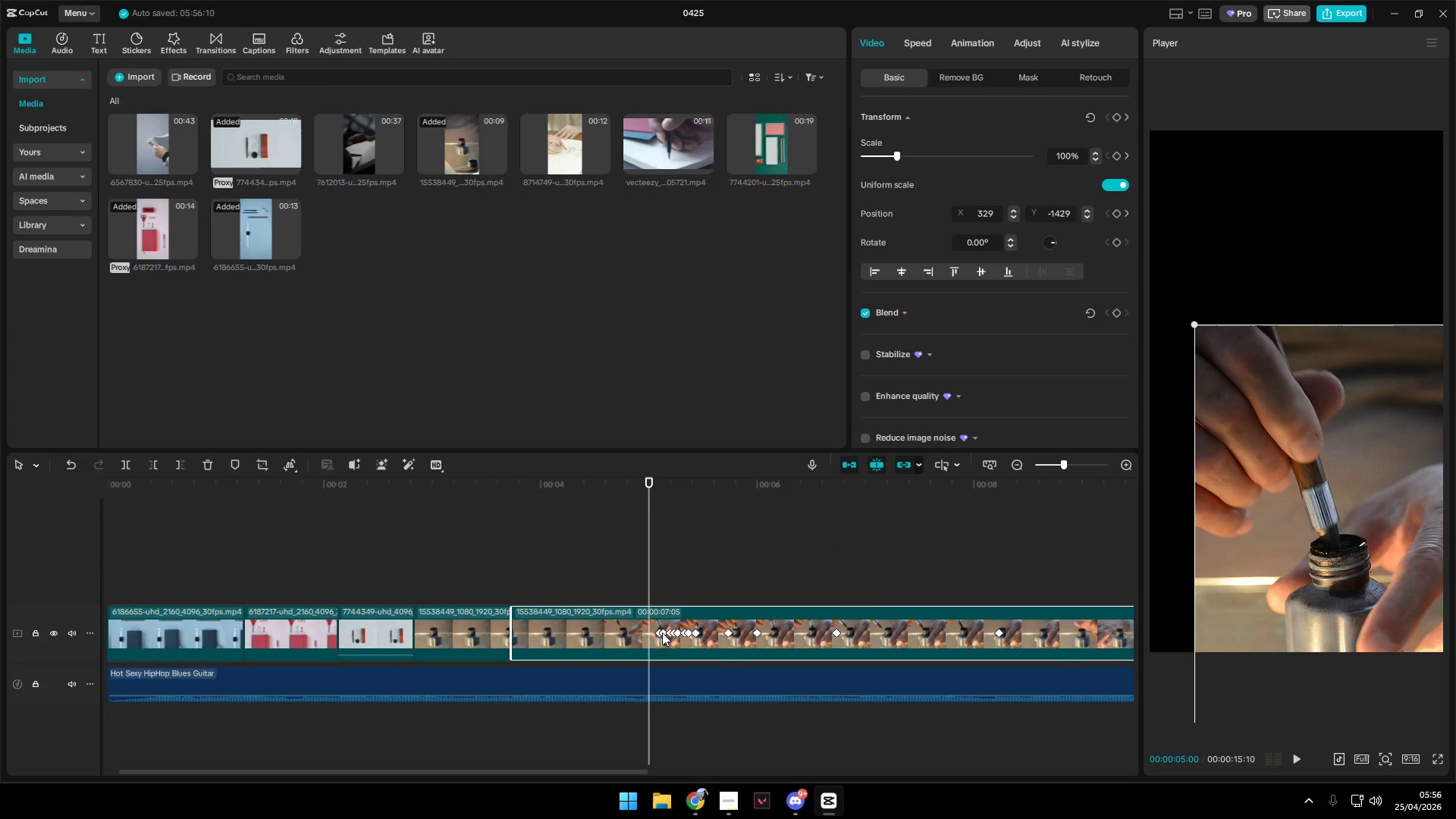 
double_click([661, 632])
 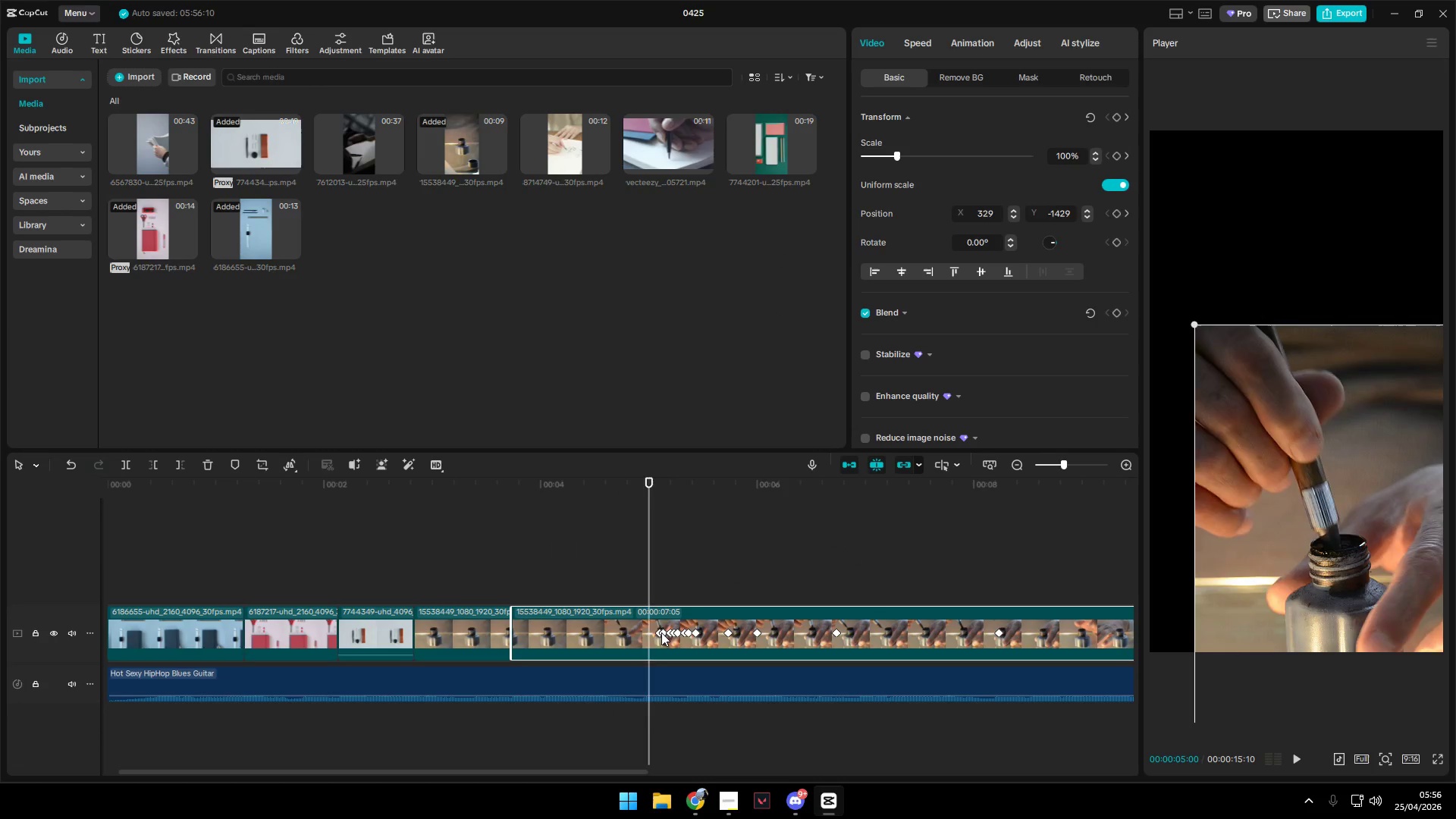 
key(Backspace)
 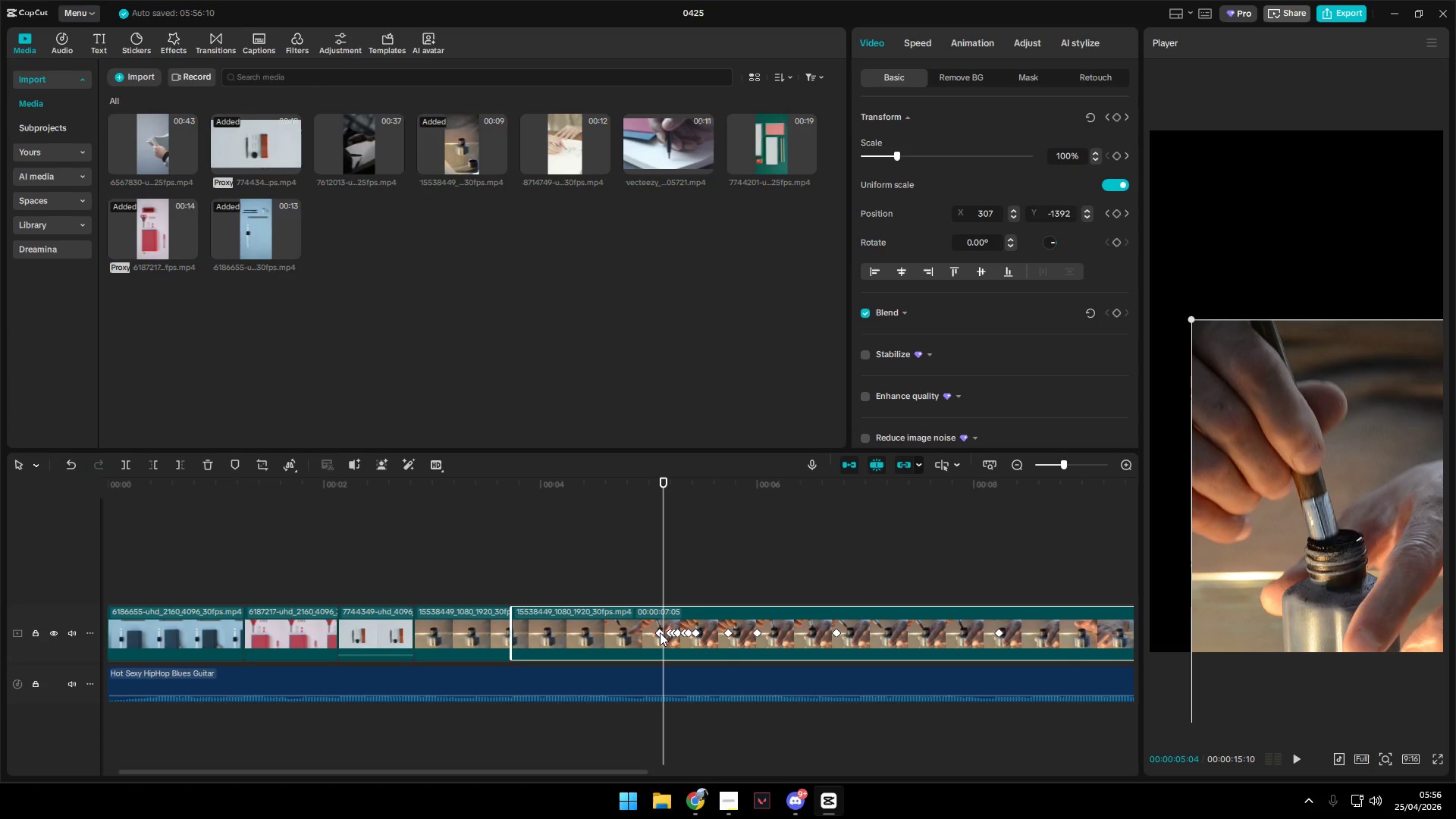 
triple_click([660, 632])
 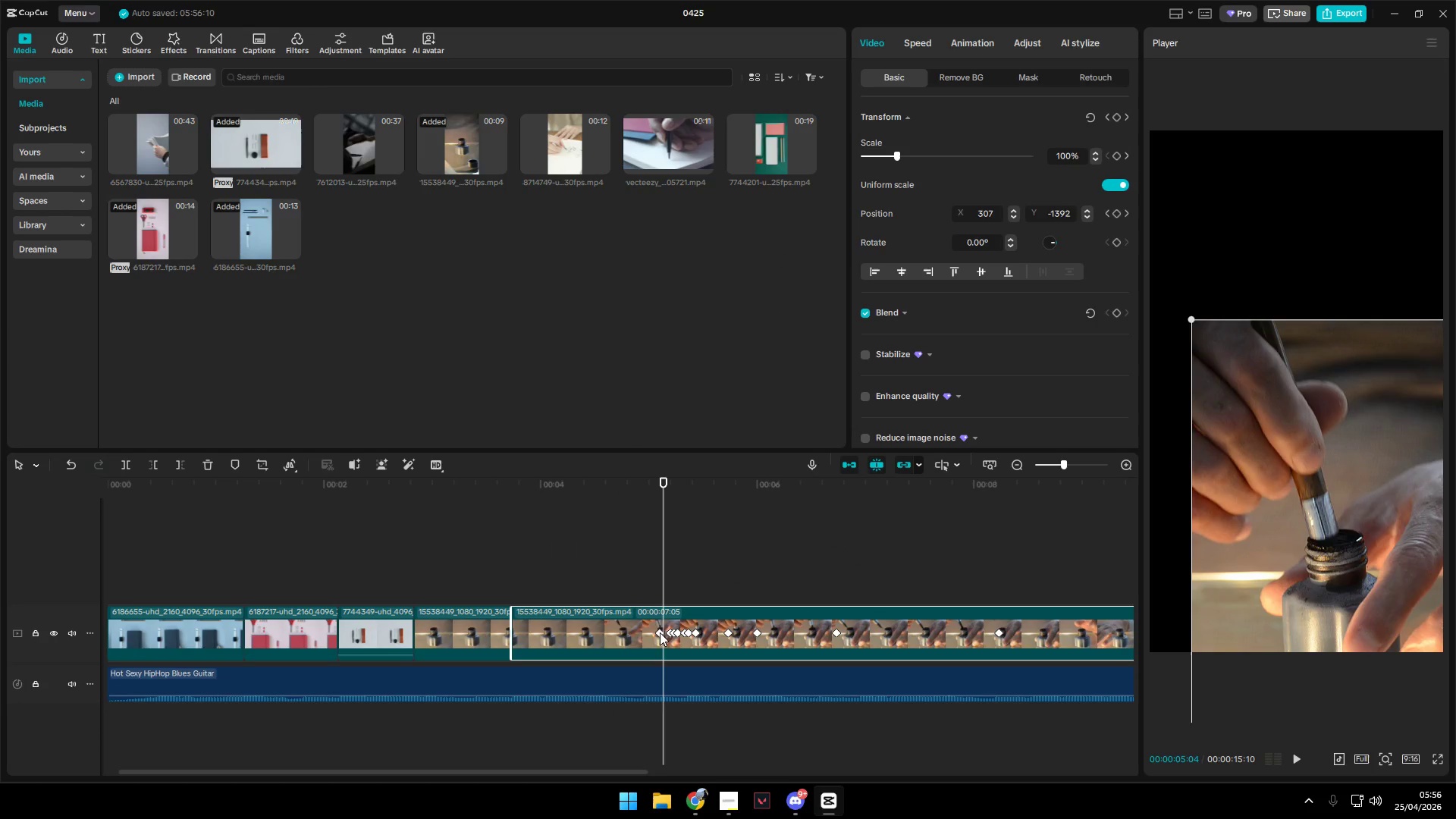 
key(Backspace)
 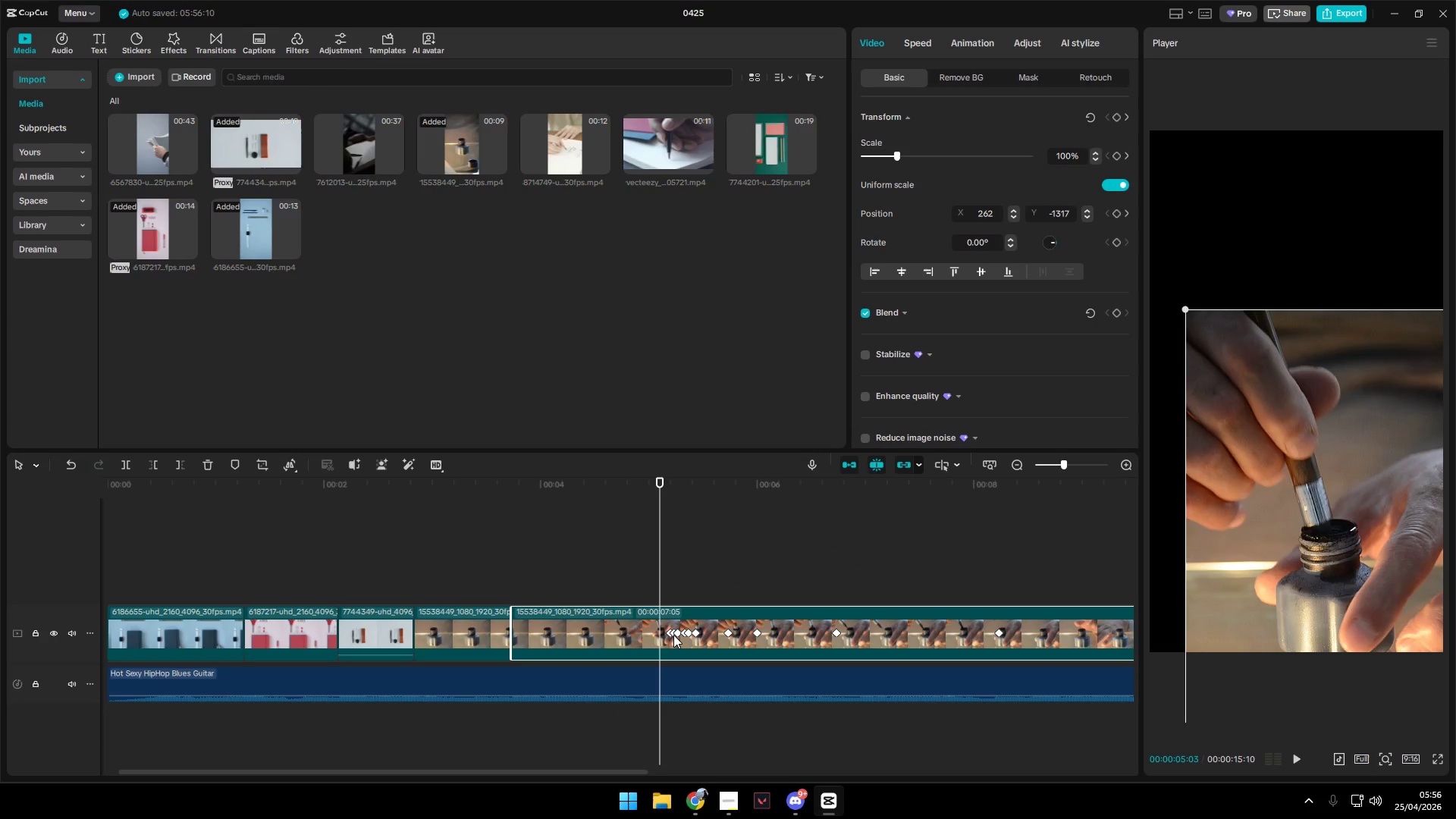 
triple_click([673, 635])
 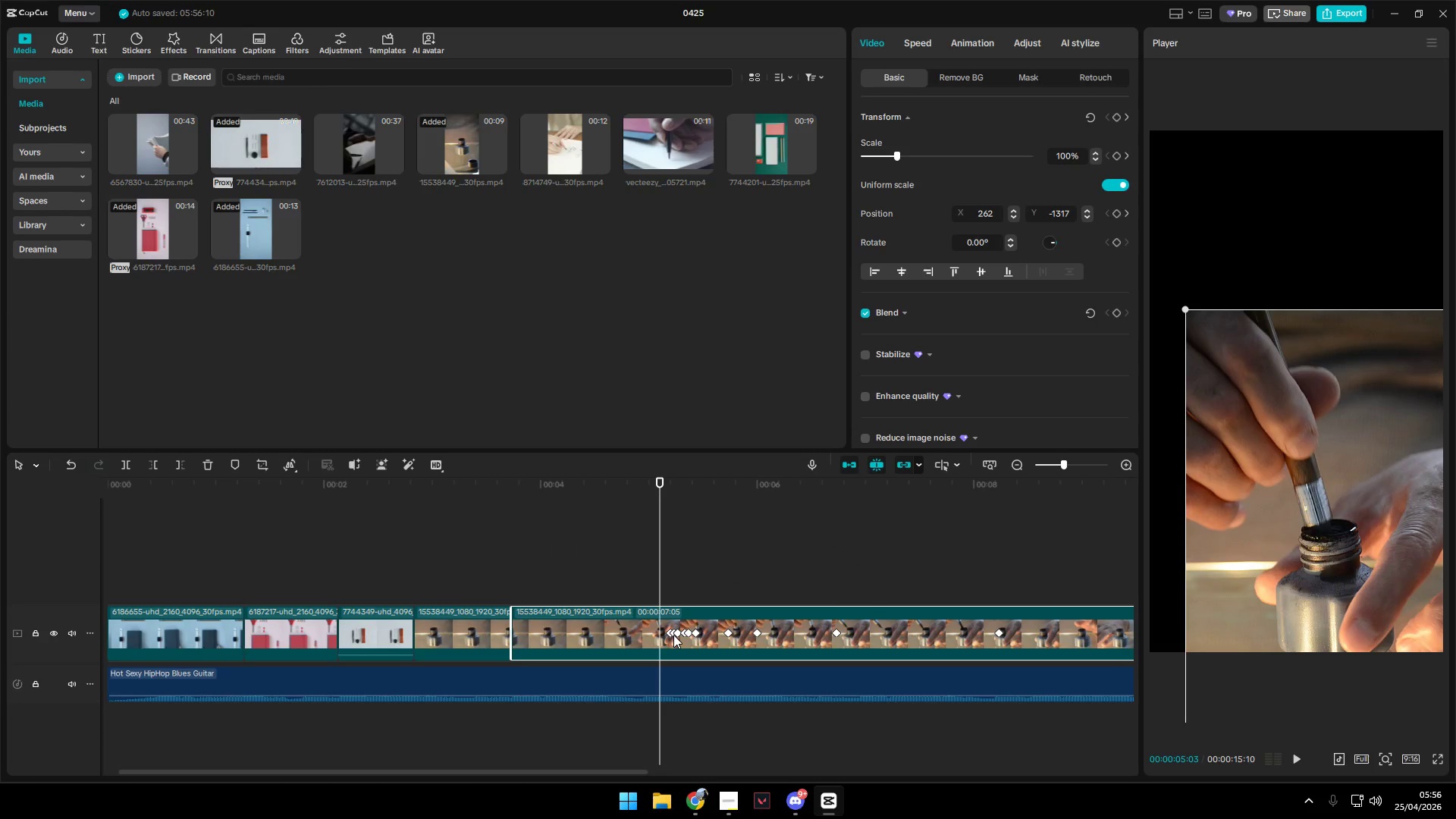 
key(Backspace)
 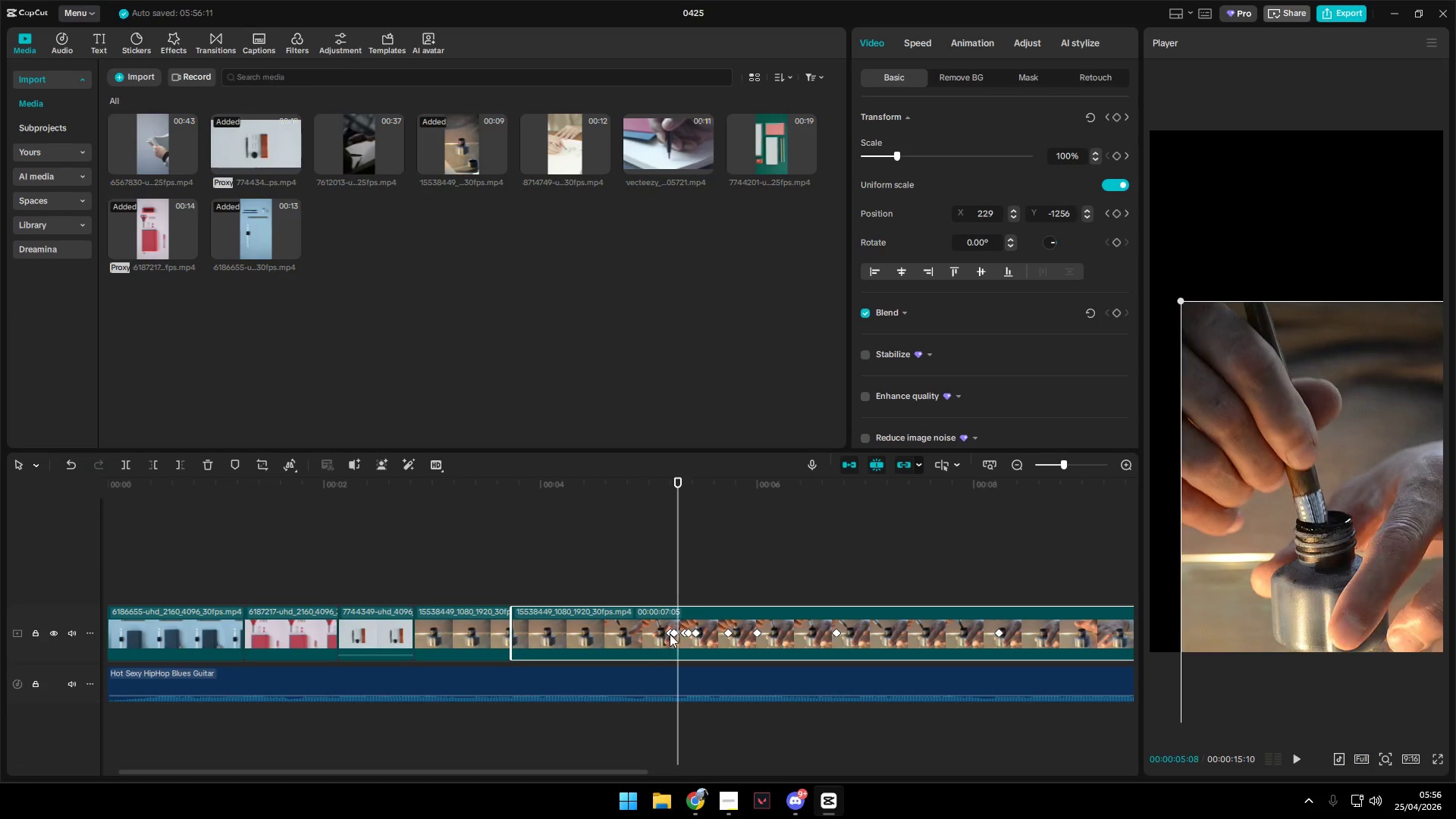 
triple_click([670, 634])
 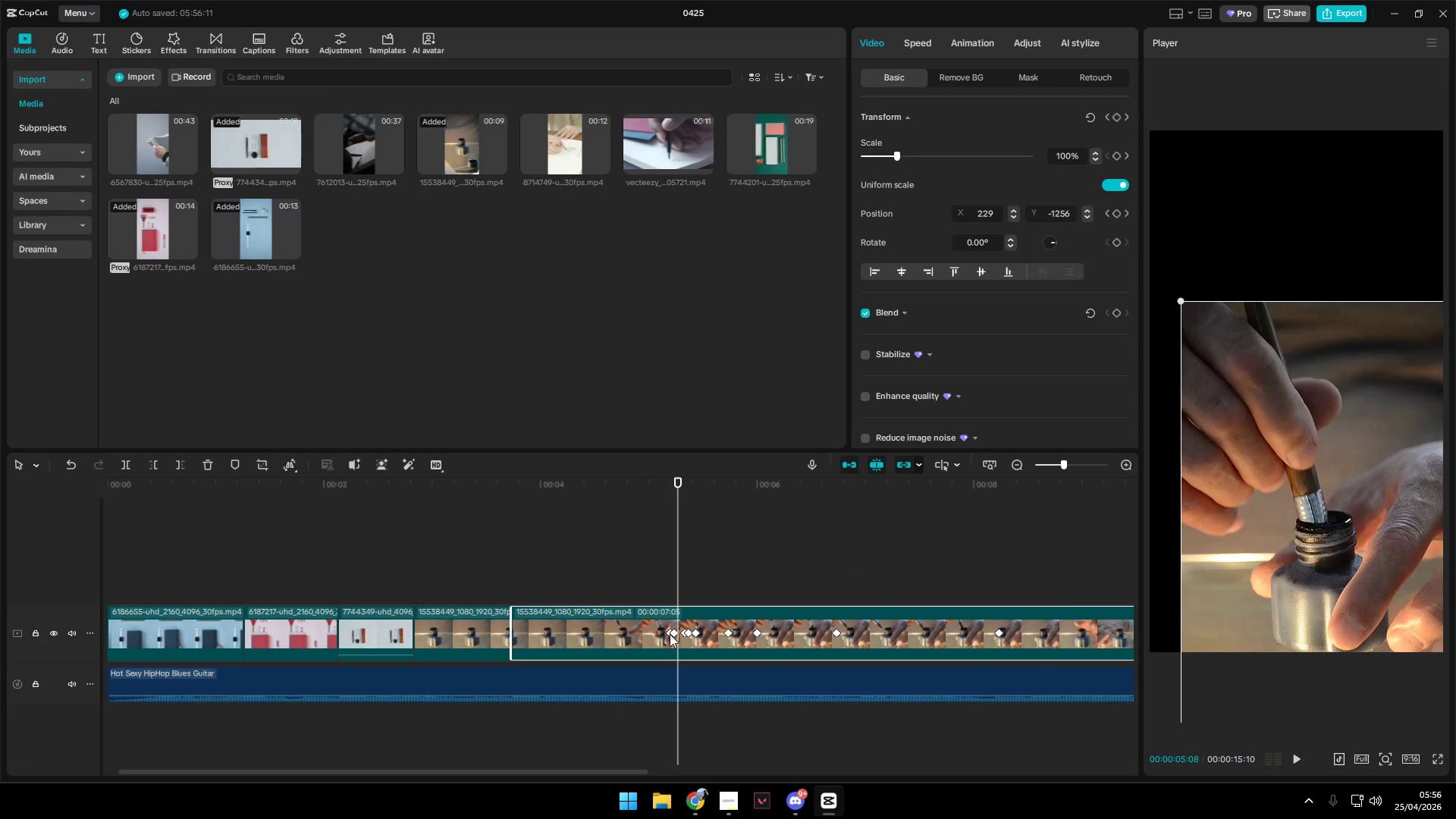 
key(Backspace)
 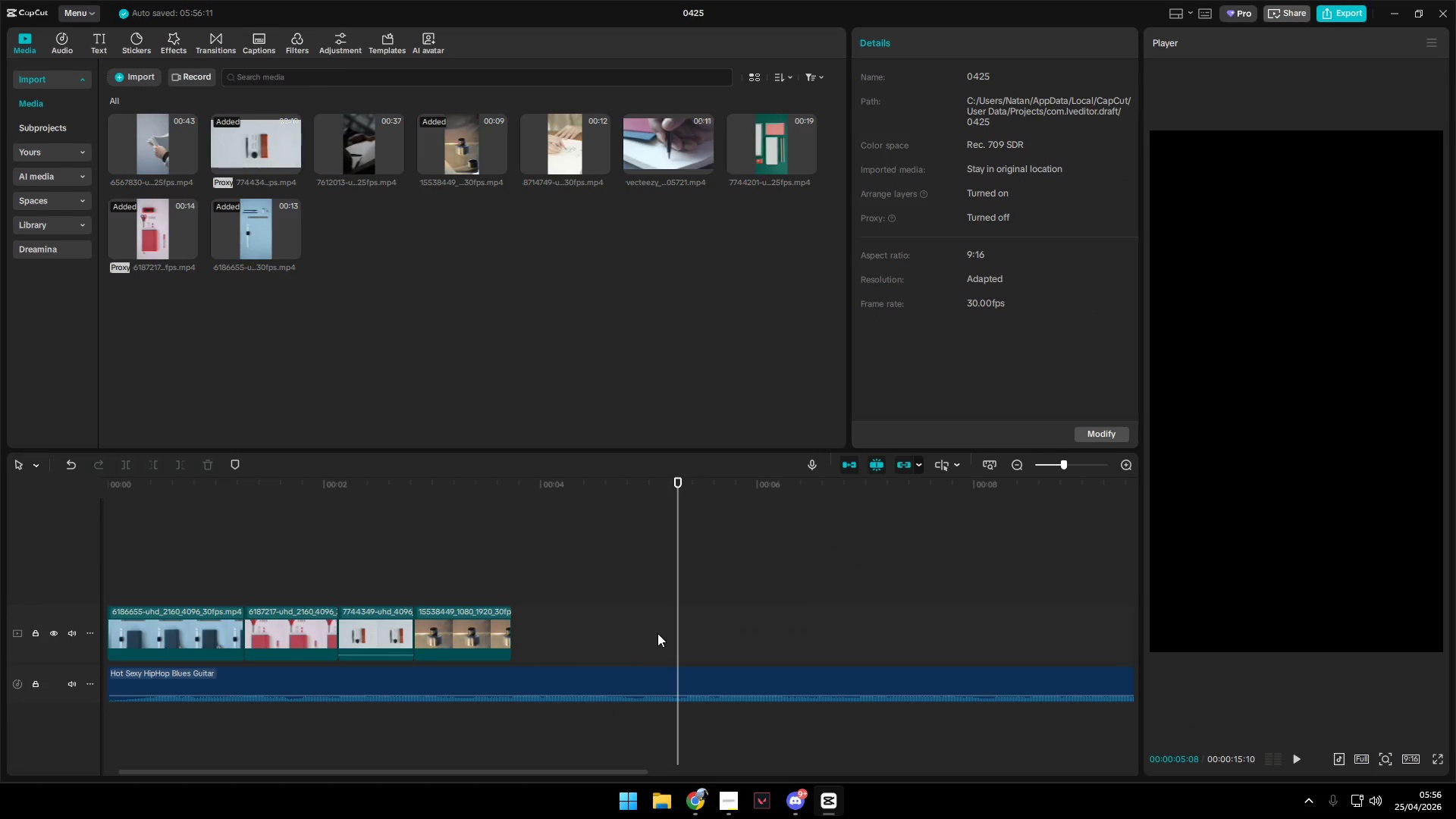 
key(Control+ControlLeft)
 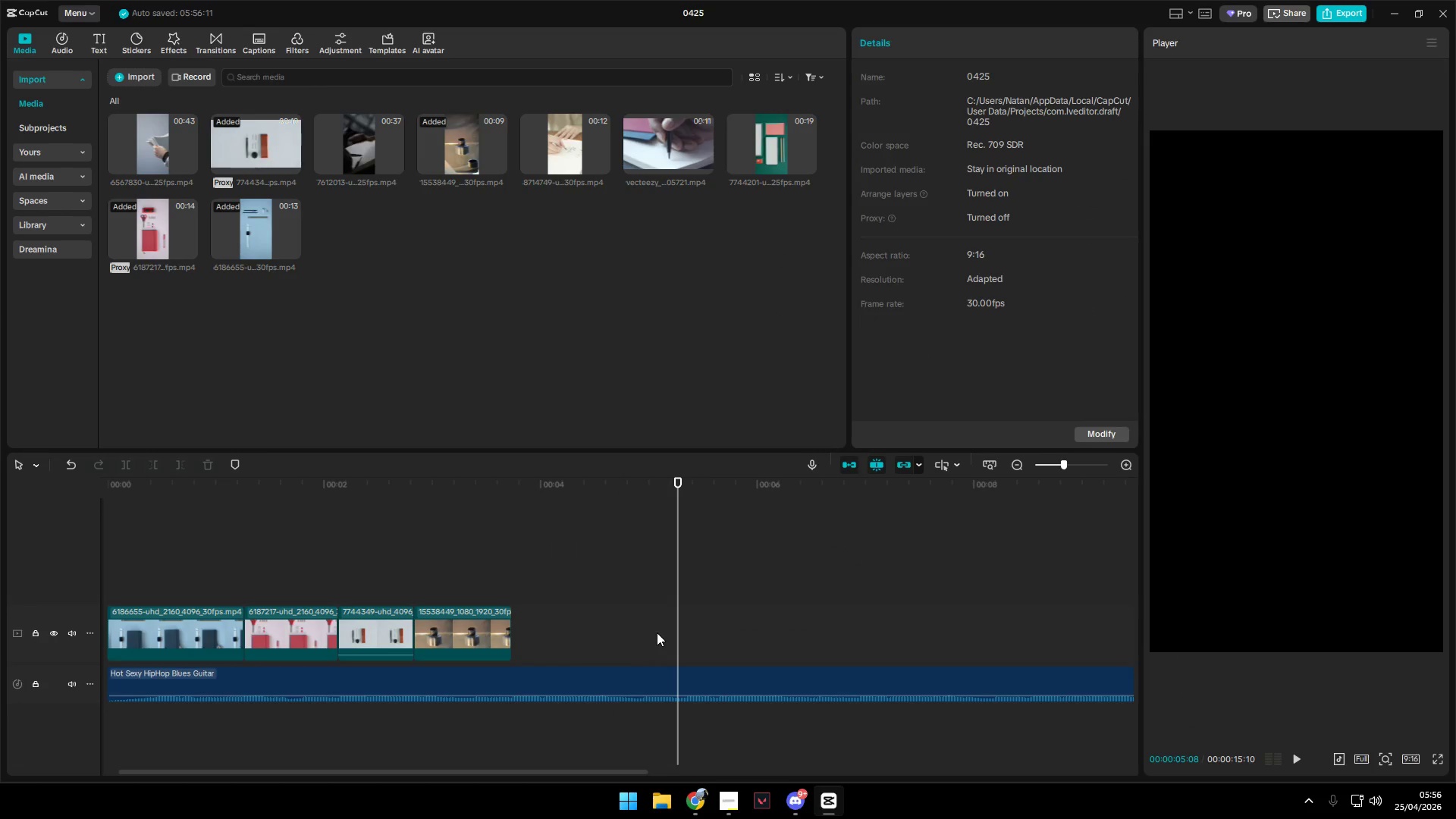 
key(Control+Z)
 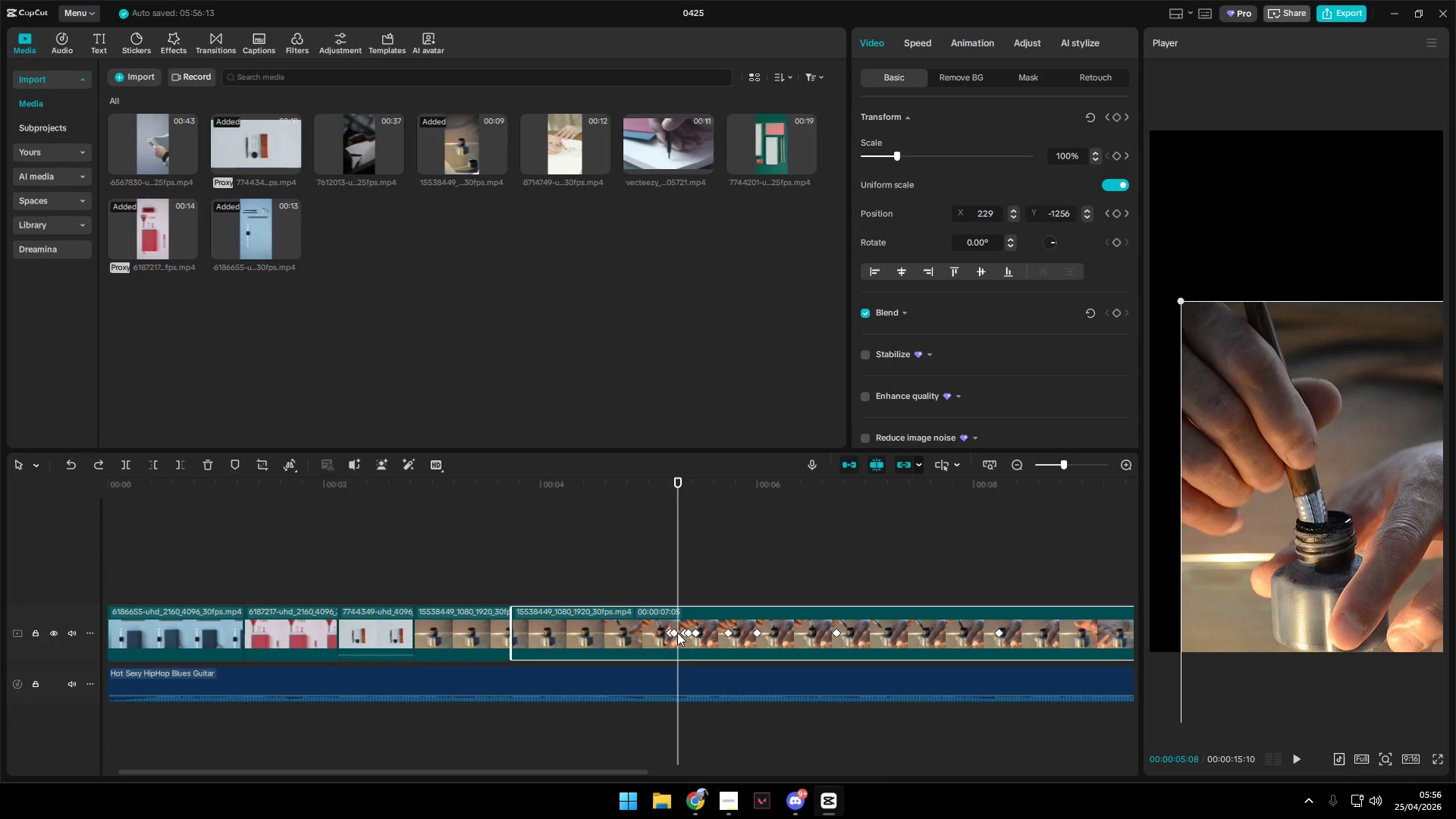 
left_click([672, 632])
 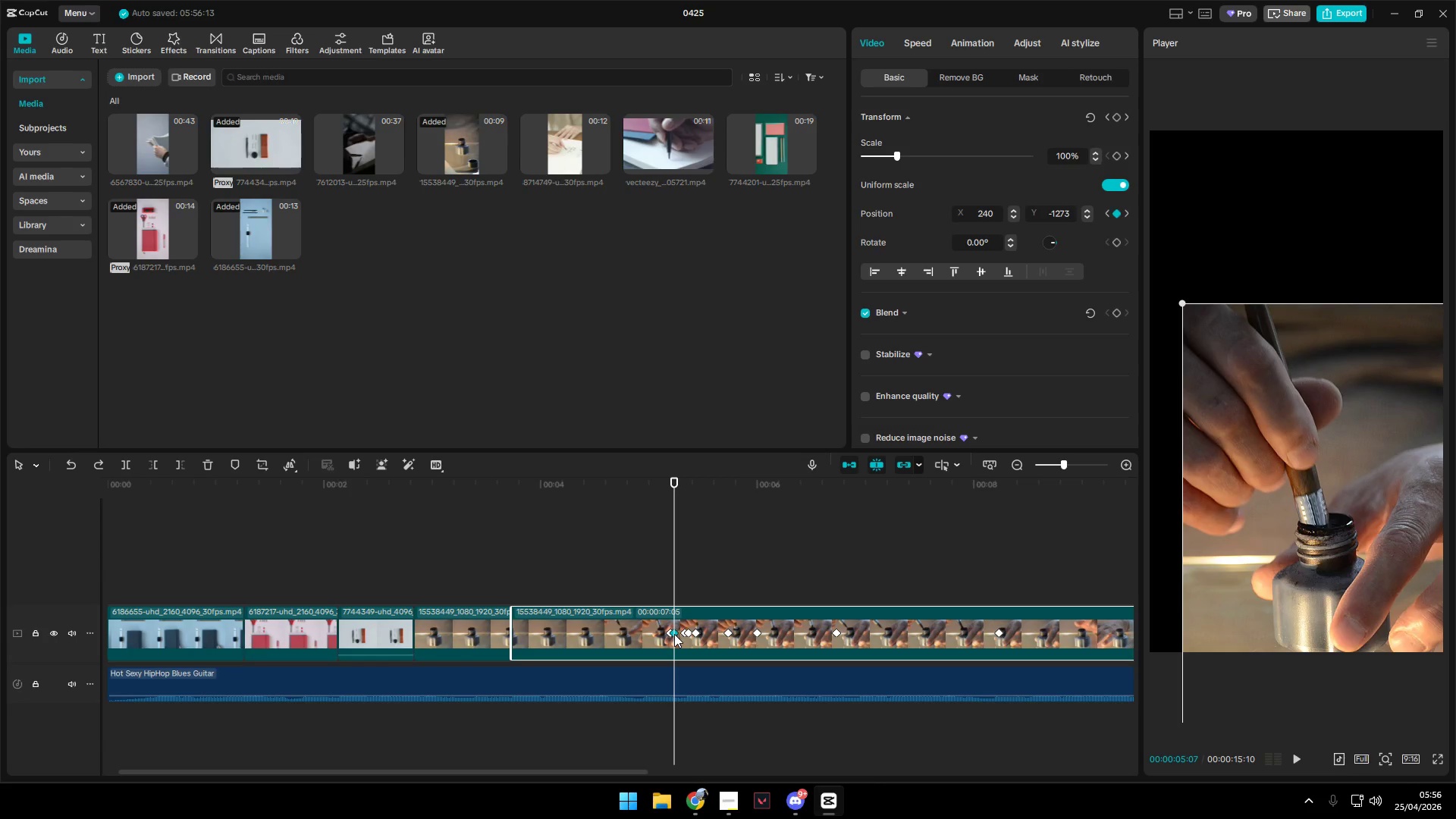 
key(Backspace)
 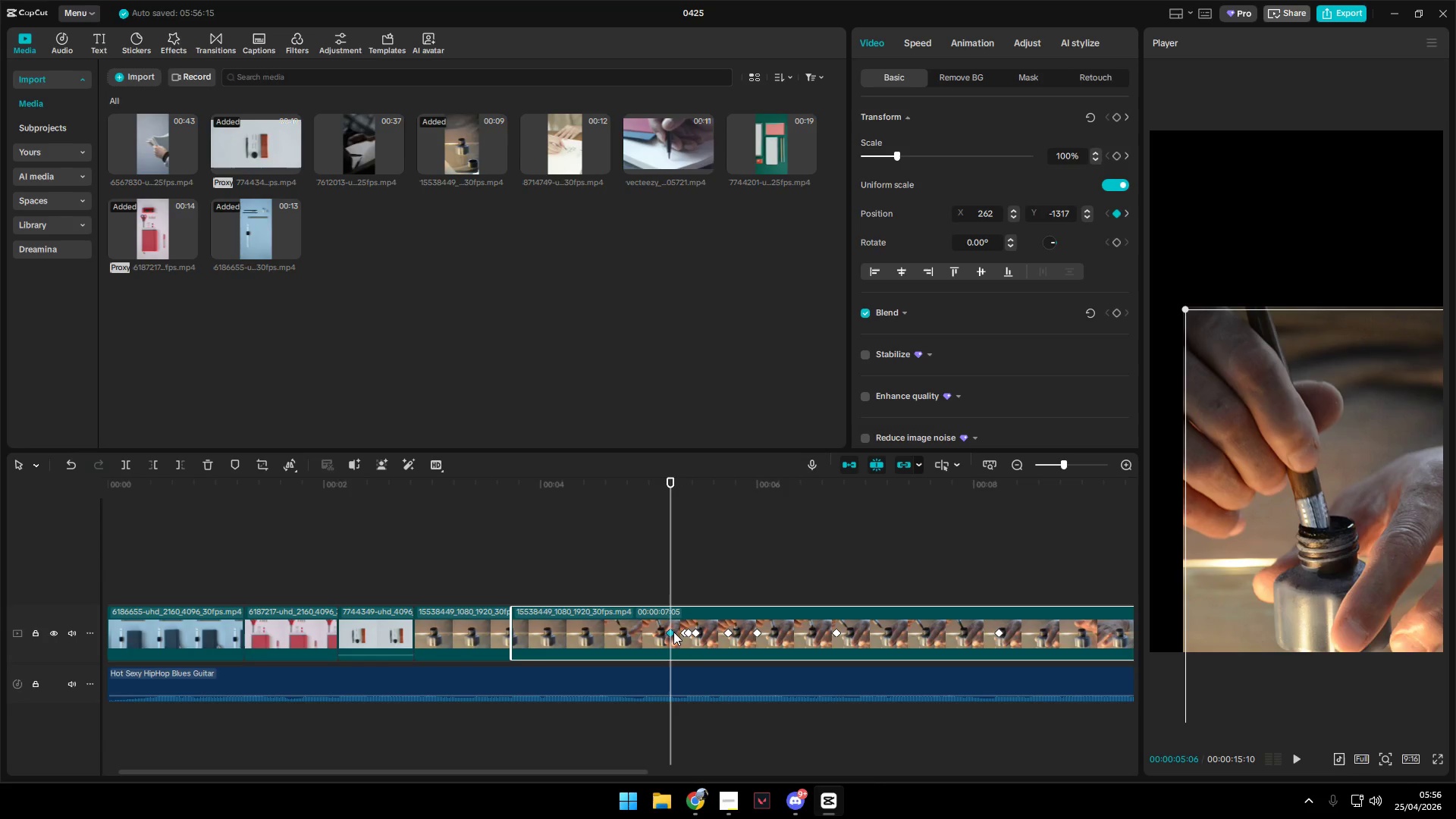 
key(Backspace)
 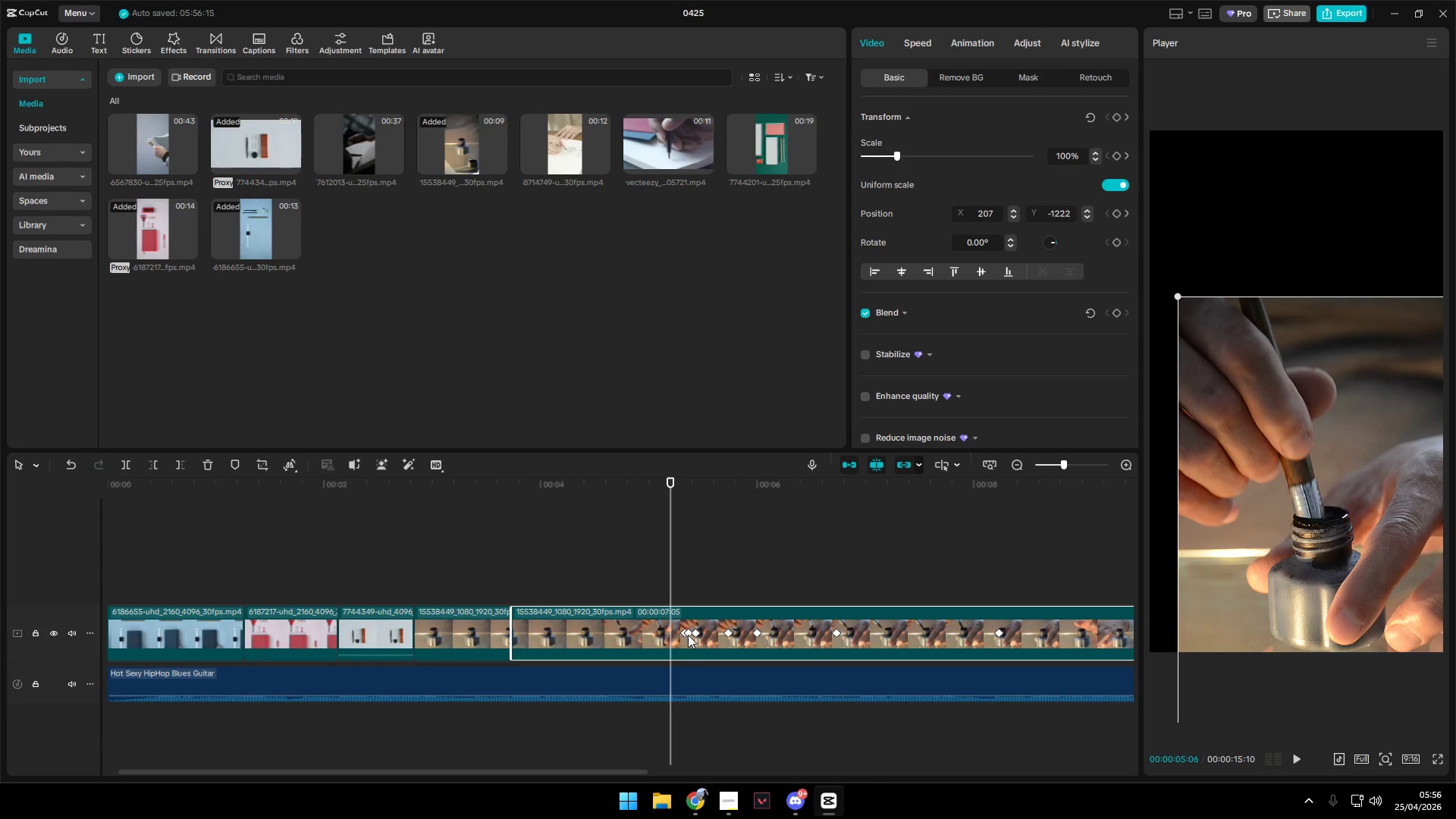 
left_click([689, 634])
 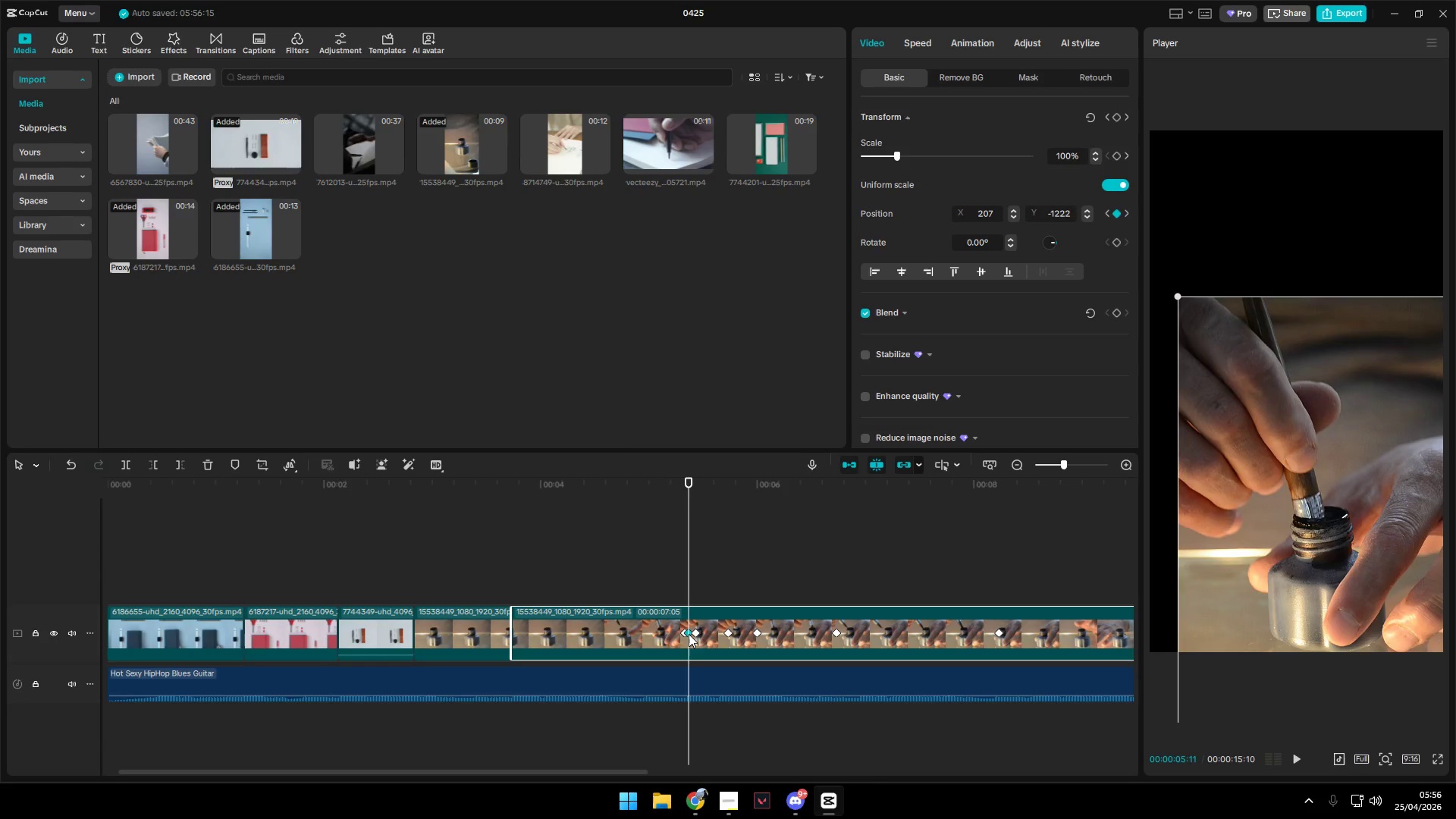 
key(Backspace)
 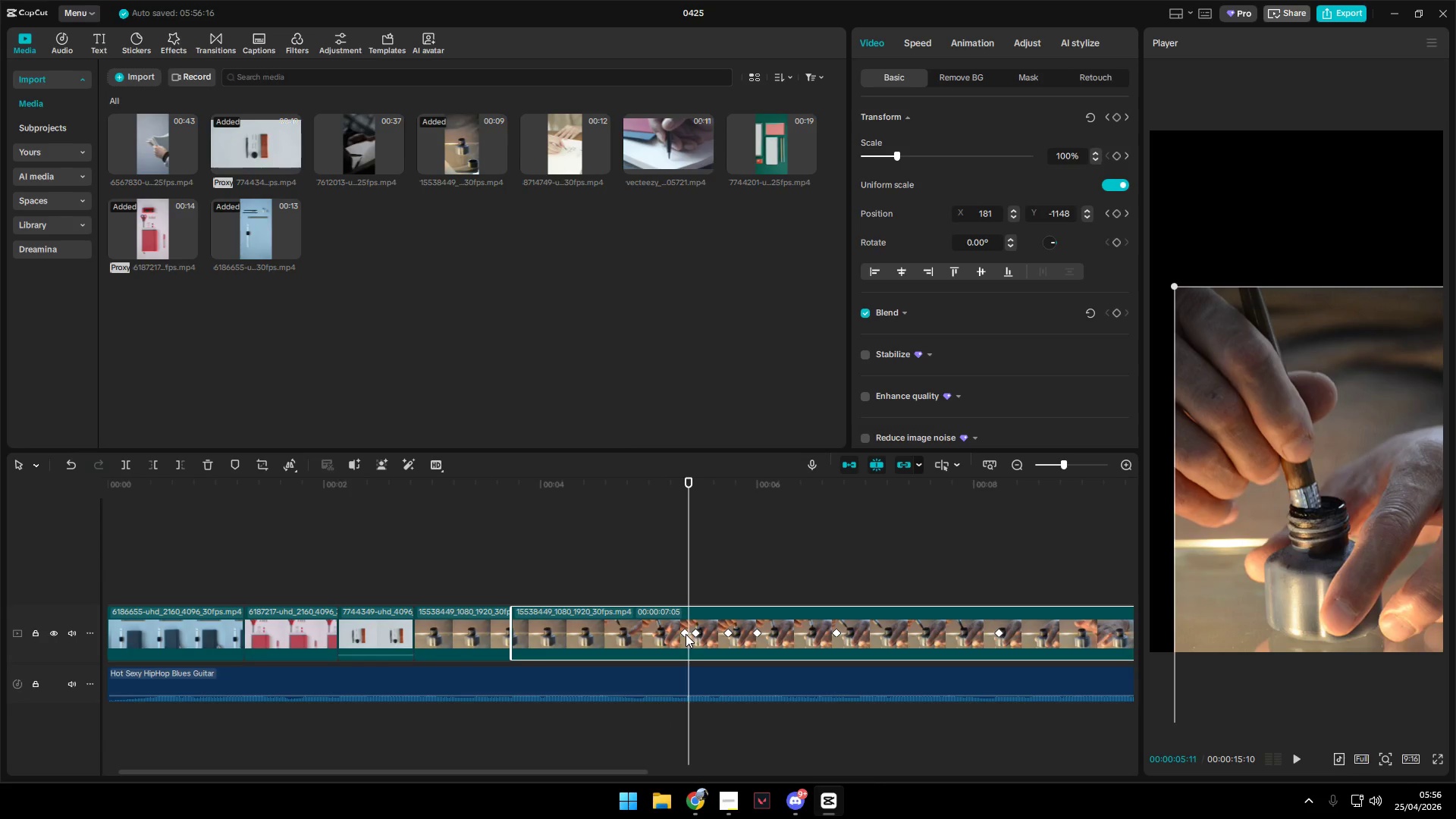 
left_click([686, 634])
 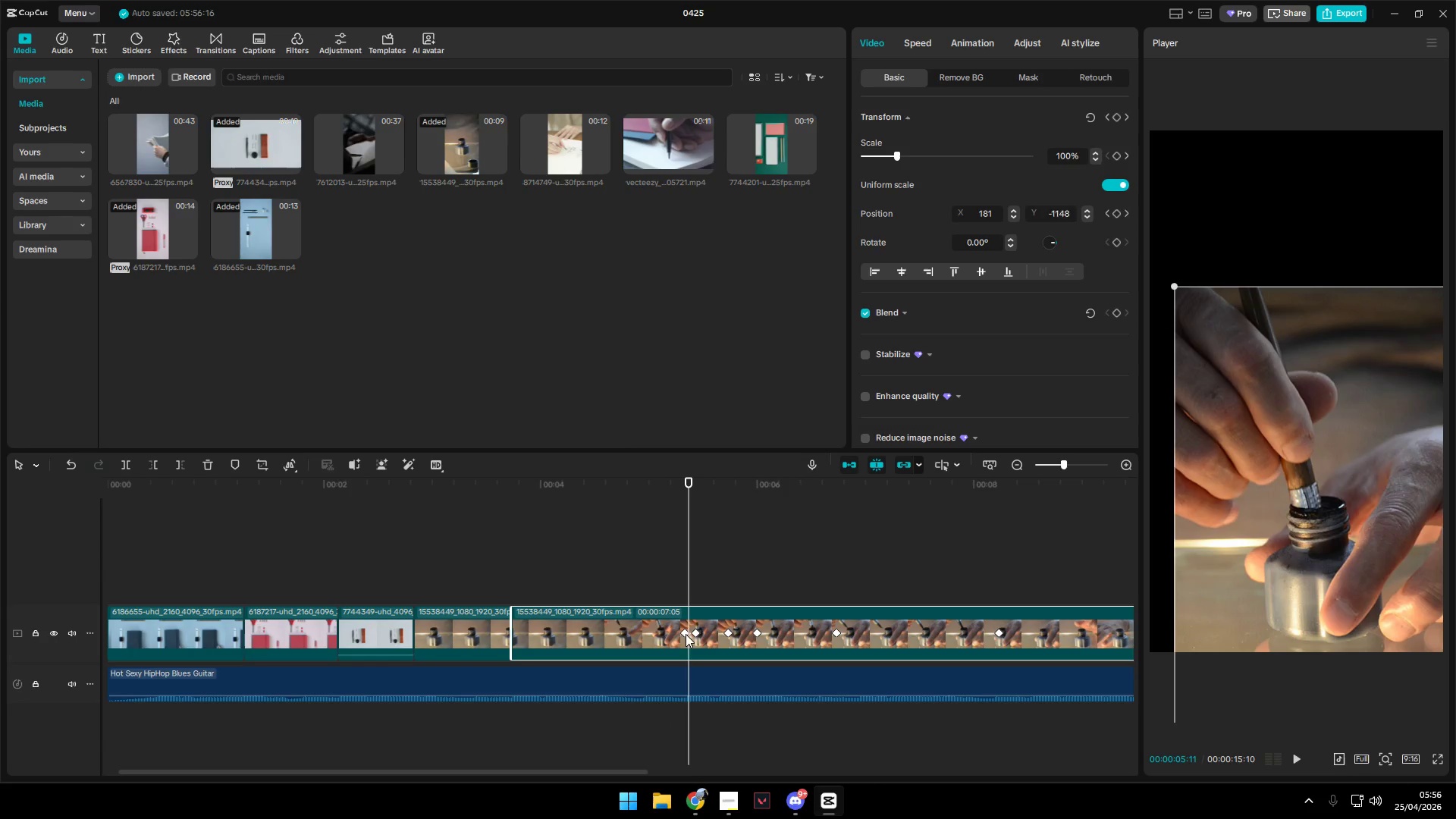 
key(Backspace)
 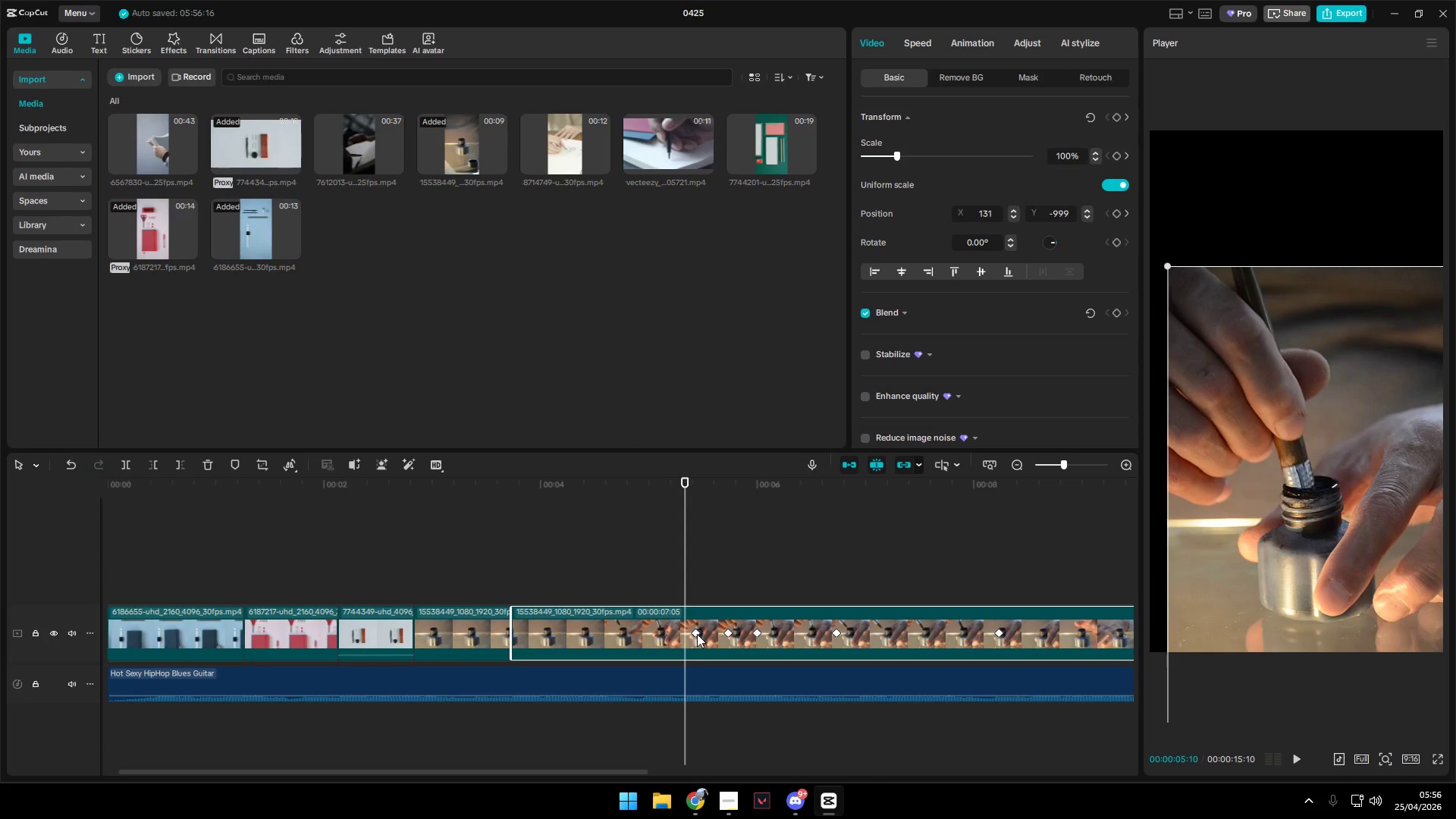 
double_click([697, 634])
 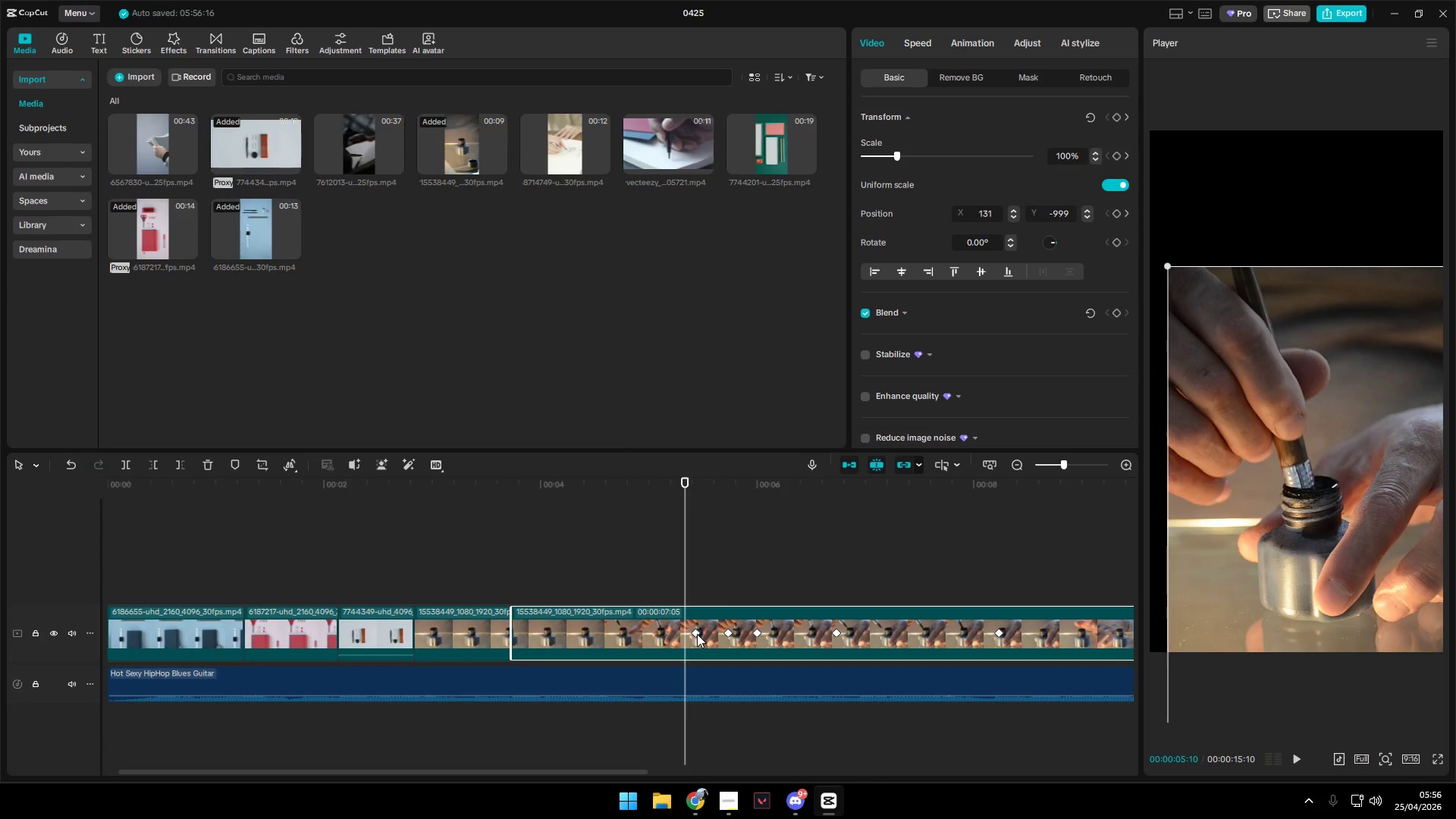 
key(Backspace)
 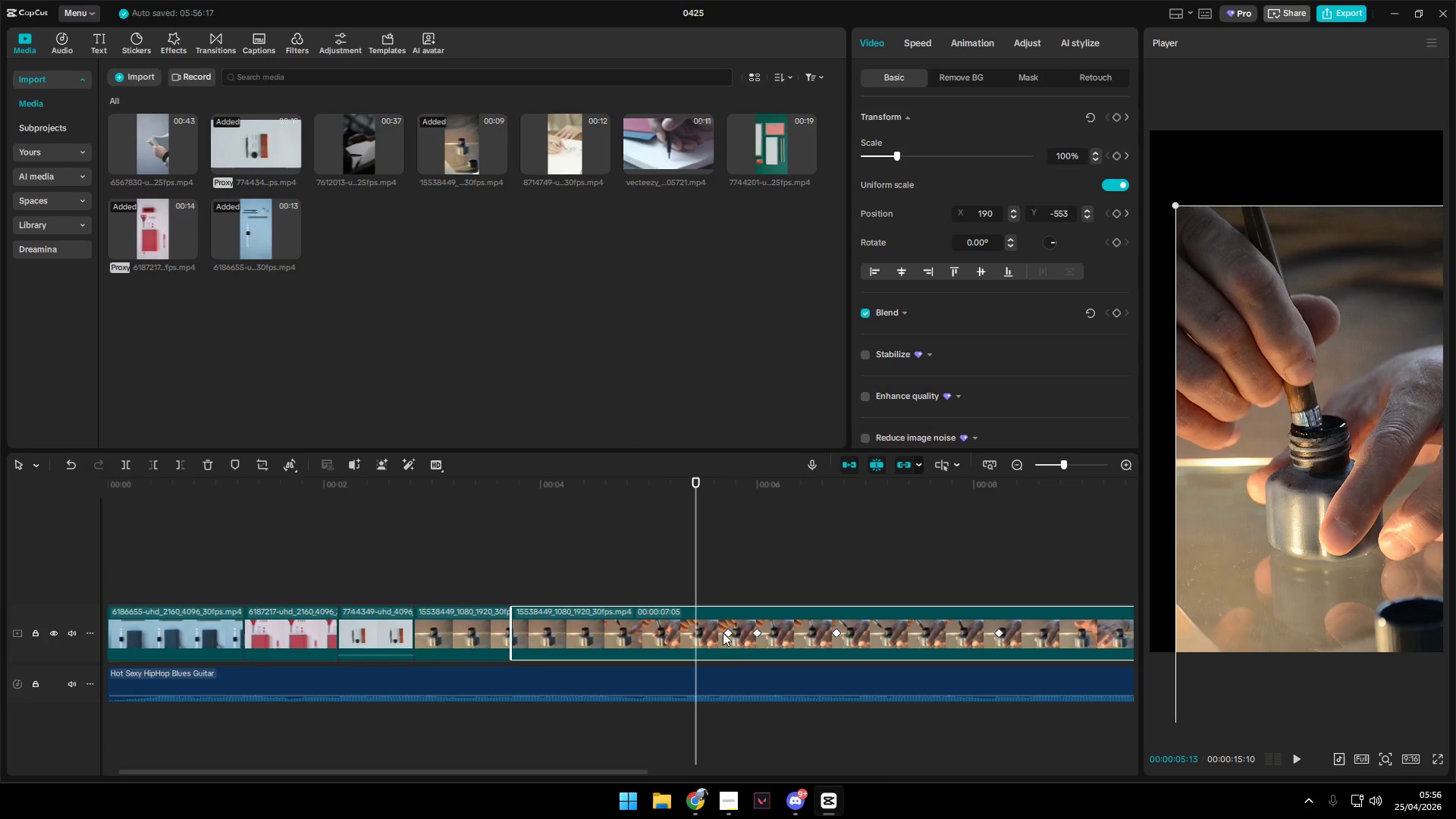 
left_click([727, 631])
 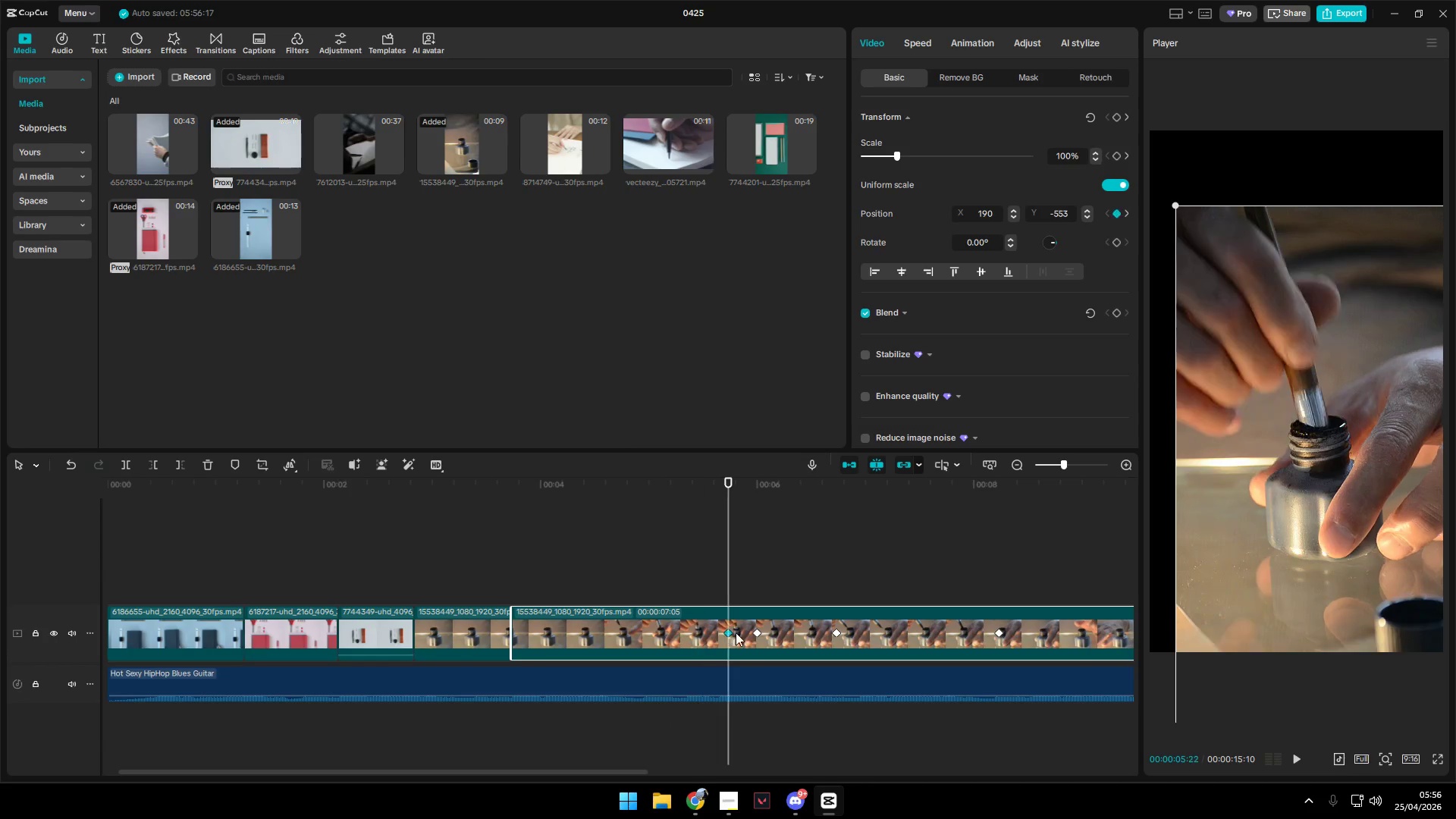 
key(Backspace)
 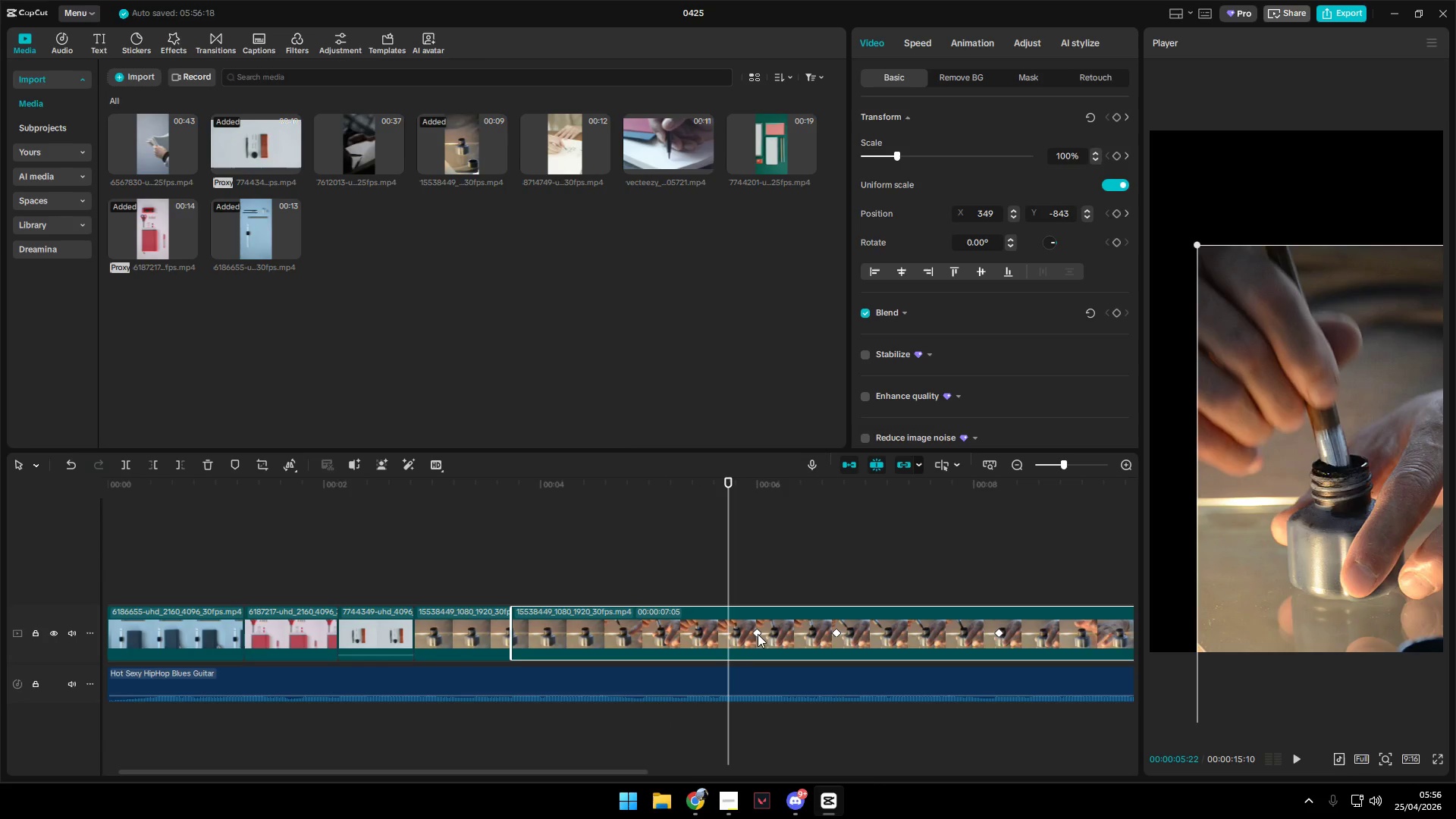 
left_click([758, 633])
 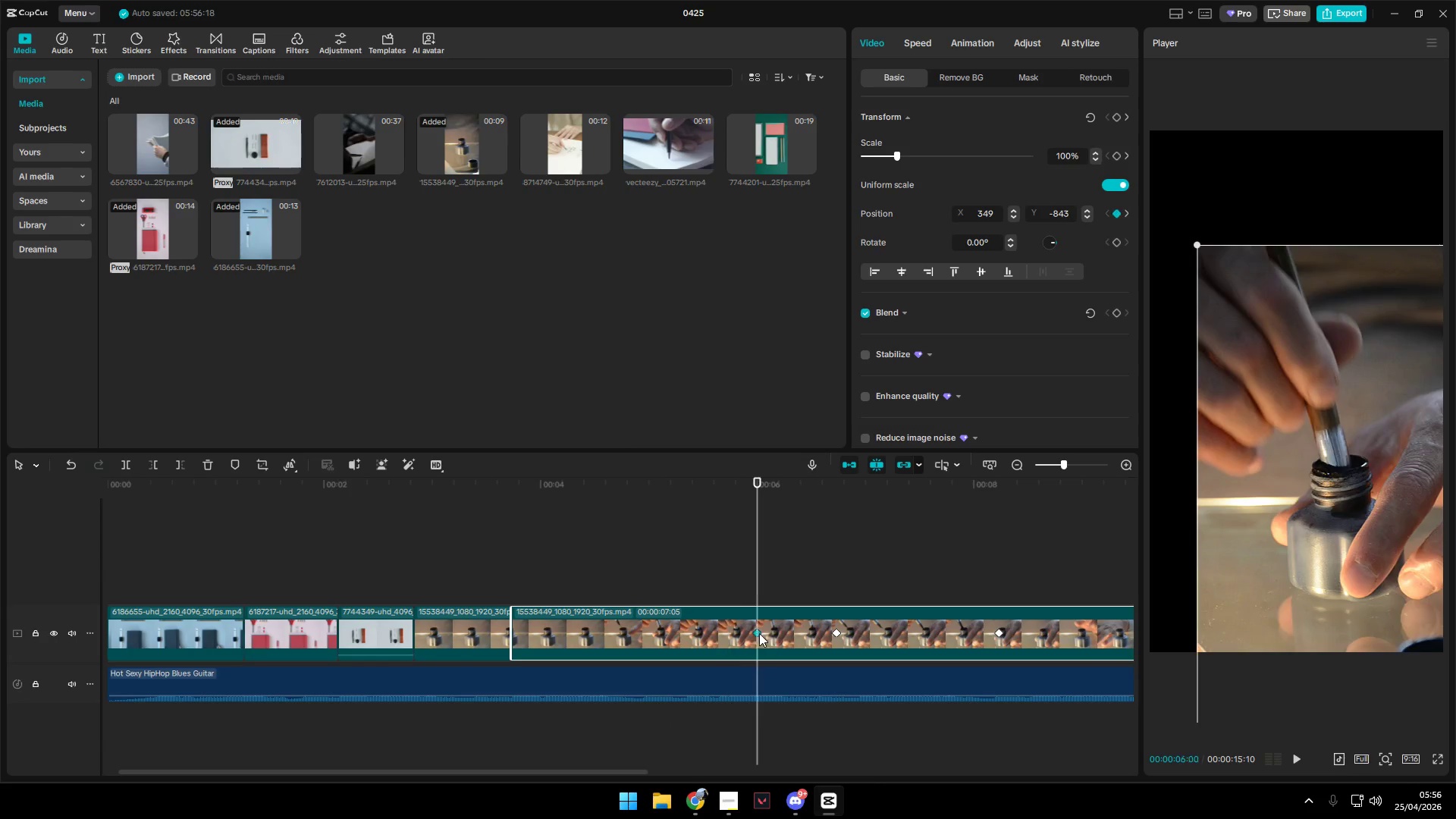 
key(Backspace)
 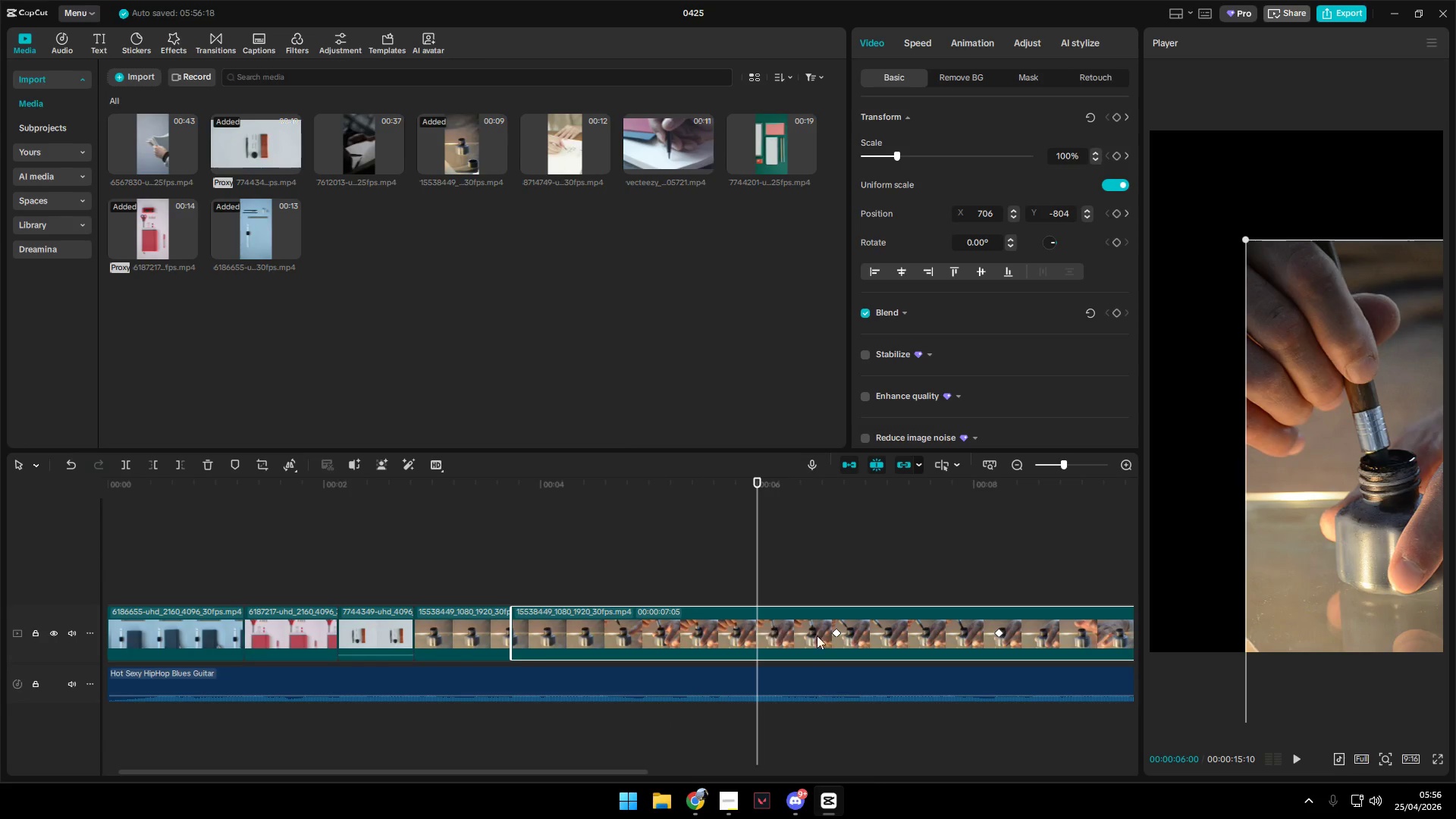 
left_click([839, 633])
 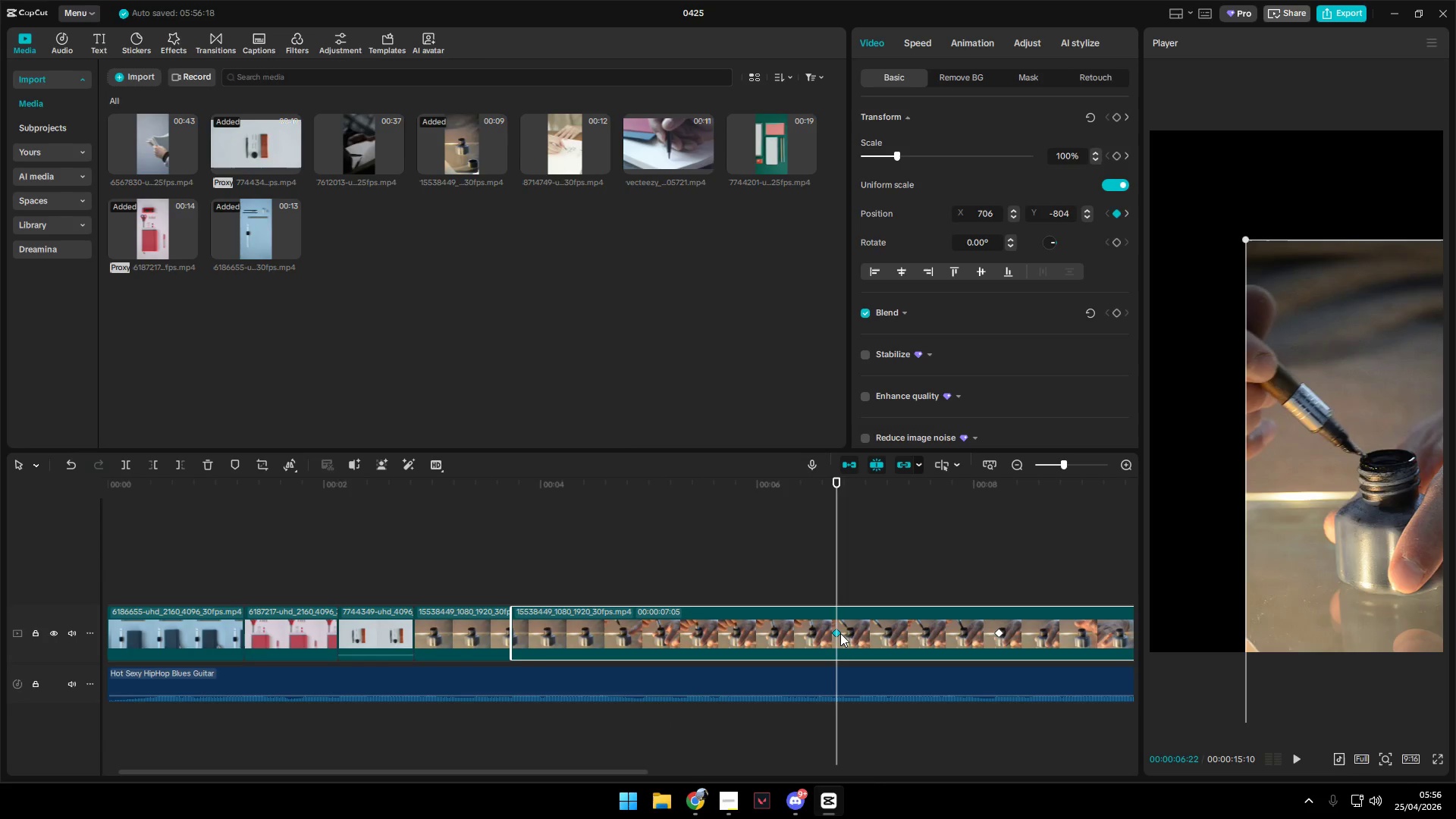 
key(Backspace)
 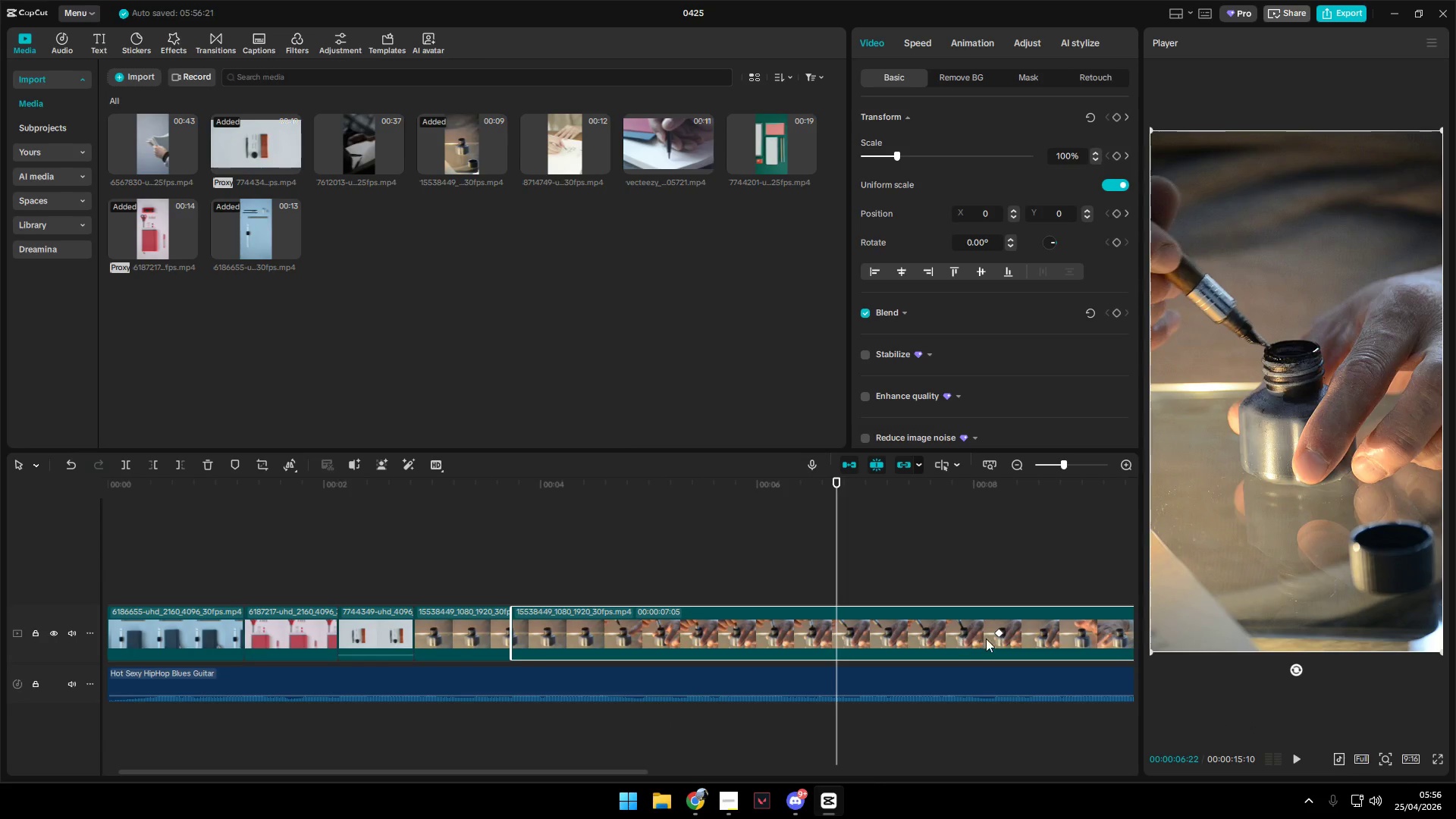 
left_click([1000, 634])
 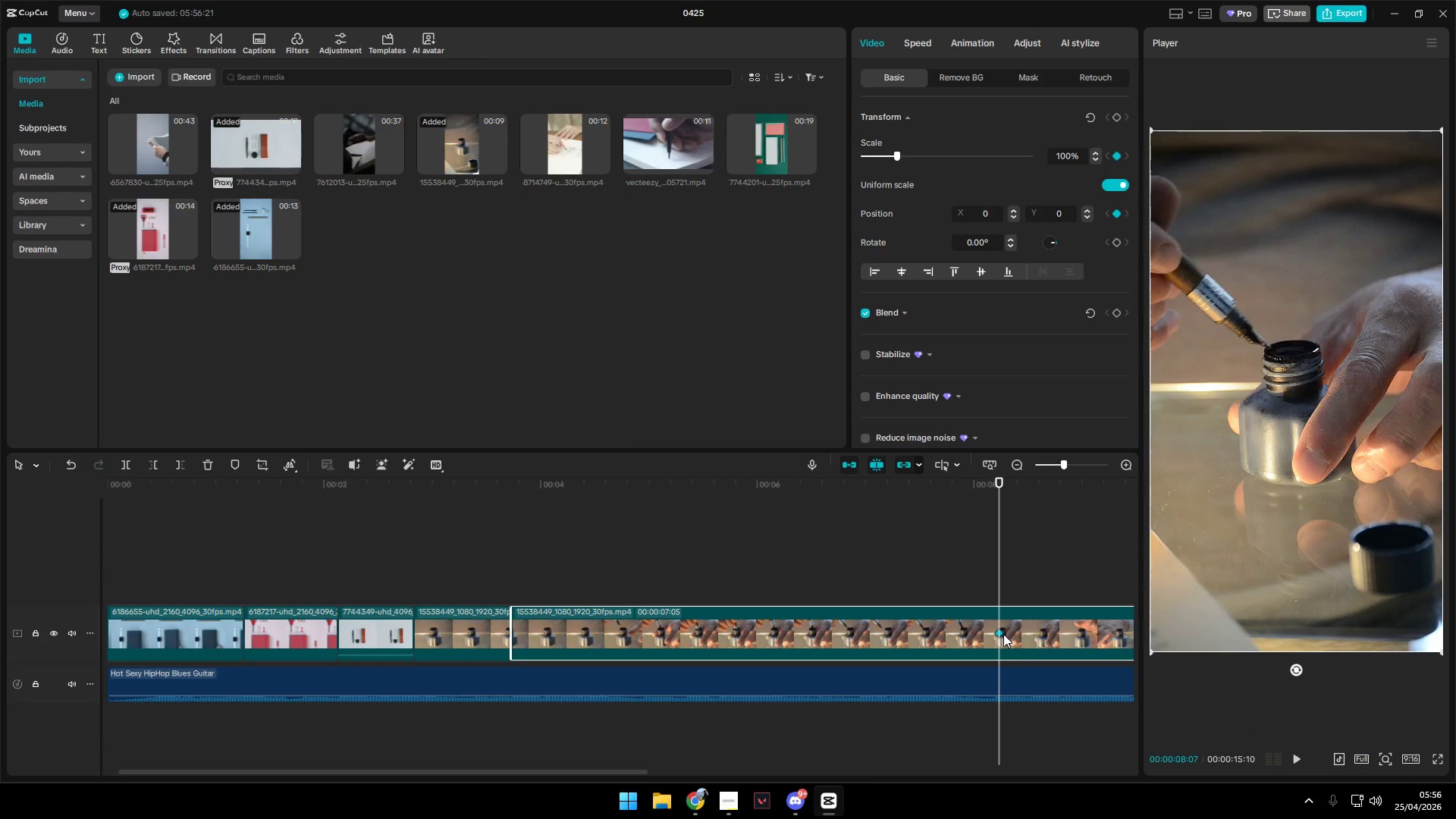 
key(Backspace)
 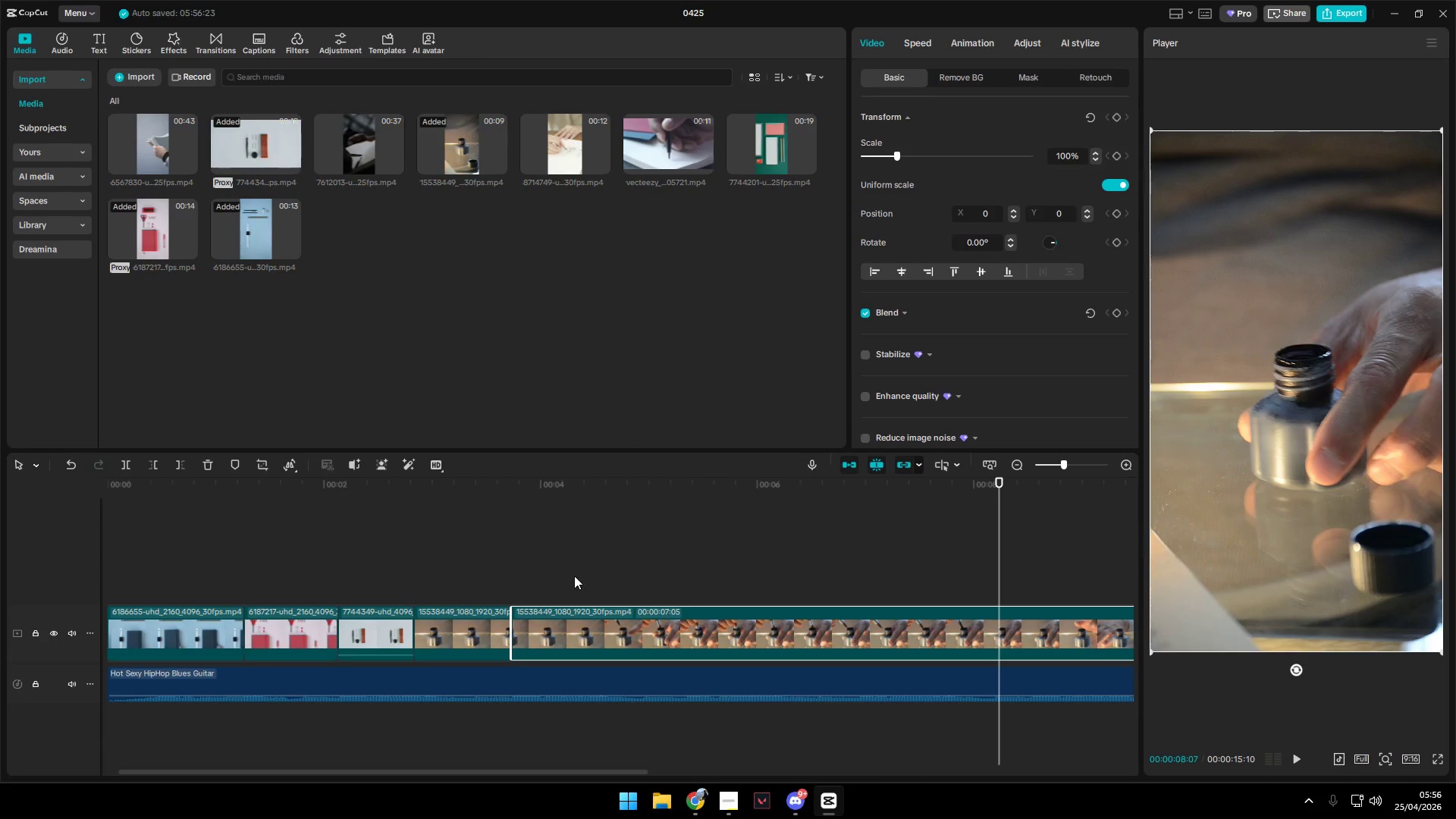 
left_click_drag(start_coordinate=[573, 576], to_coordinate=[568, 578])
 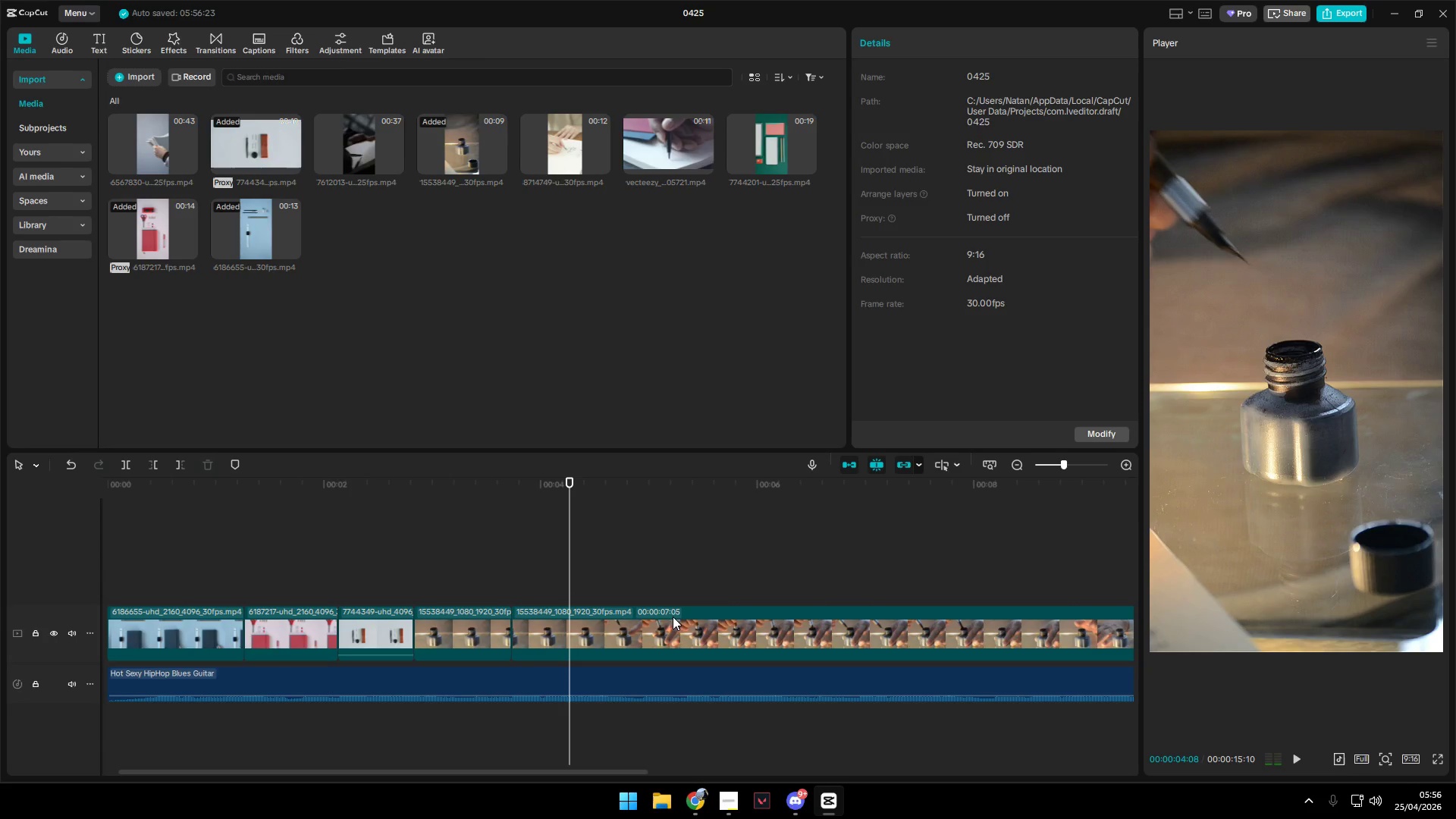 
left_click([675, 617])
 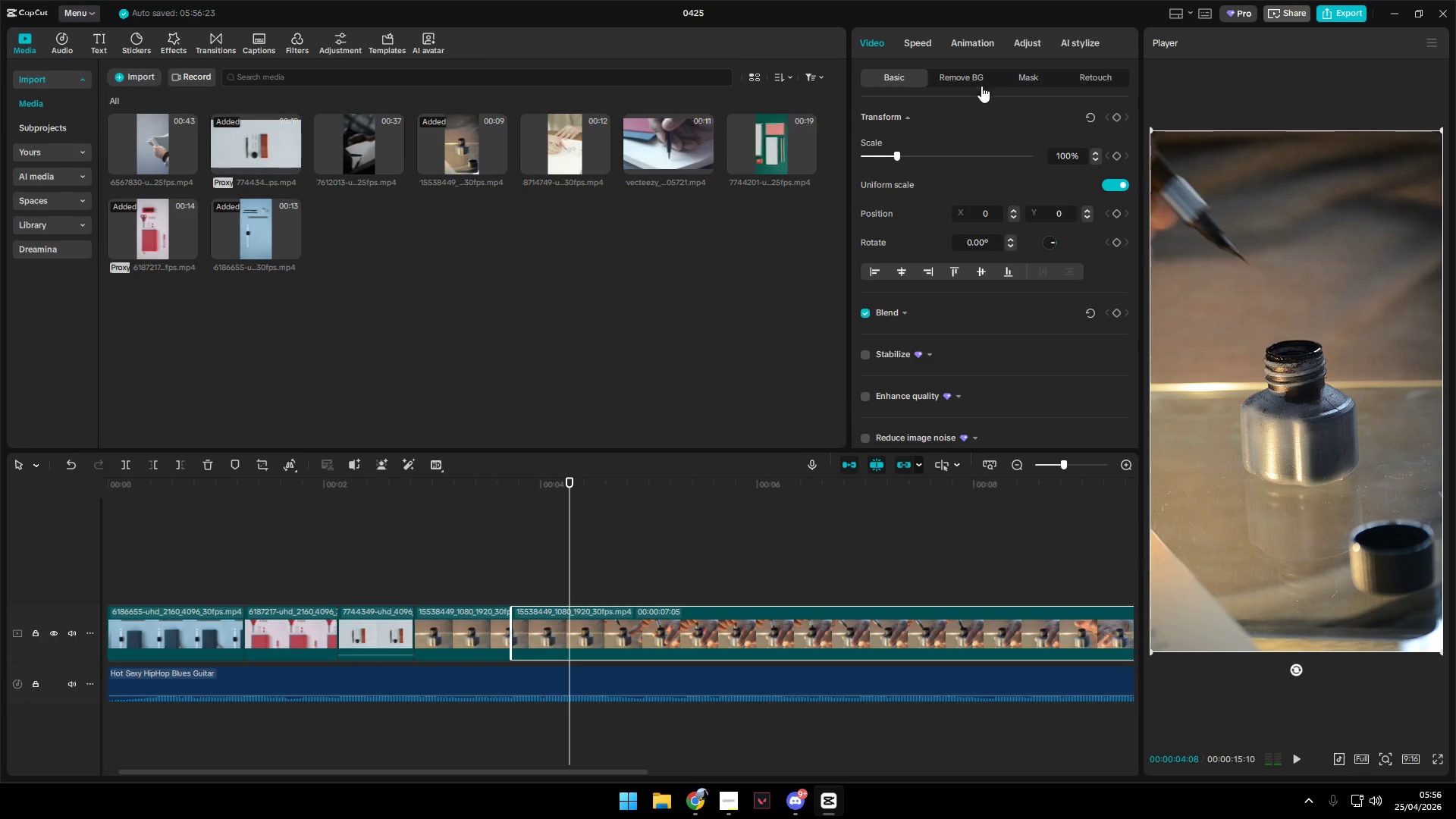 
scroll: coordinate [873, 388], scroll_direction: down, amount: 14.0
 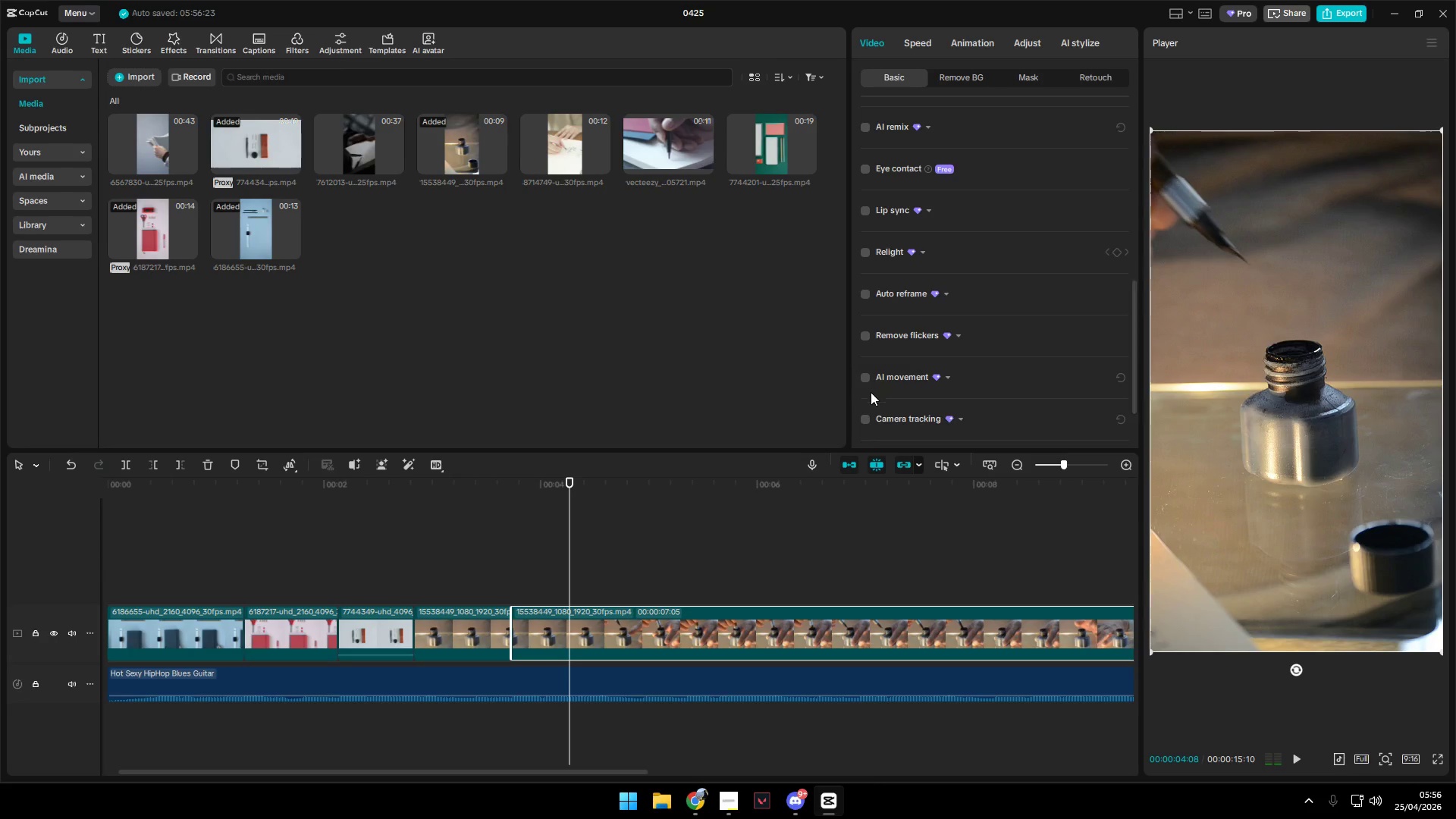 
left_click([864, 419])
 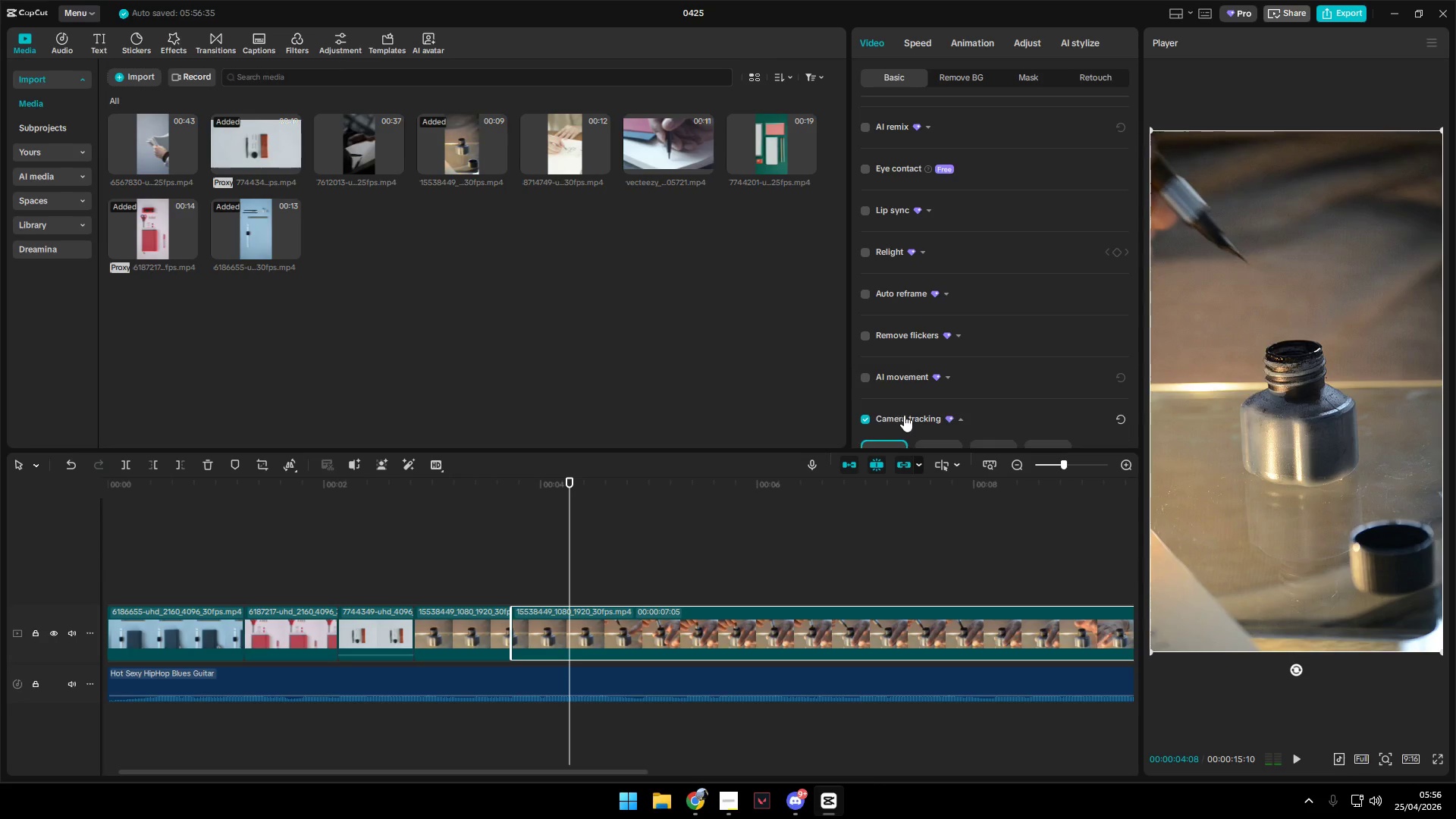 
scroll: coordinate [916, 416], scroll_direction: down, amount: 3.0
 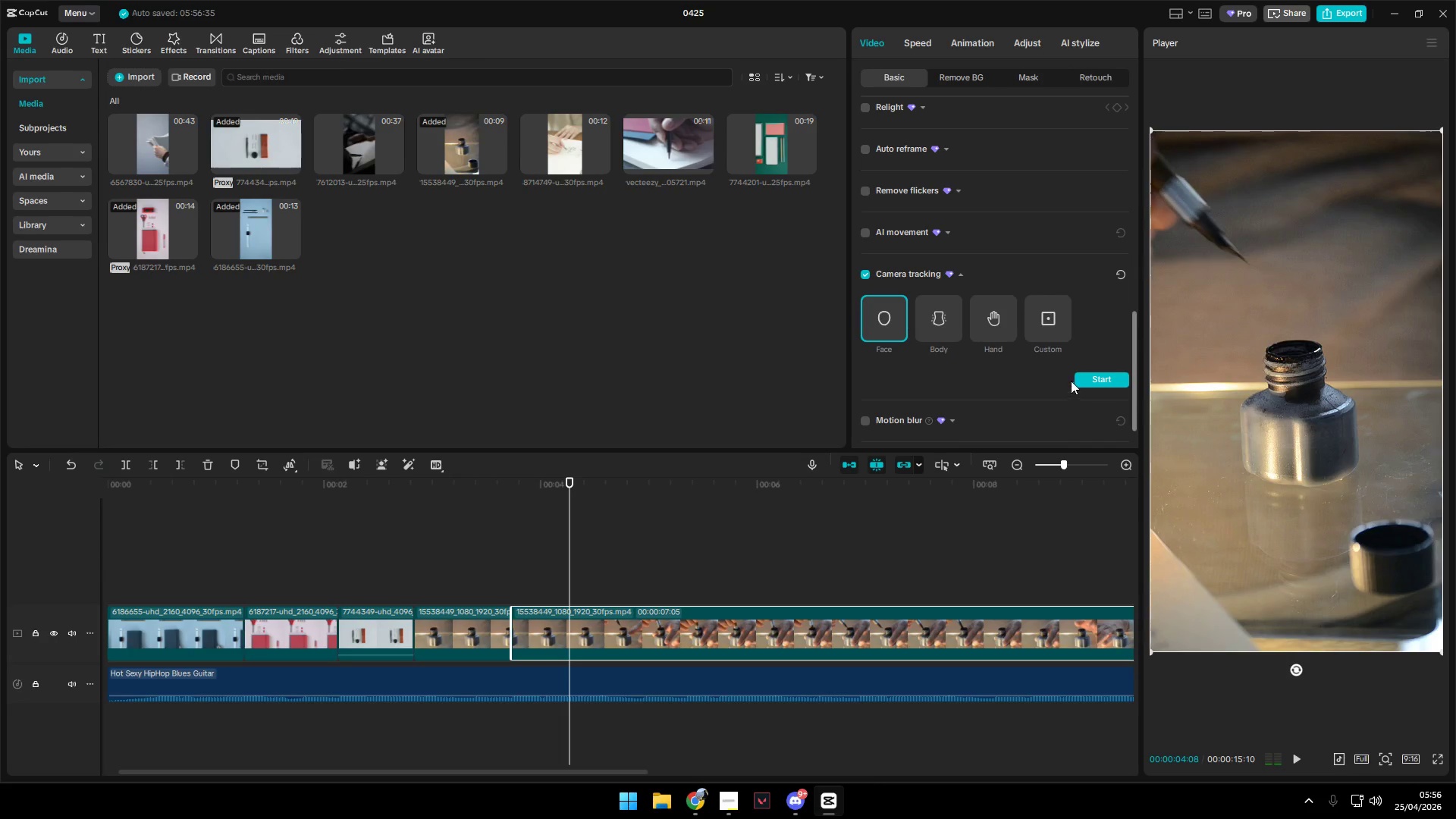 
left_click([1050, 319])
 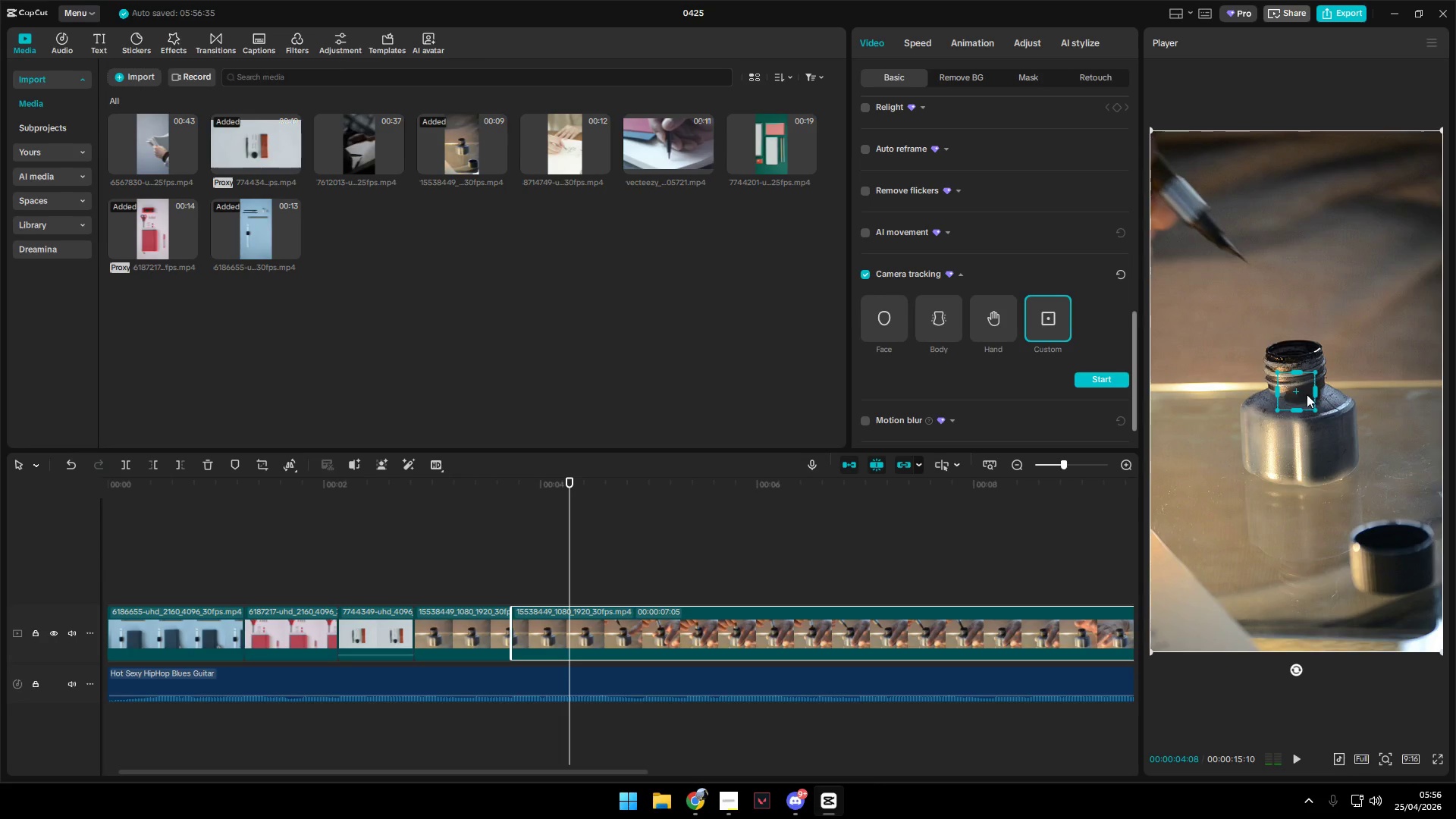 
left_click_drag(start_coordinate=[1298, 394], to_coordinate=[1203, 224])
 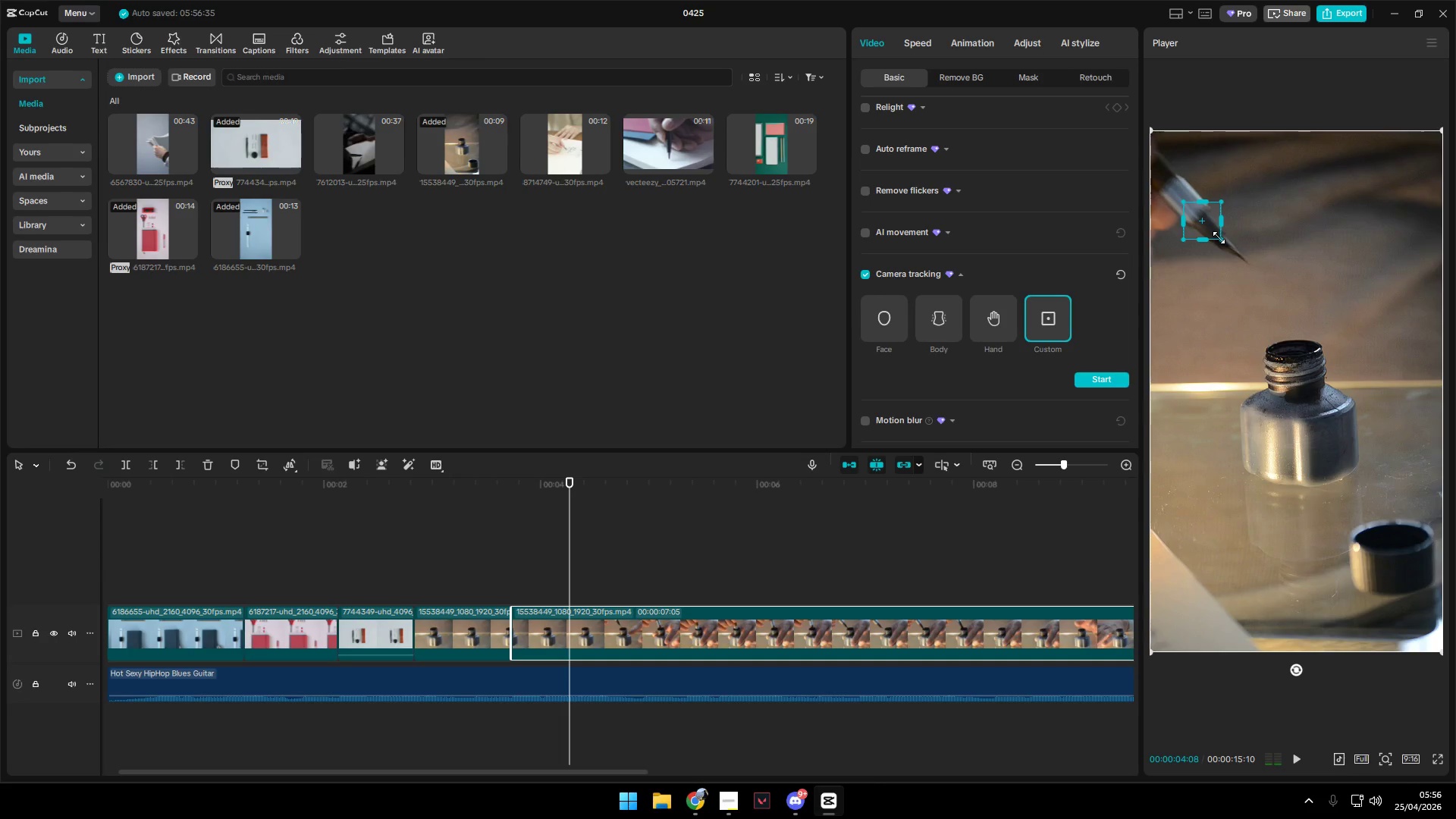 
left_click_drag(start_coordinate=[1222, 240], to_coordinate=[1250, 260])
 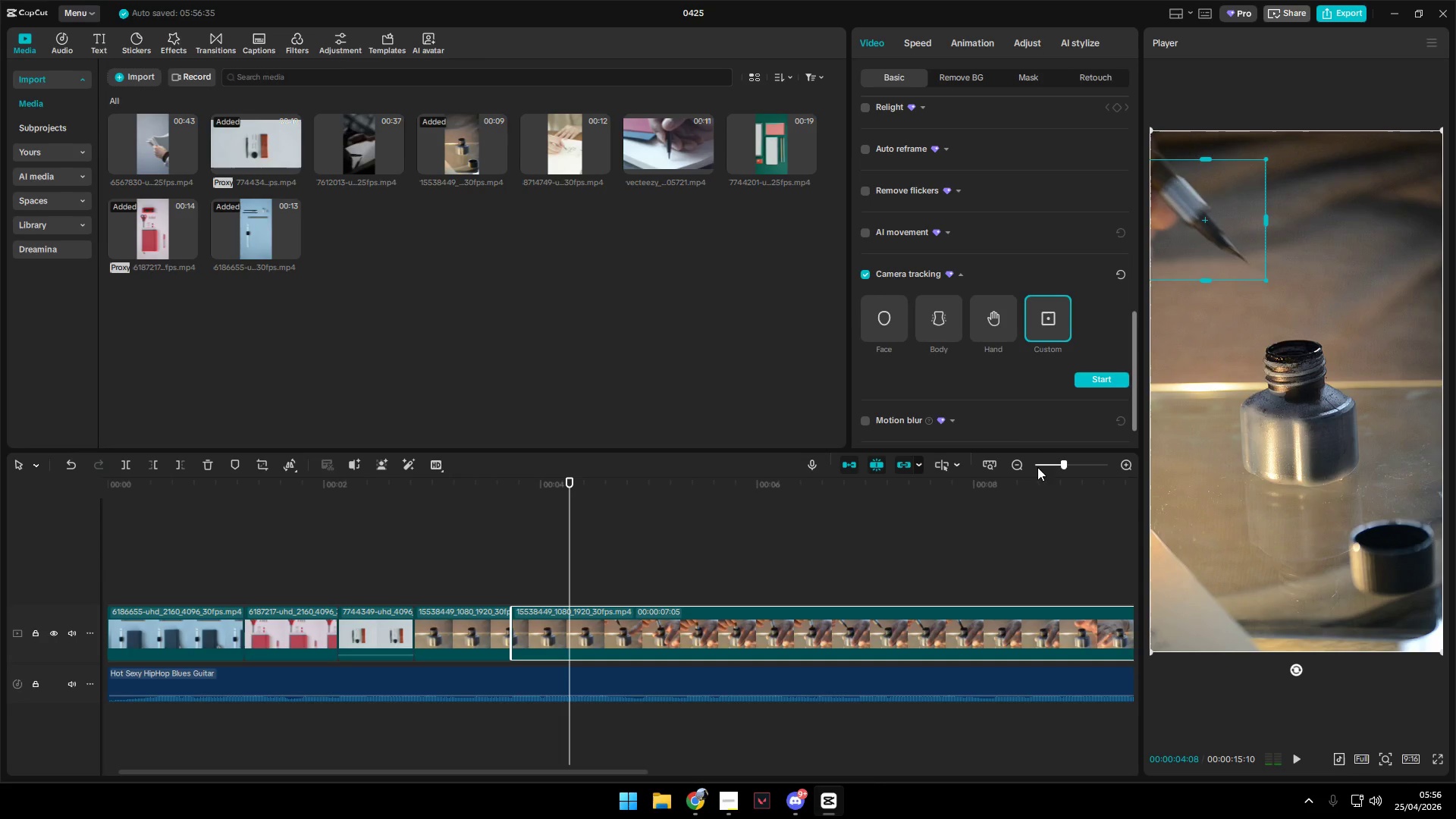 
left_click([1103, 379])
 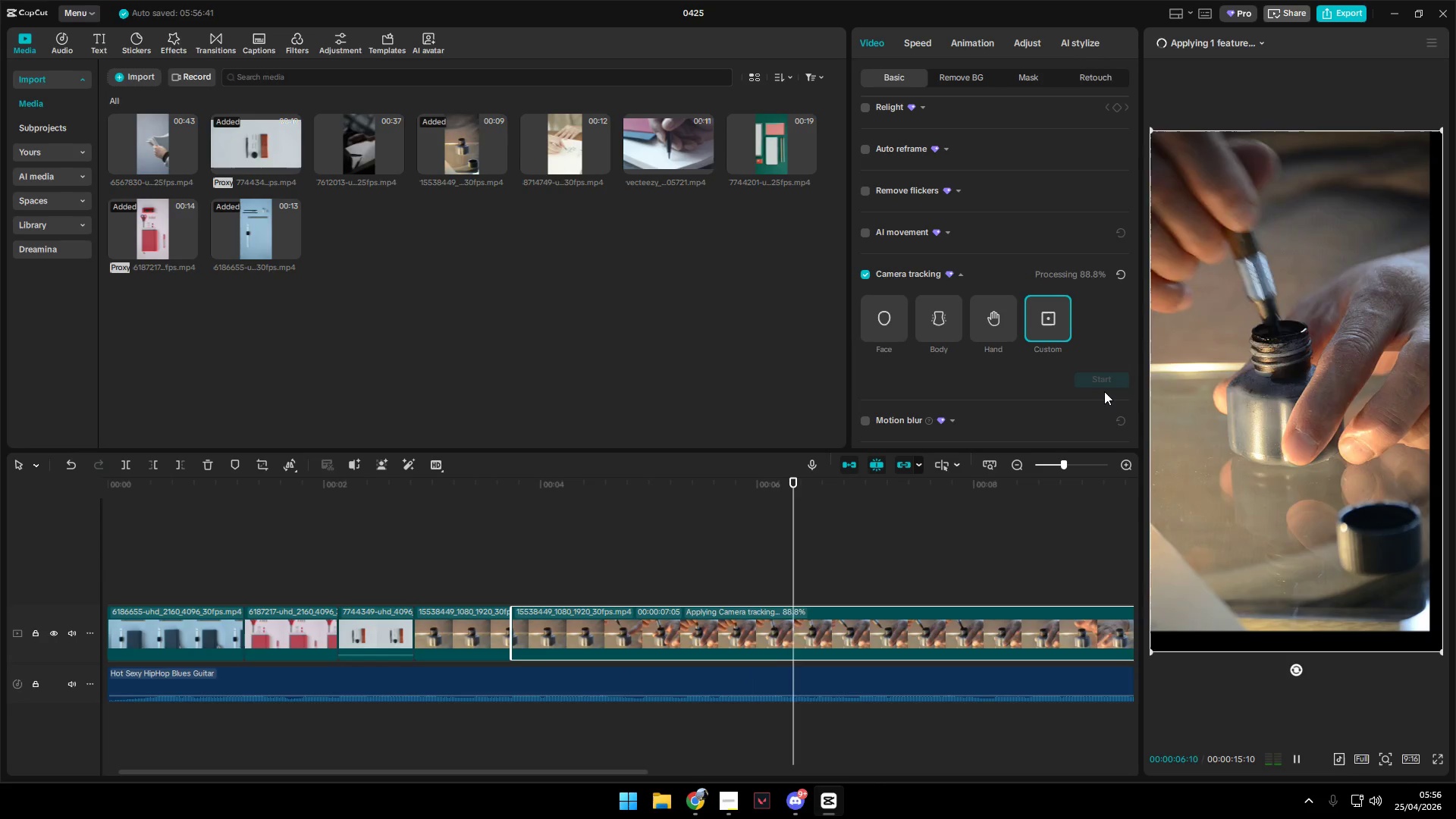 
wait(7.62)
 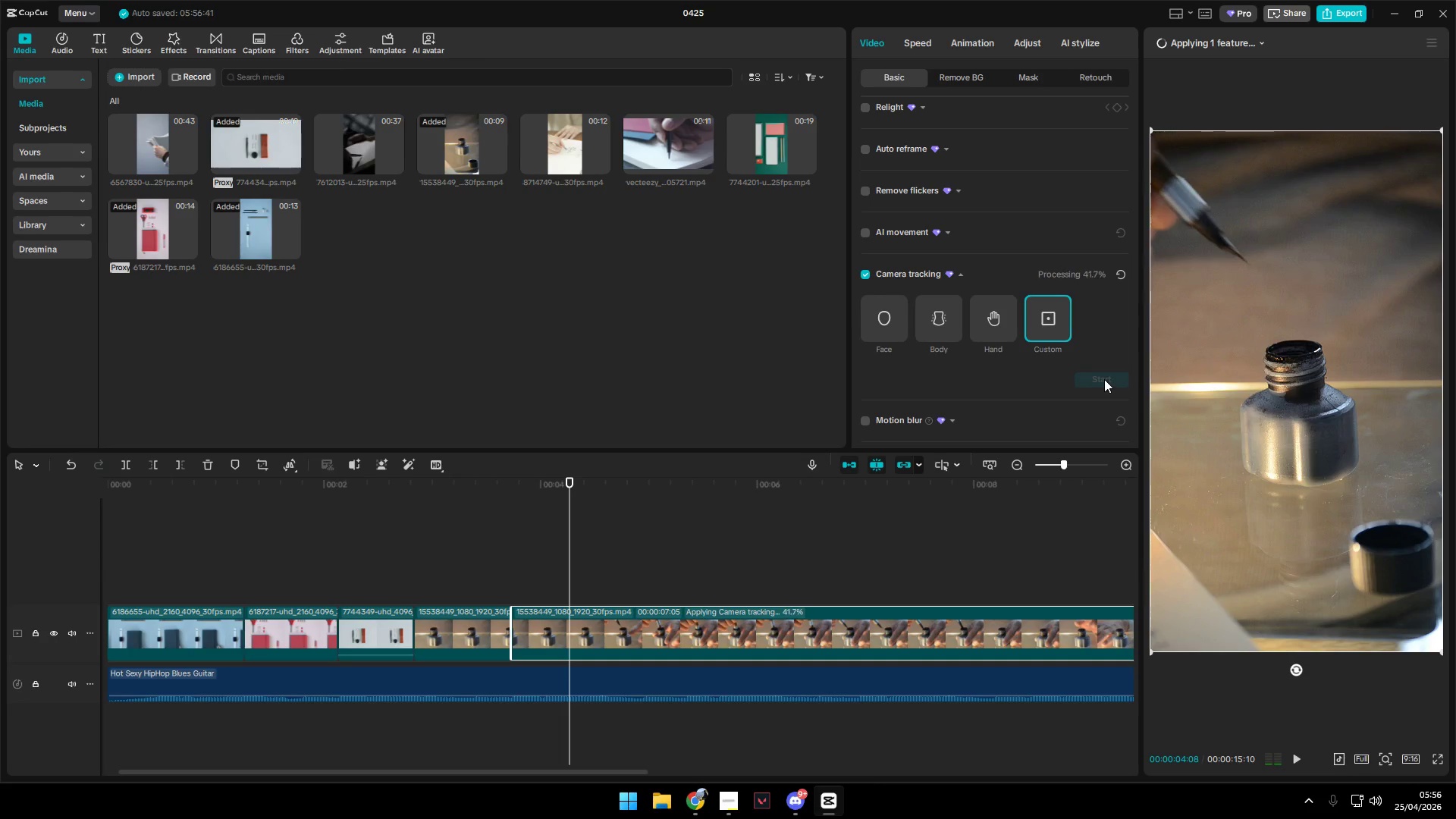 
left_click([1119, 384])
 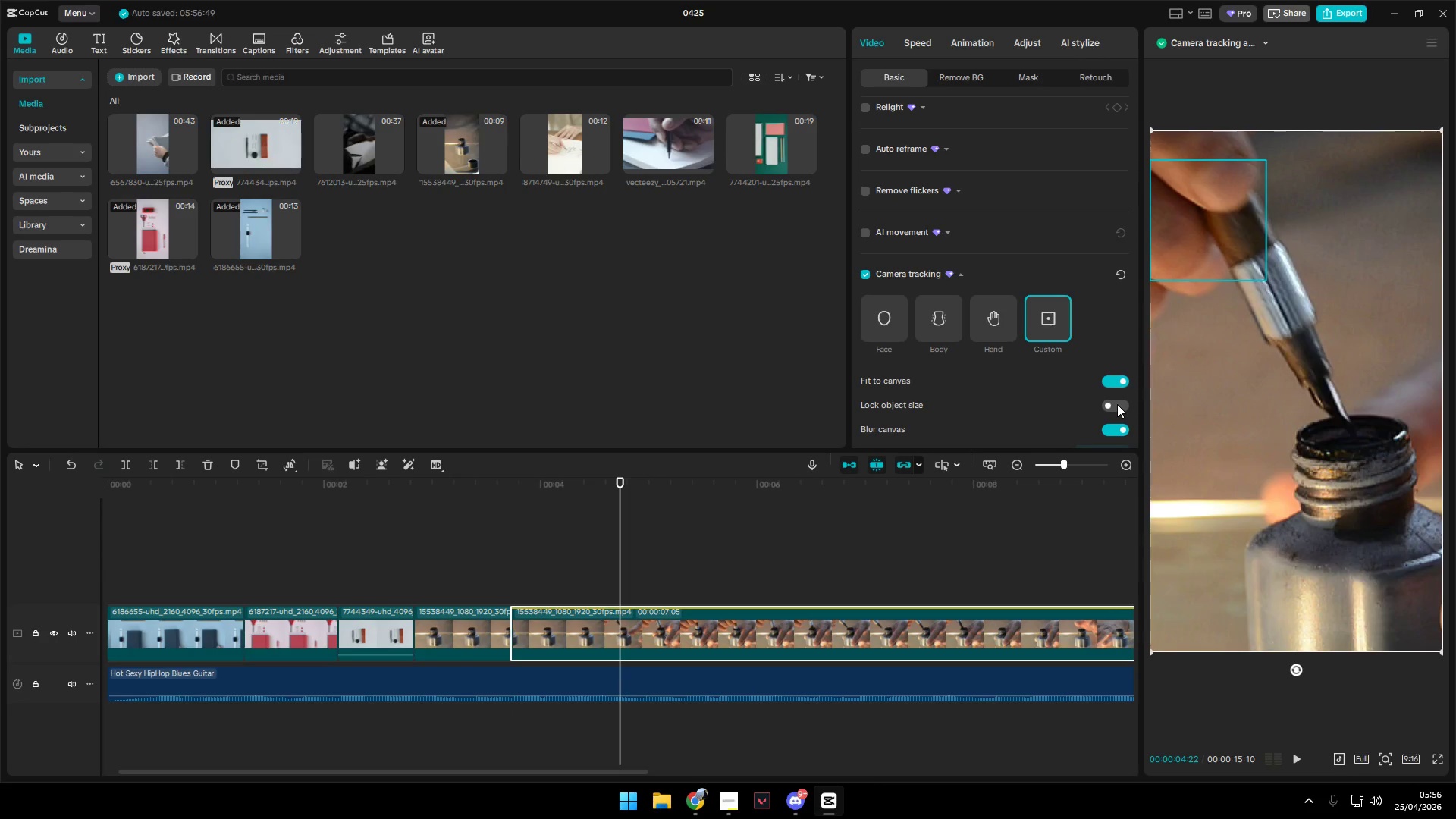 
left_click([1117, 404])
 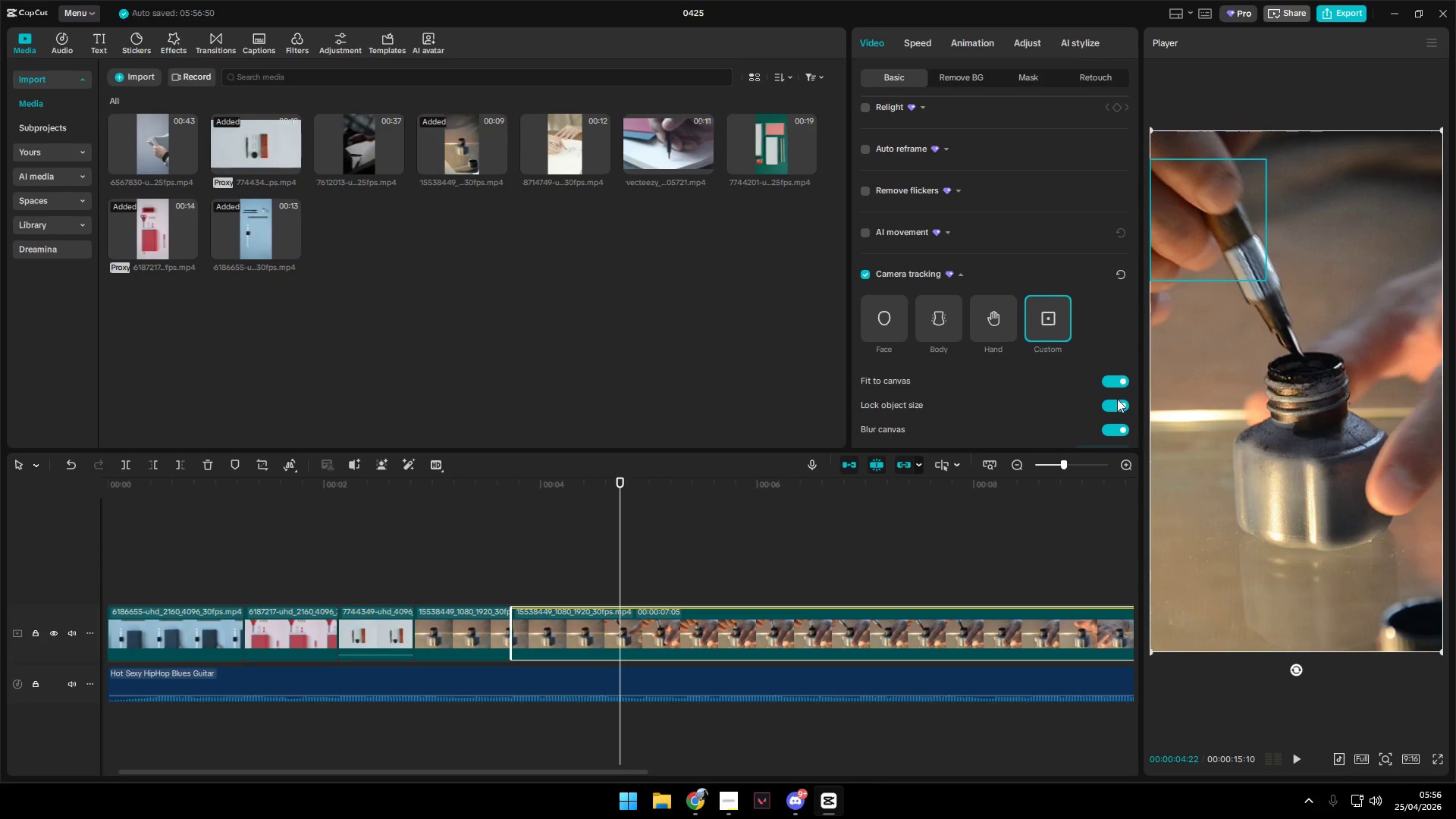 
left_click([1123, 407])
 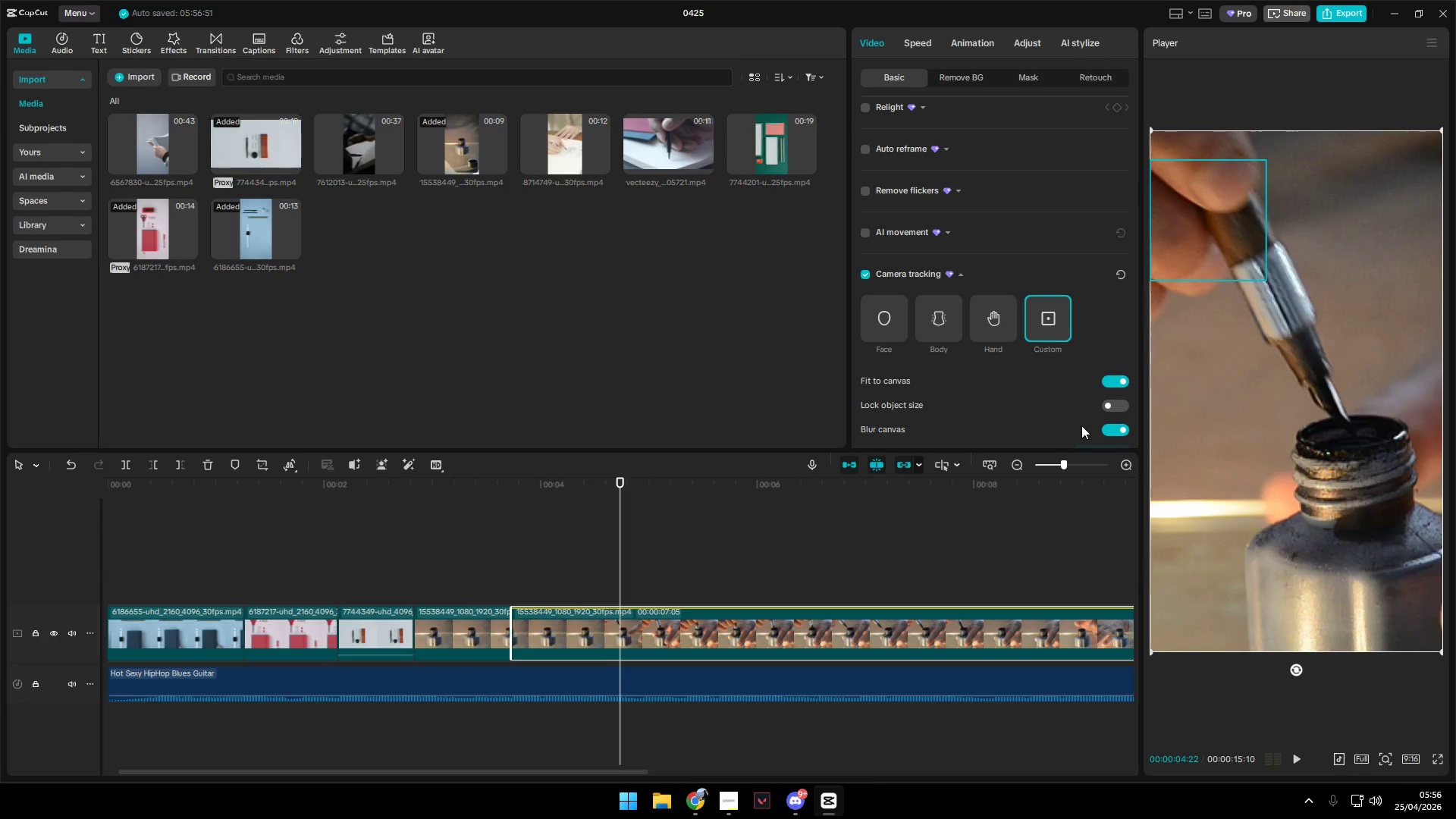 
key(Space)
 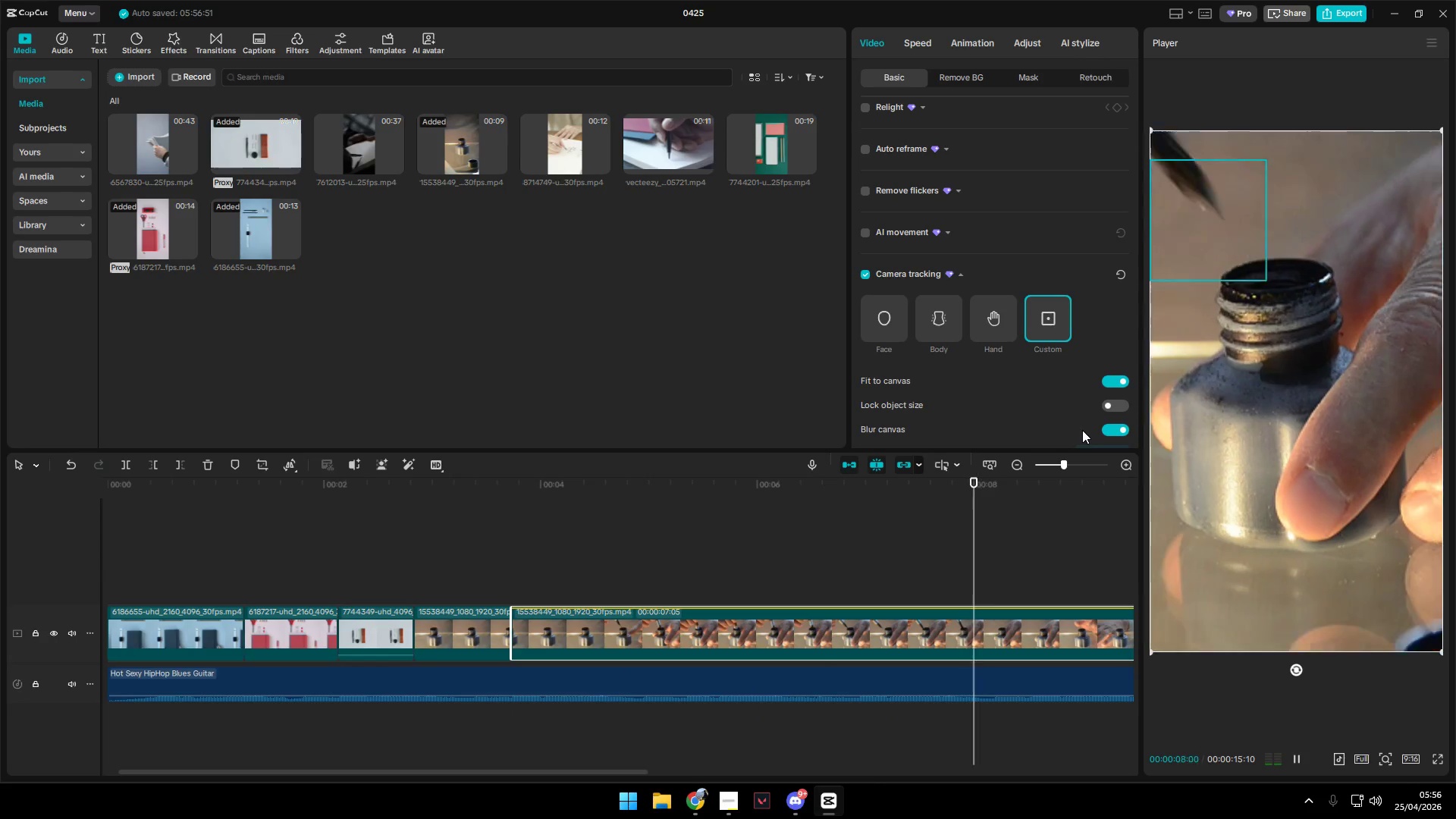 
key(Space)
 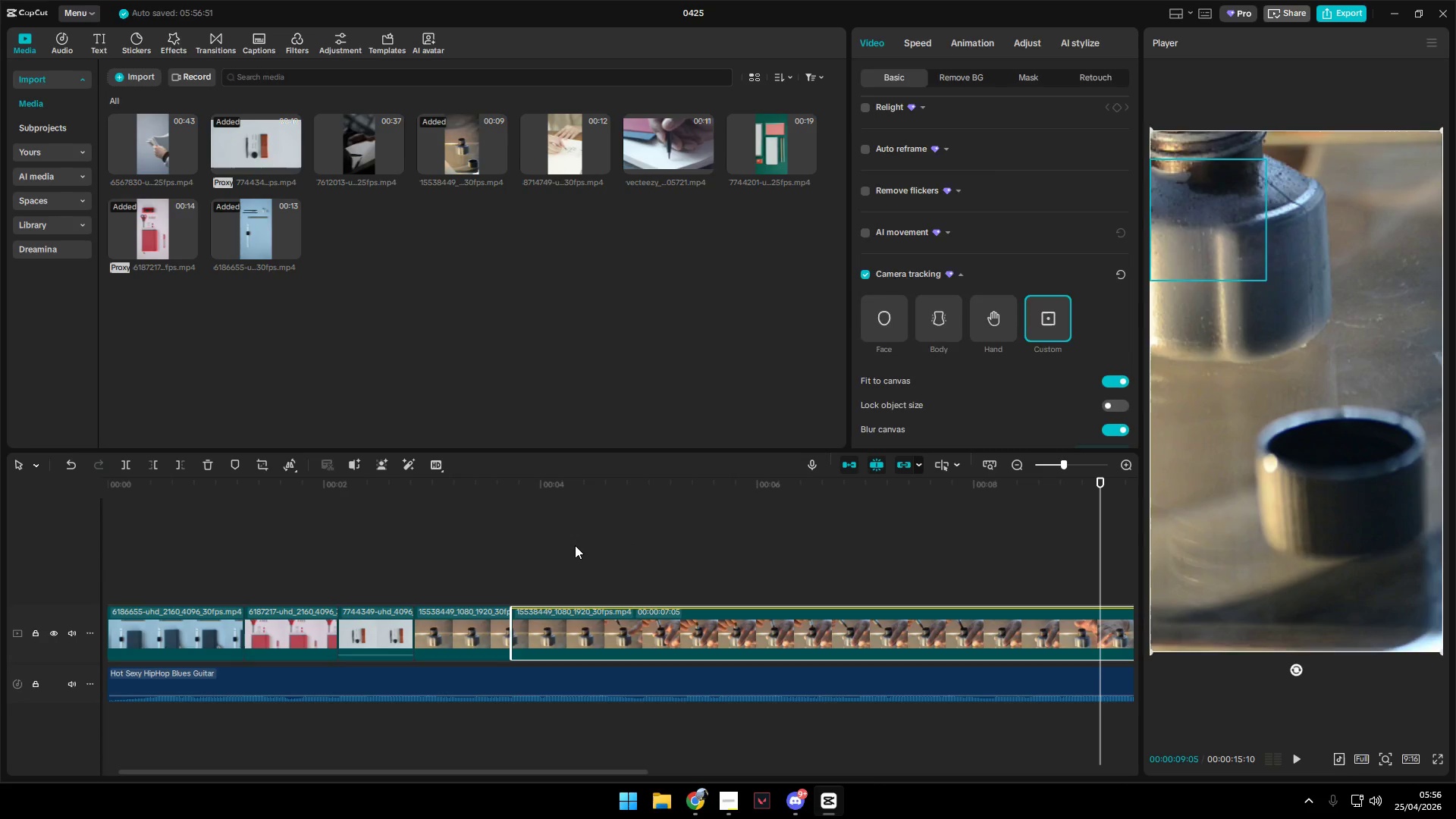 
left_click_drag(start_coordinate=[573, 548], to_coordinate=[549, 551])
 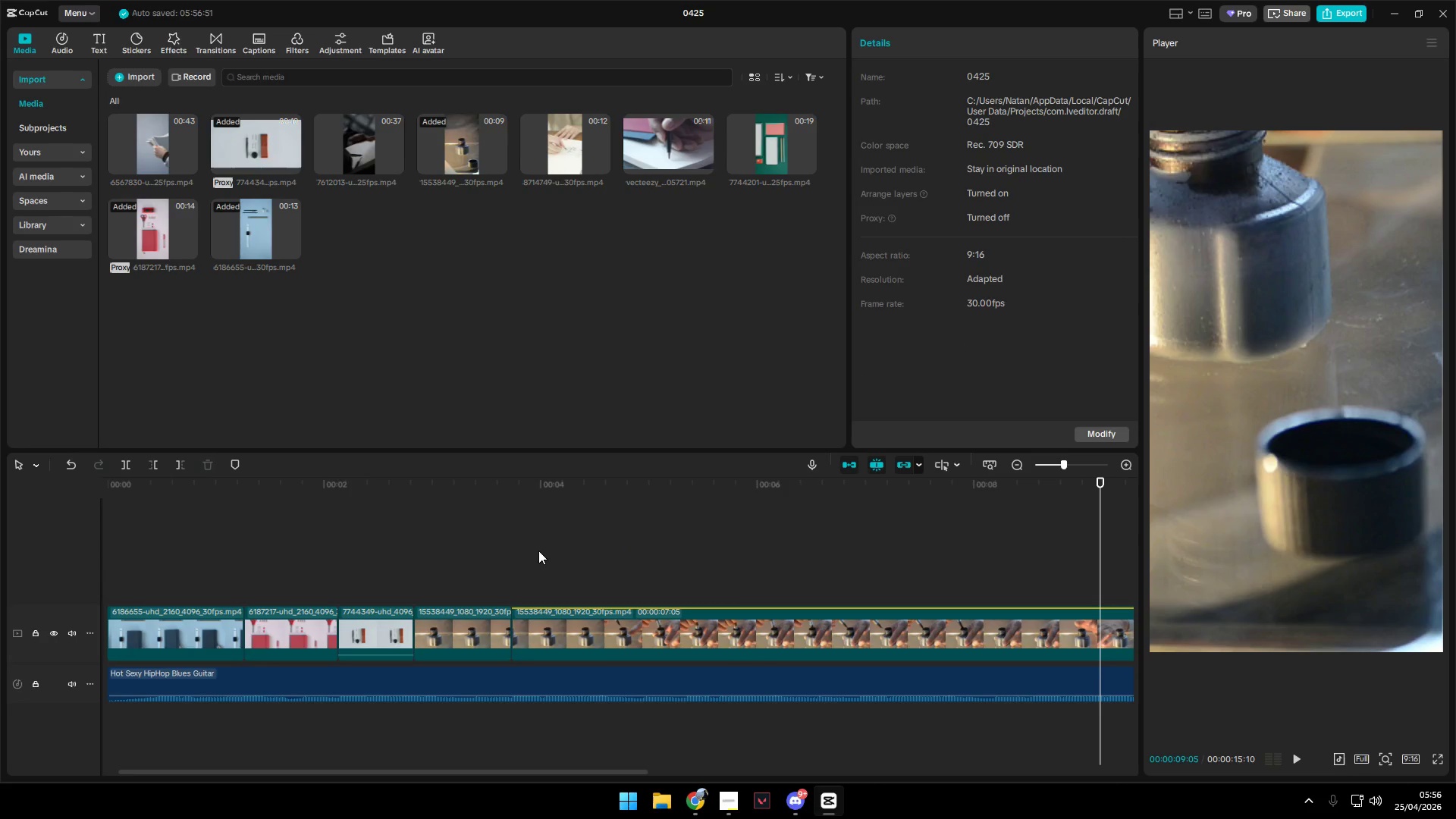 
triple_click([536, 554])
 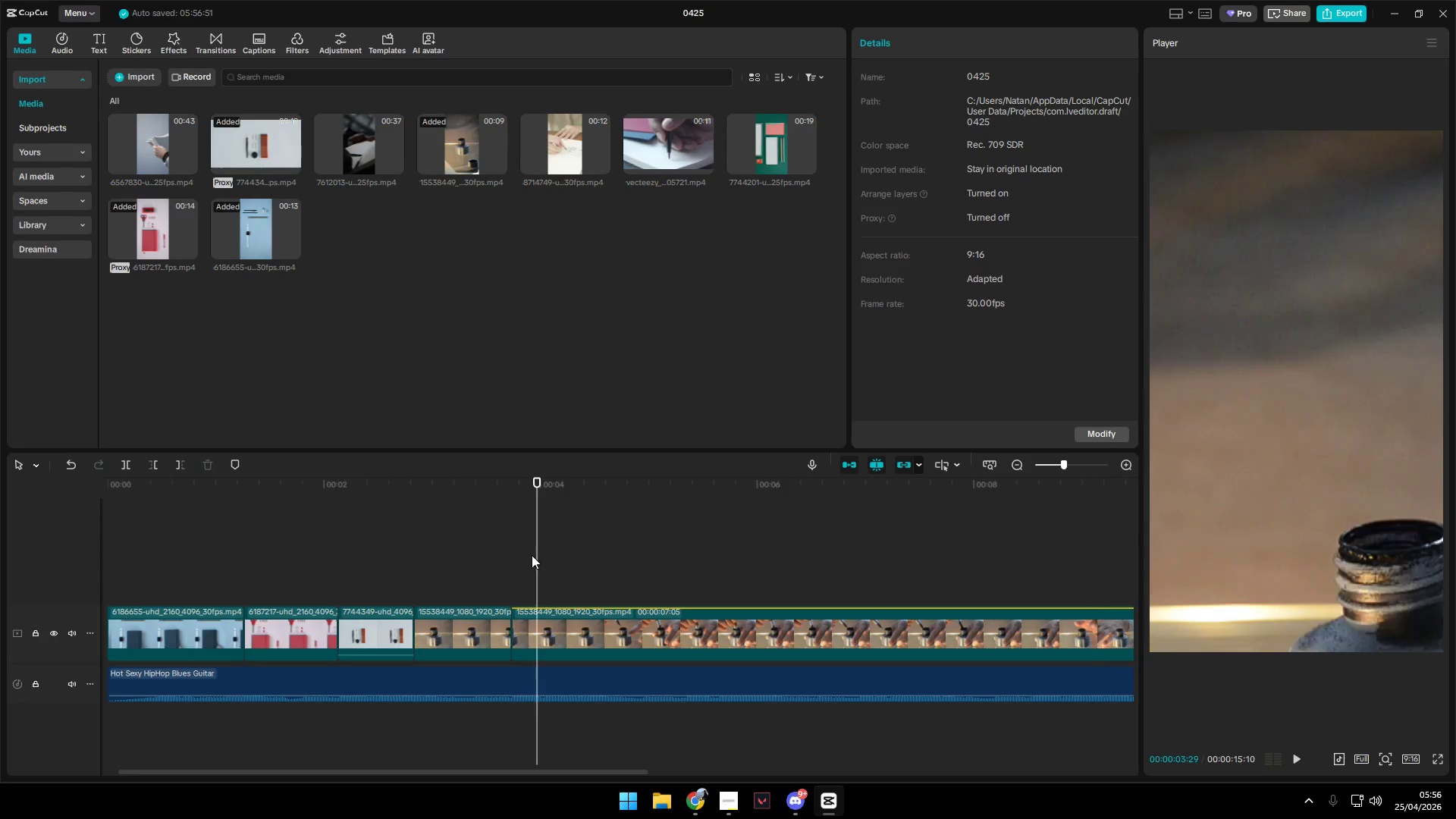 
left_click_drag(start_coordinate=[532, 555], to_coordinate=[514, 556])
 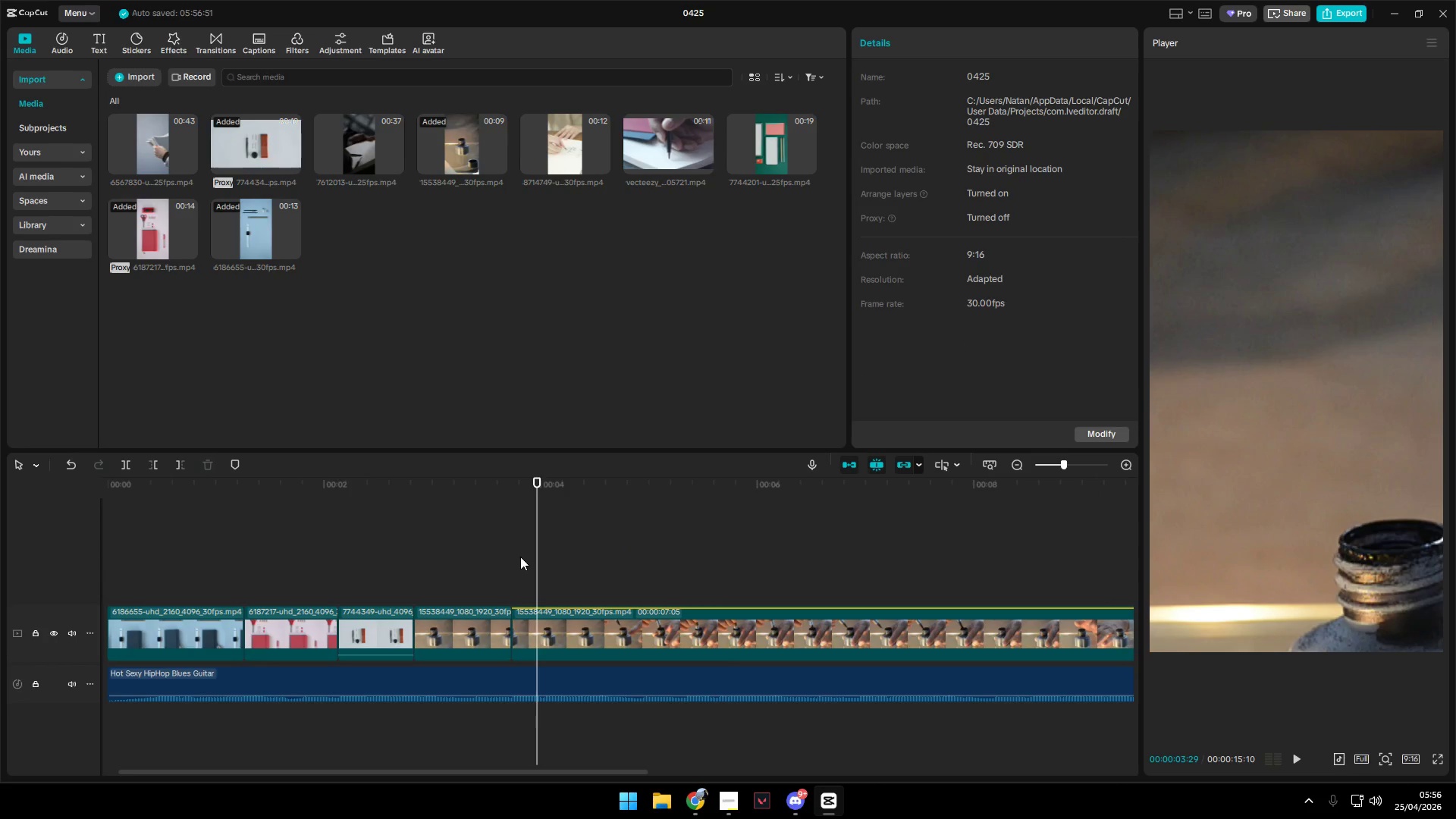 
left_click([523, 557])
 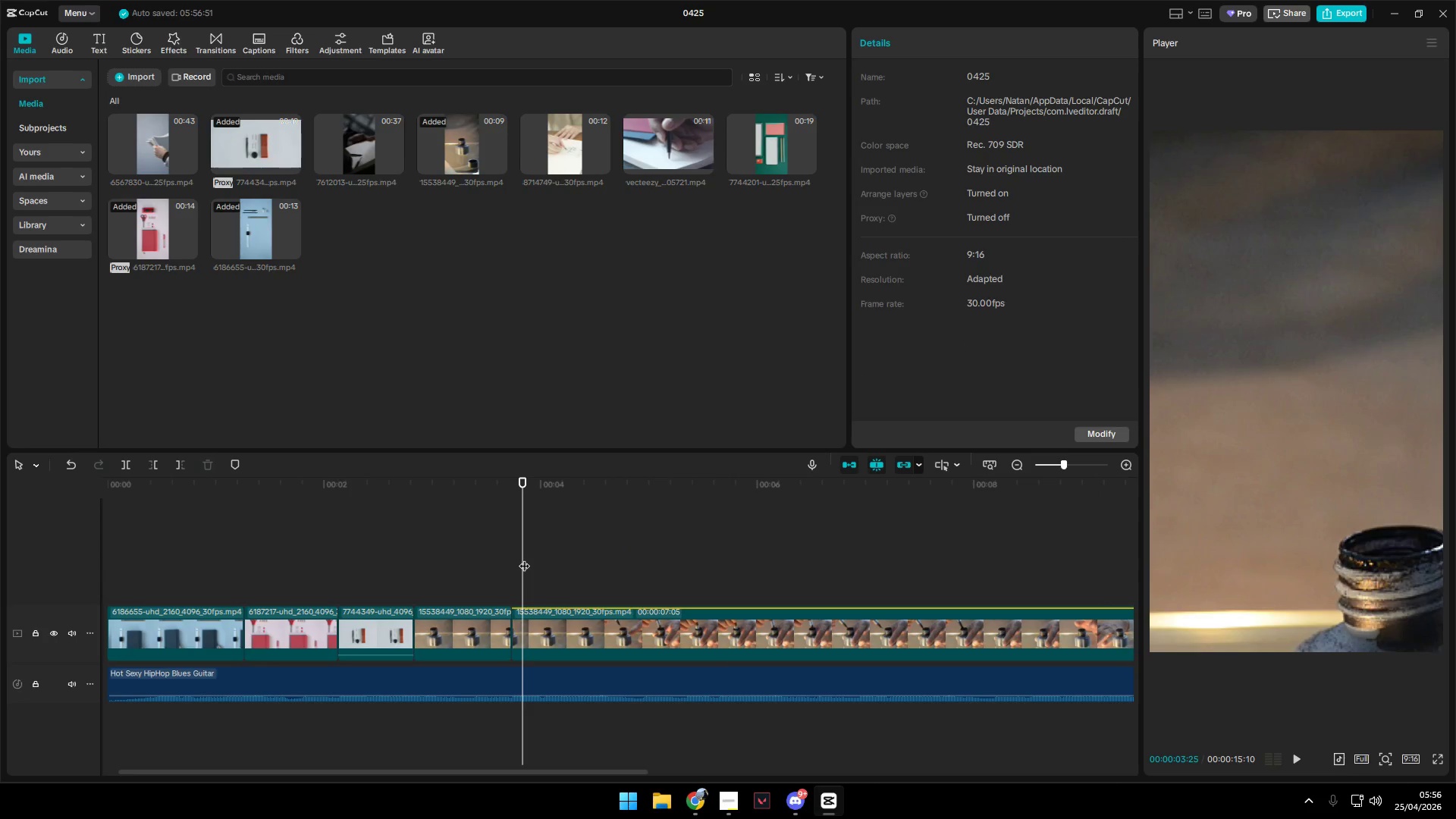 
key(Space)
 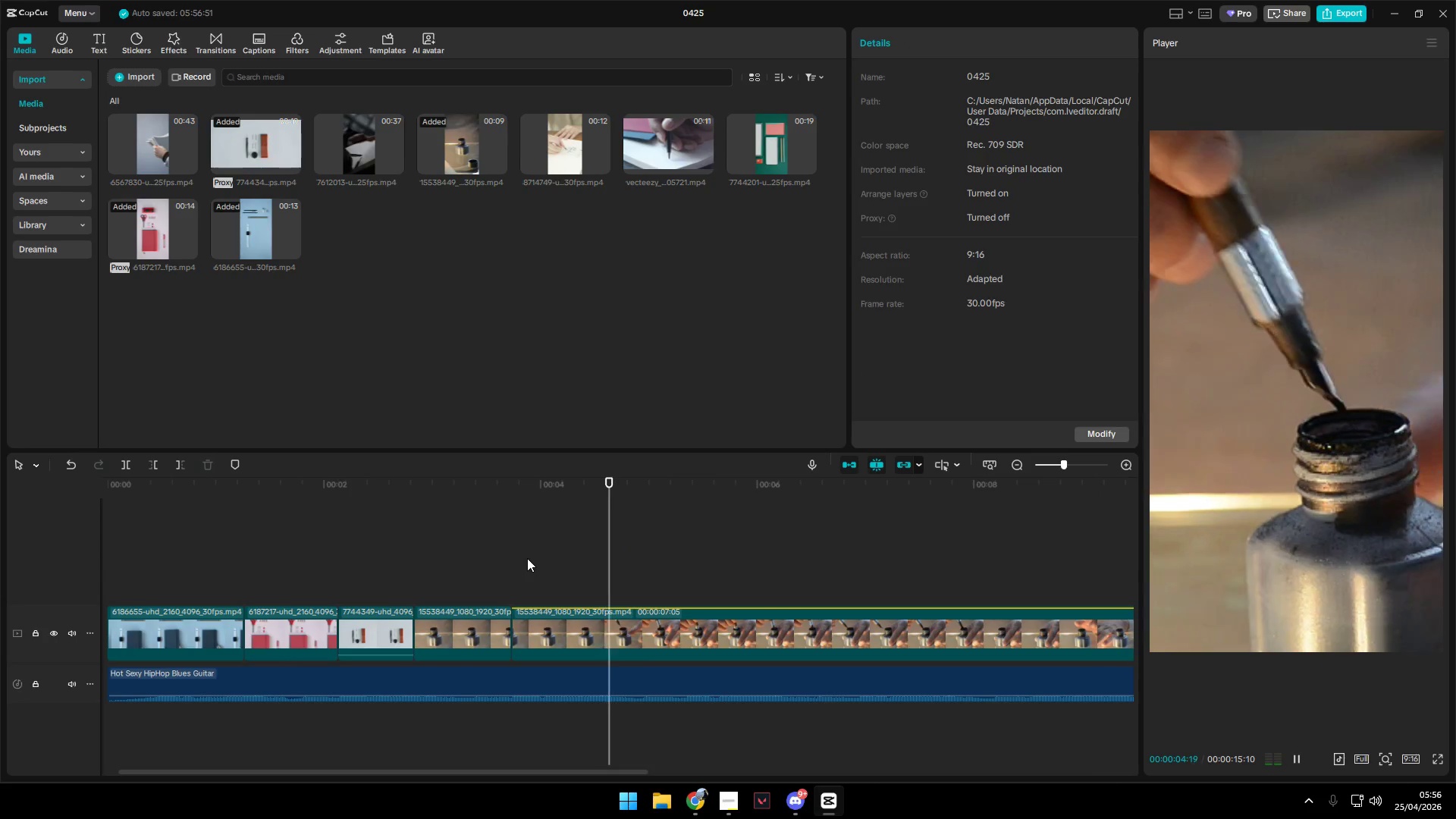 
key(Space)
 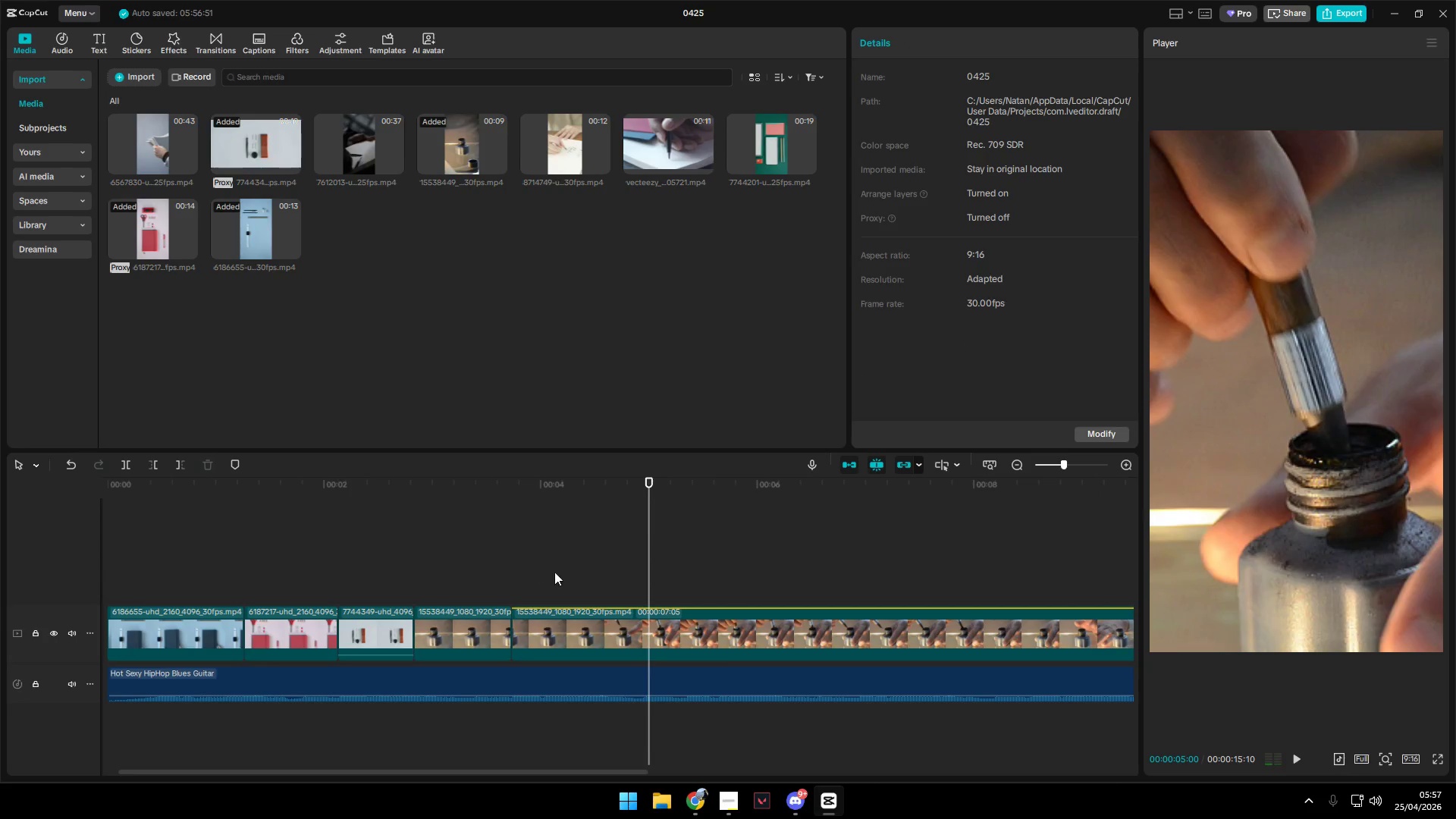 
key(Space)
 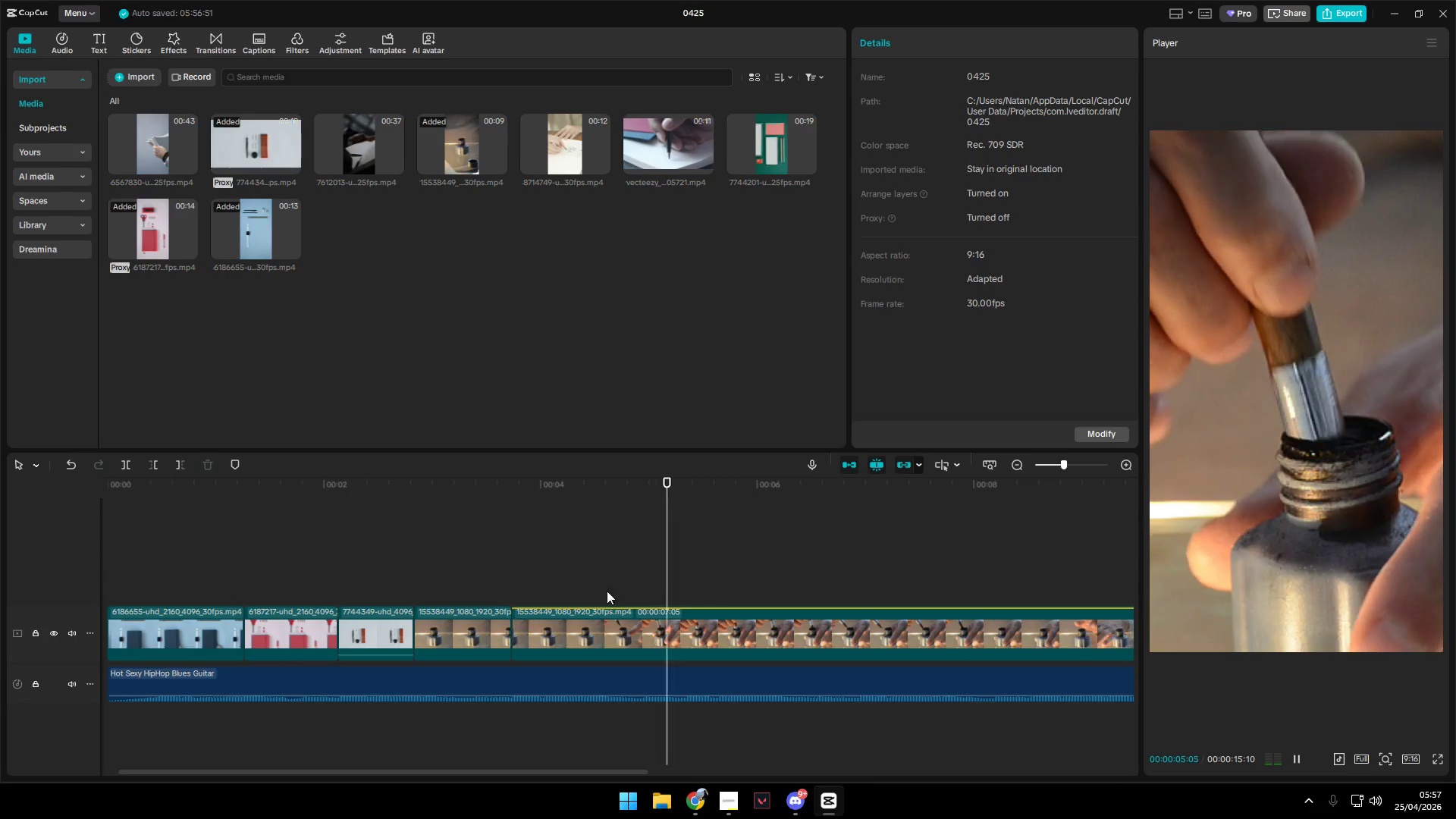 
key(Space)
 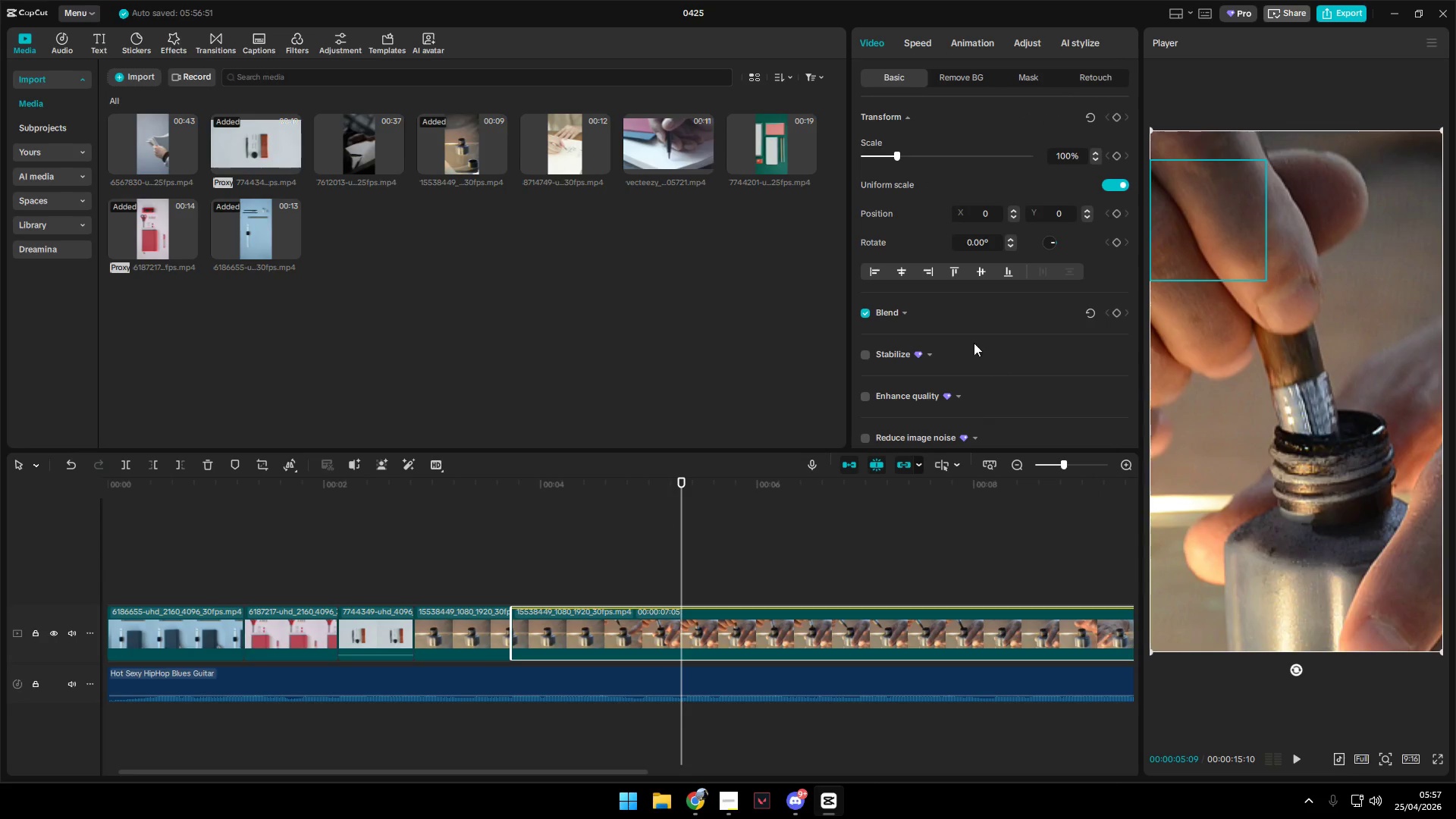 
left_click([863, 243])
 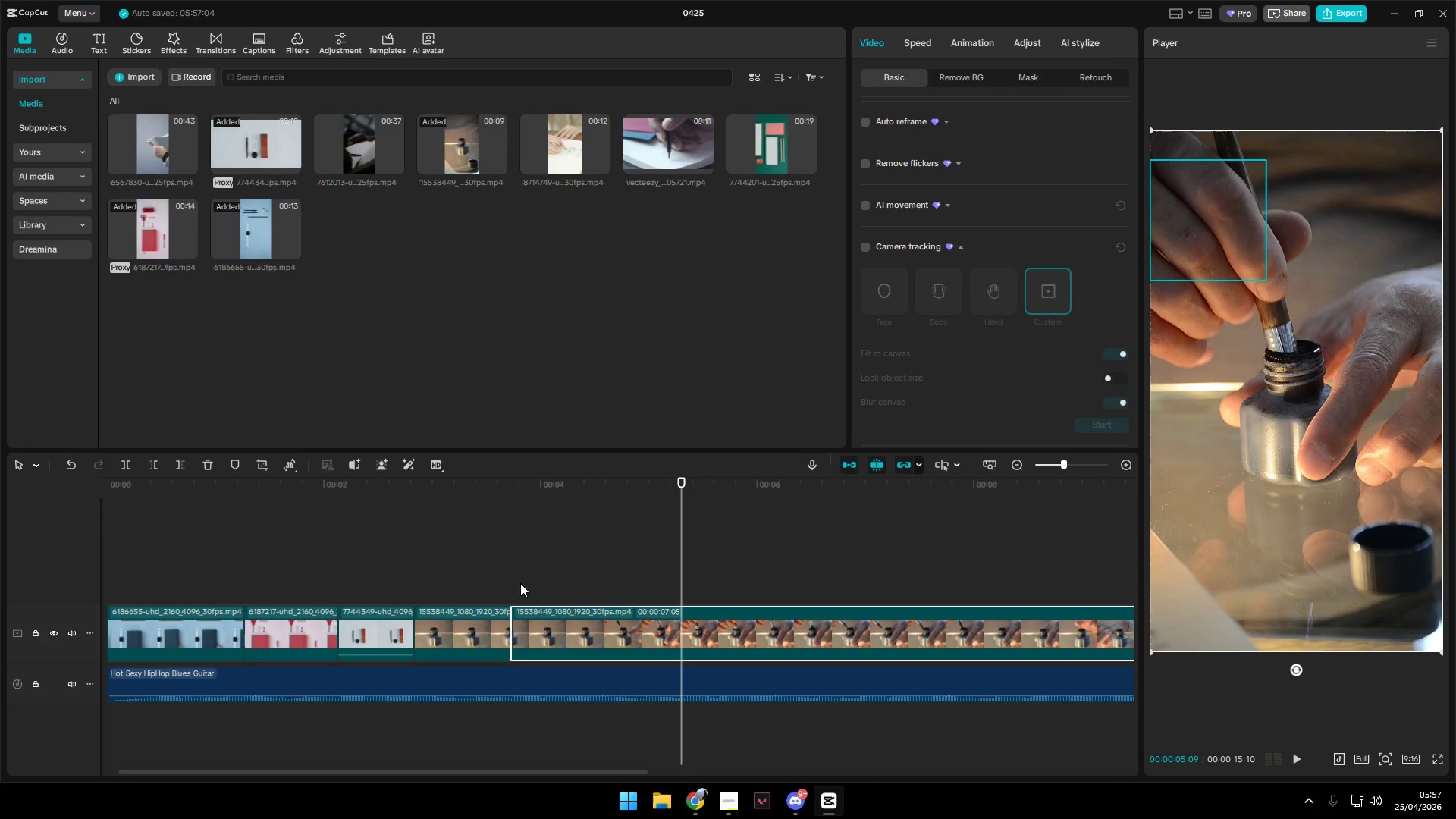 
scroll: coordinate [906, 348], scroll_direction: down, amount: 36.0
 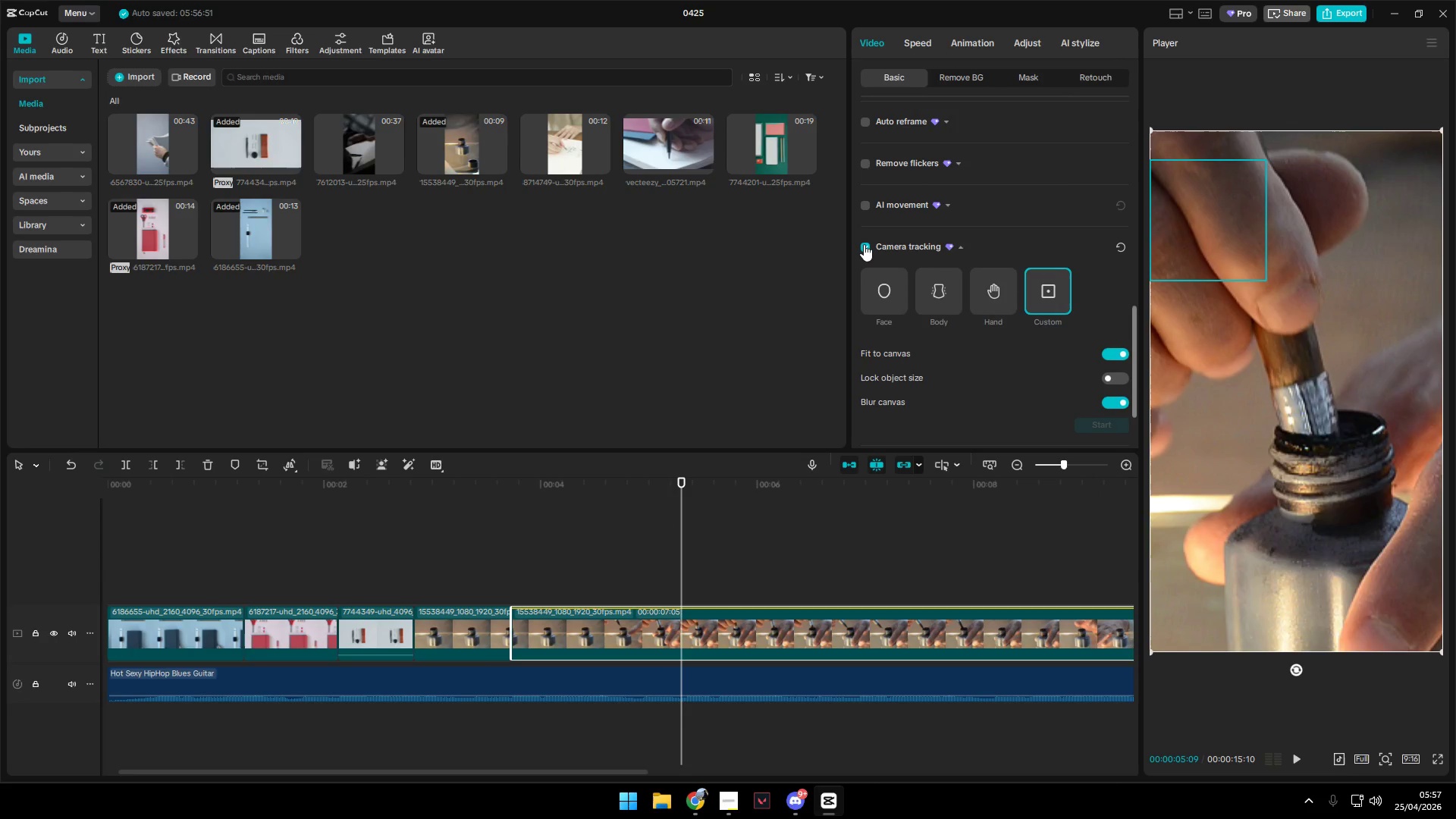 
left_click([529, 572])
 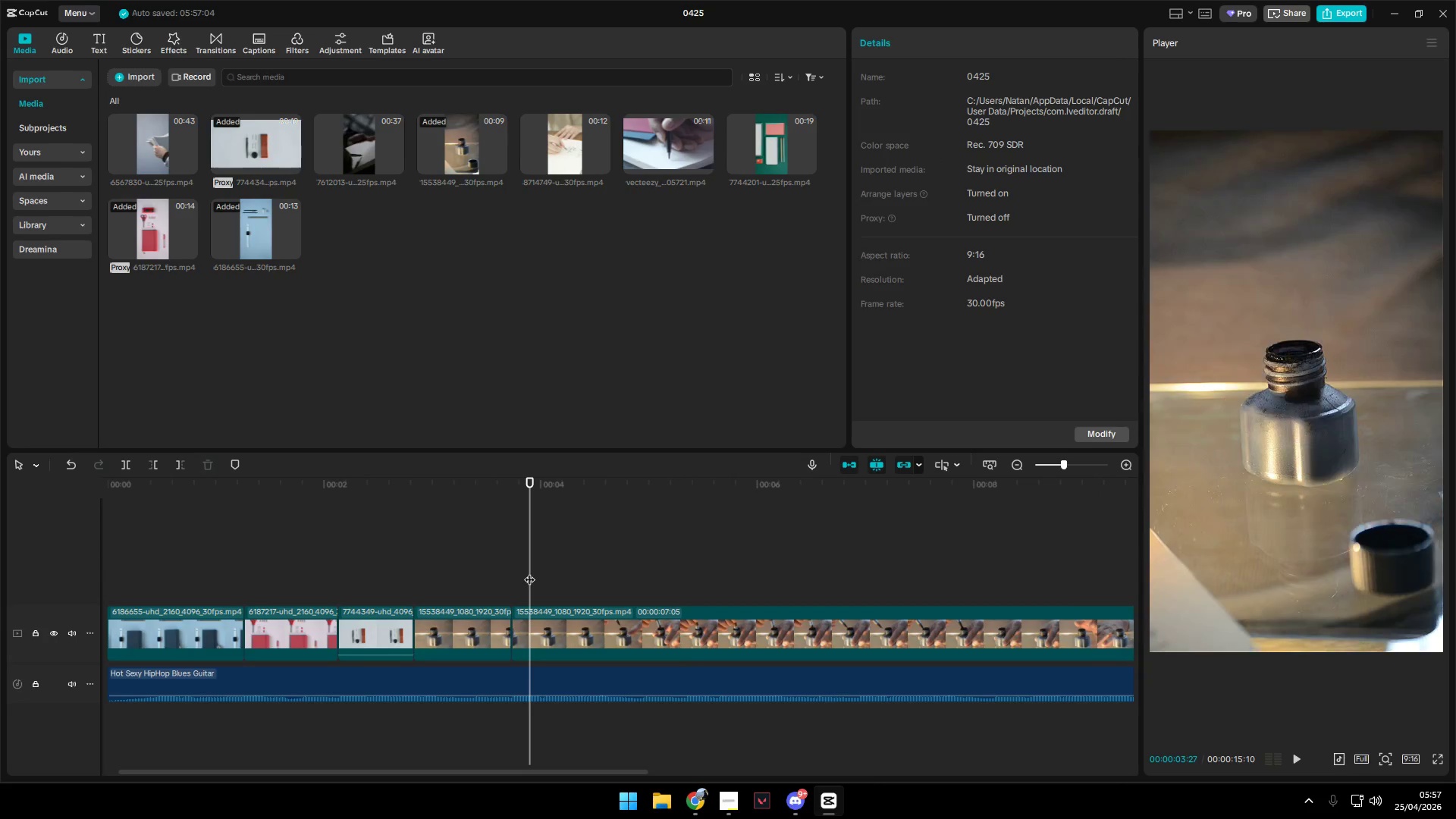 
left_click_drag(start_coordinate=[529, 572], to_coordinate=[525, 572])
 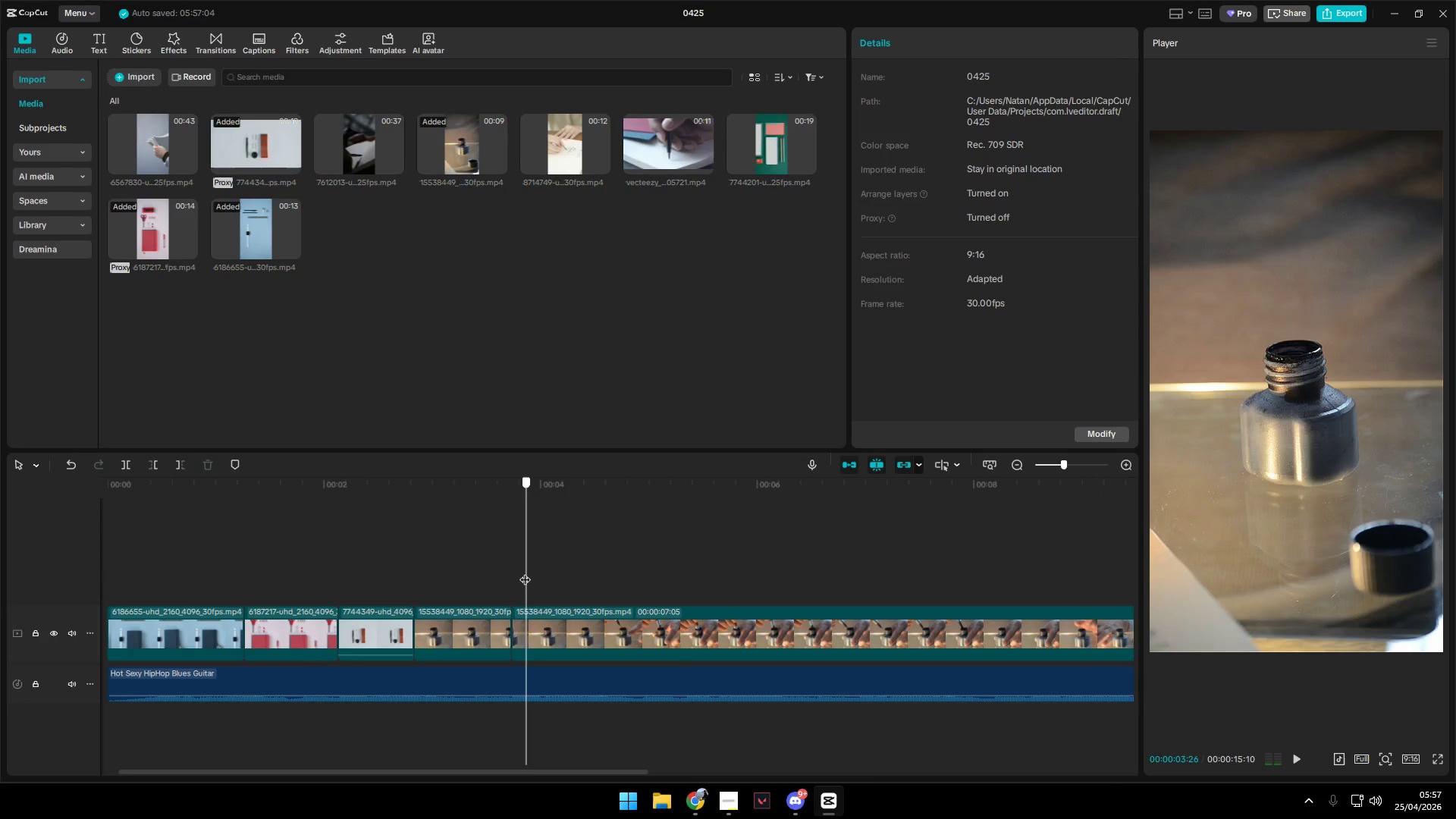 
key(Space)
 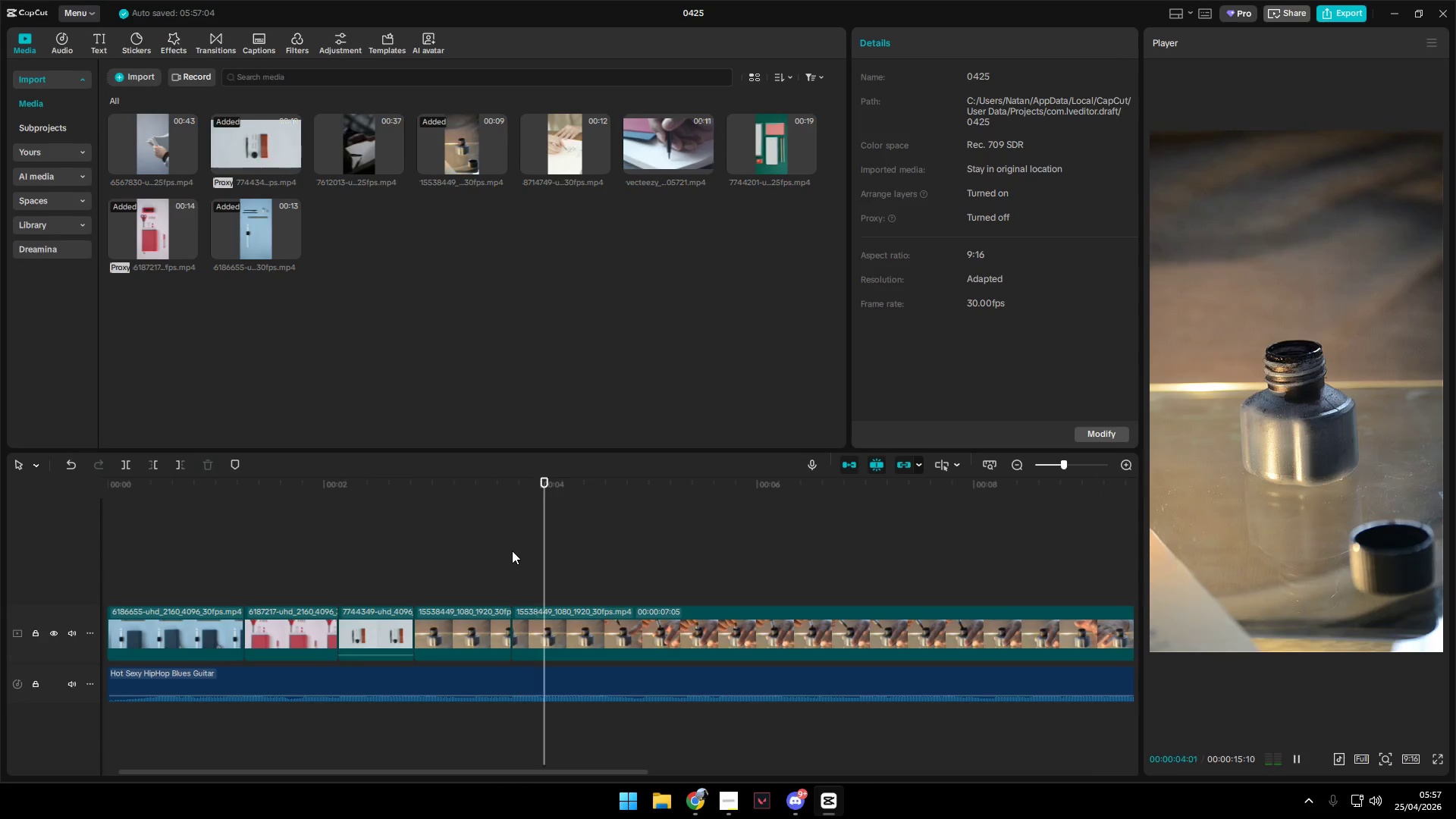 
key(Space)
 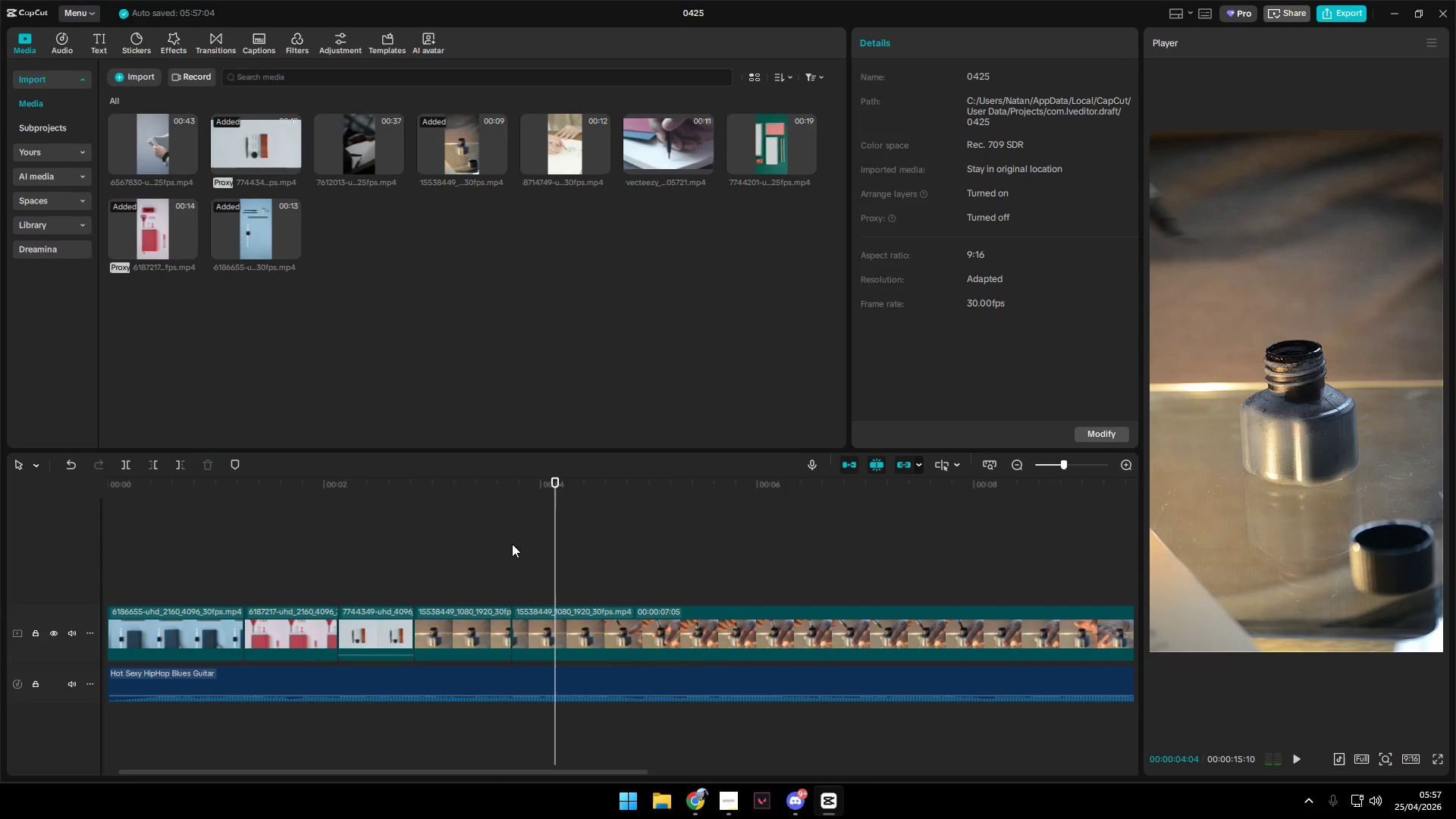 
key(Space)
 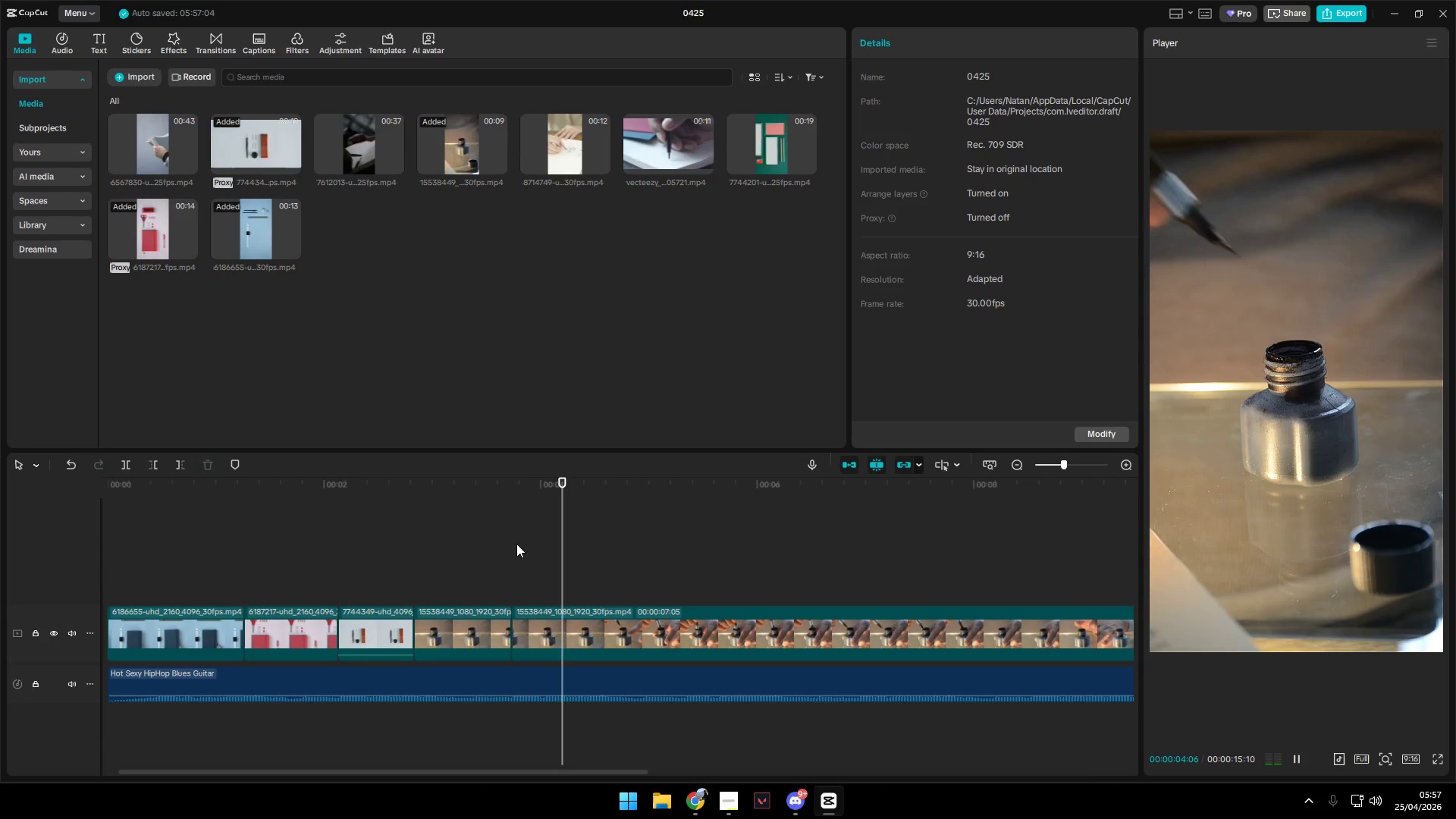 
key(Space)
 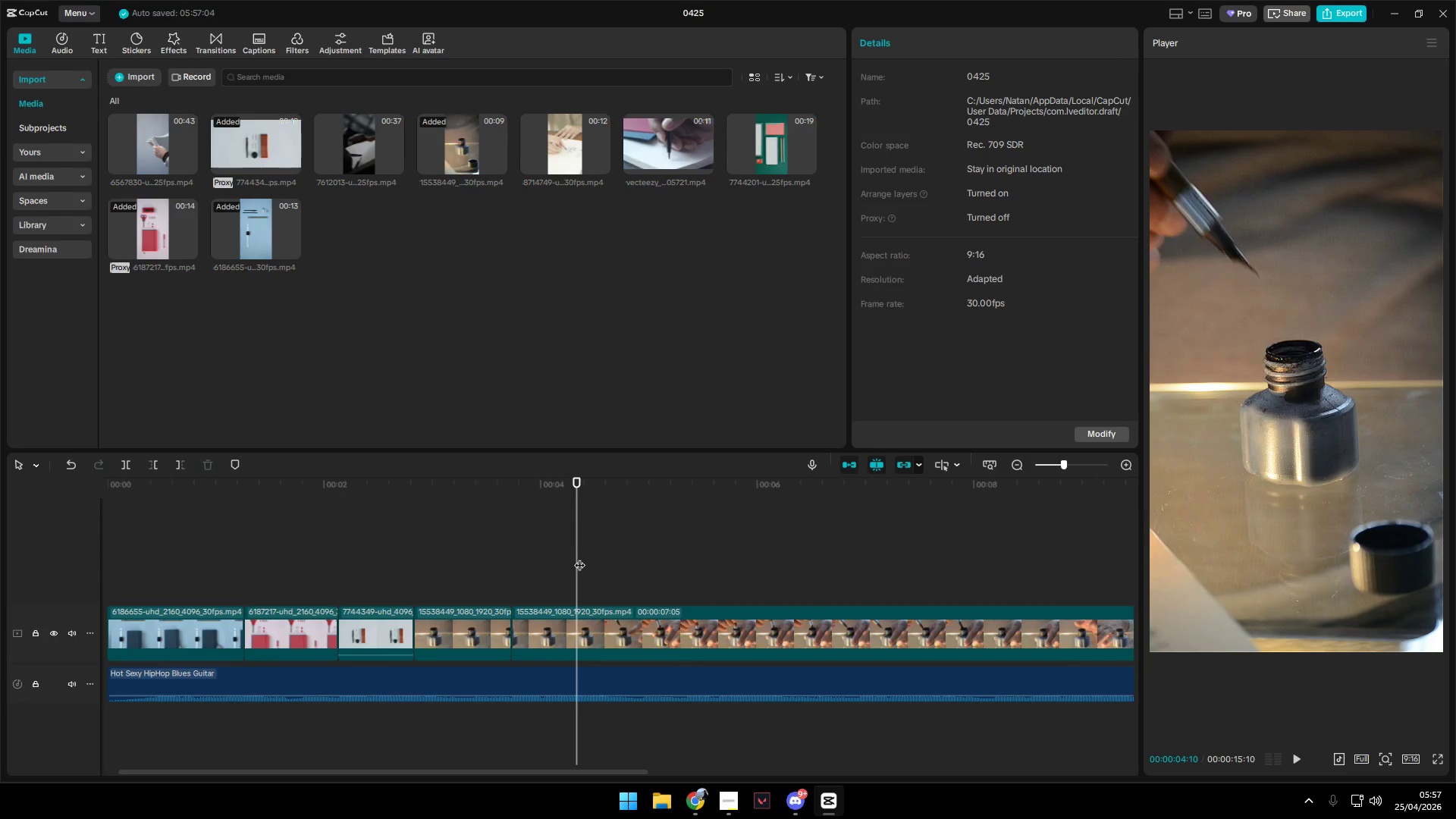 
left_click_drag(start_coordinate=[576, 559], to_coordinate=[543, 560])
 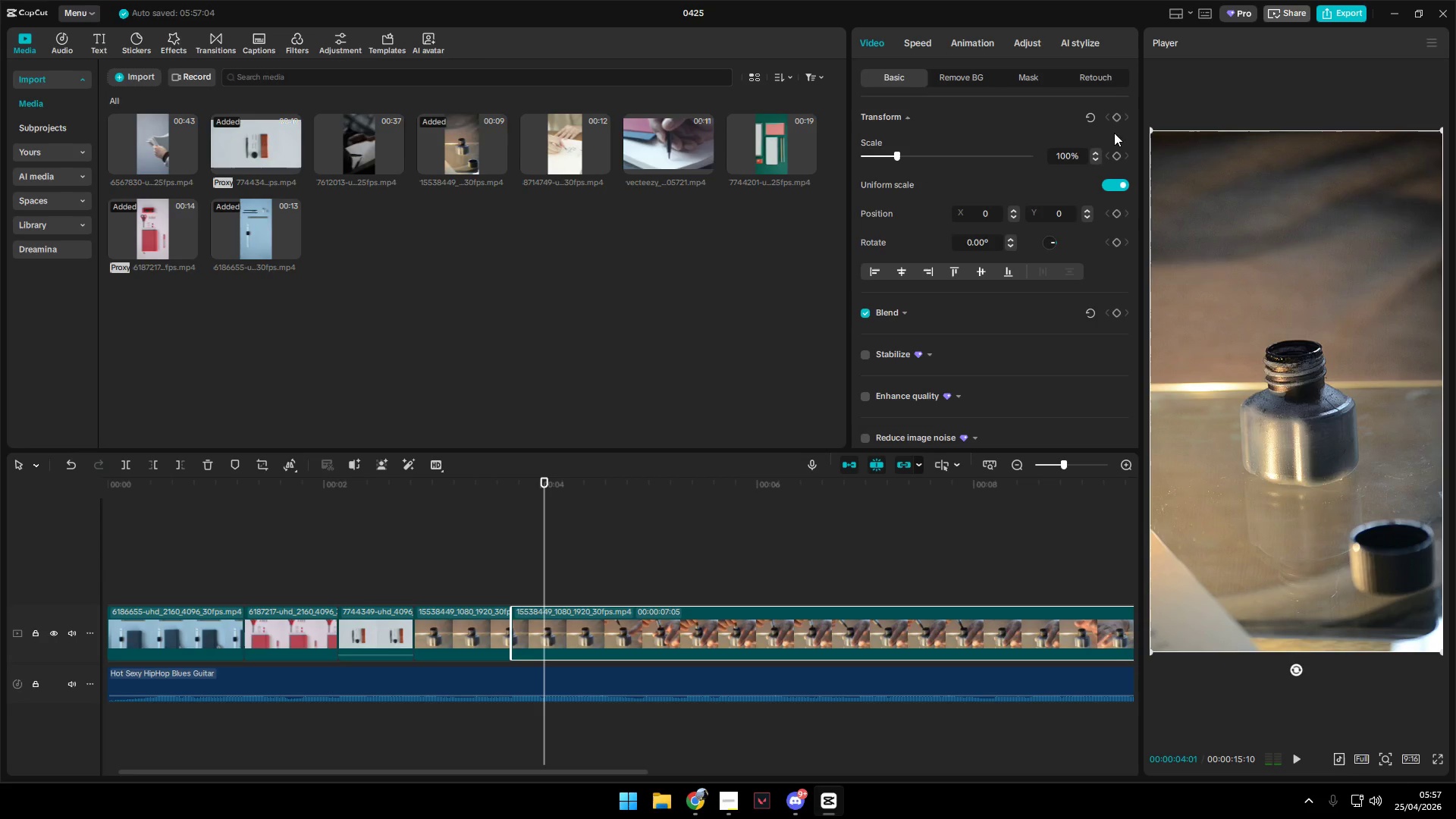 
left_click([1122, 115])
 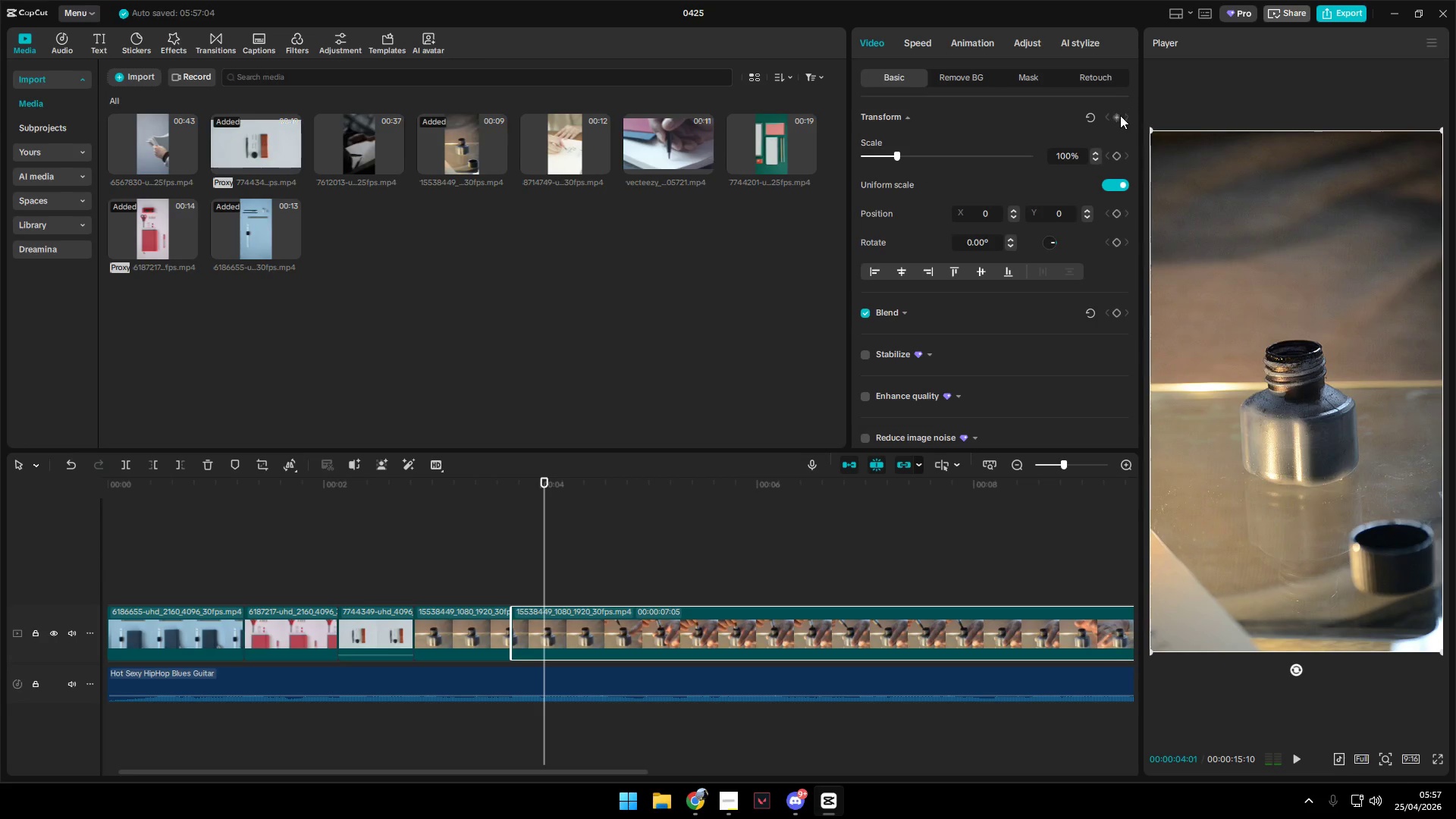 
left_click([1119, 116])
 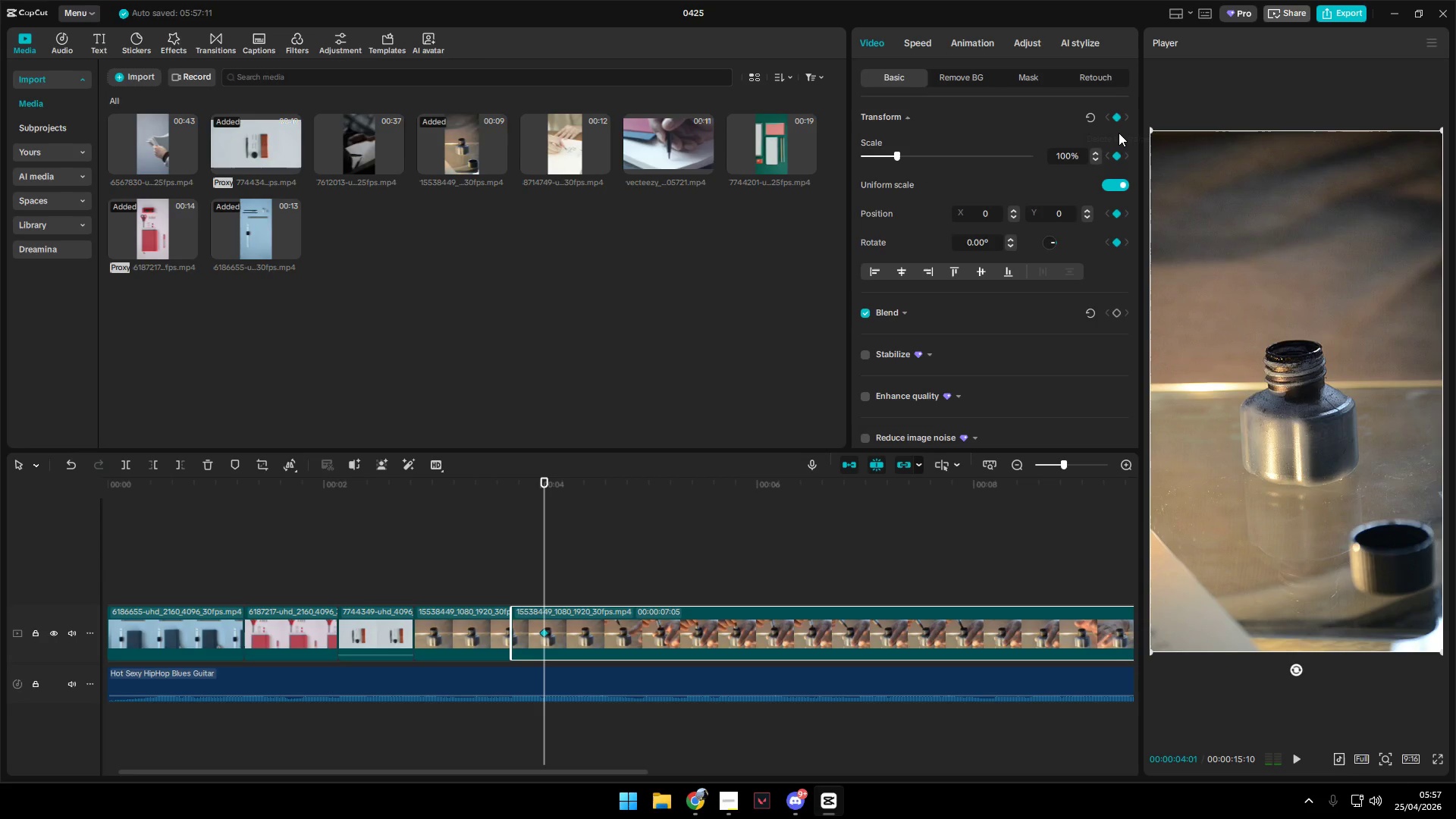 
key(Space)
 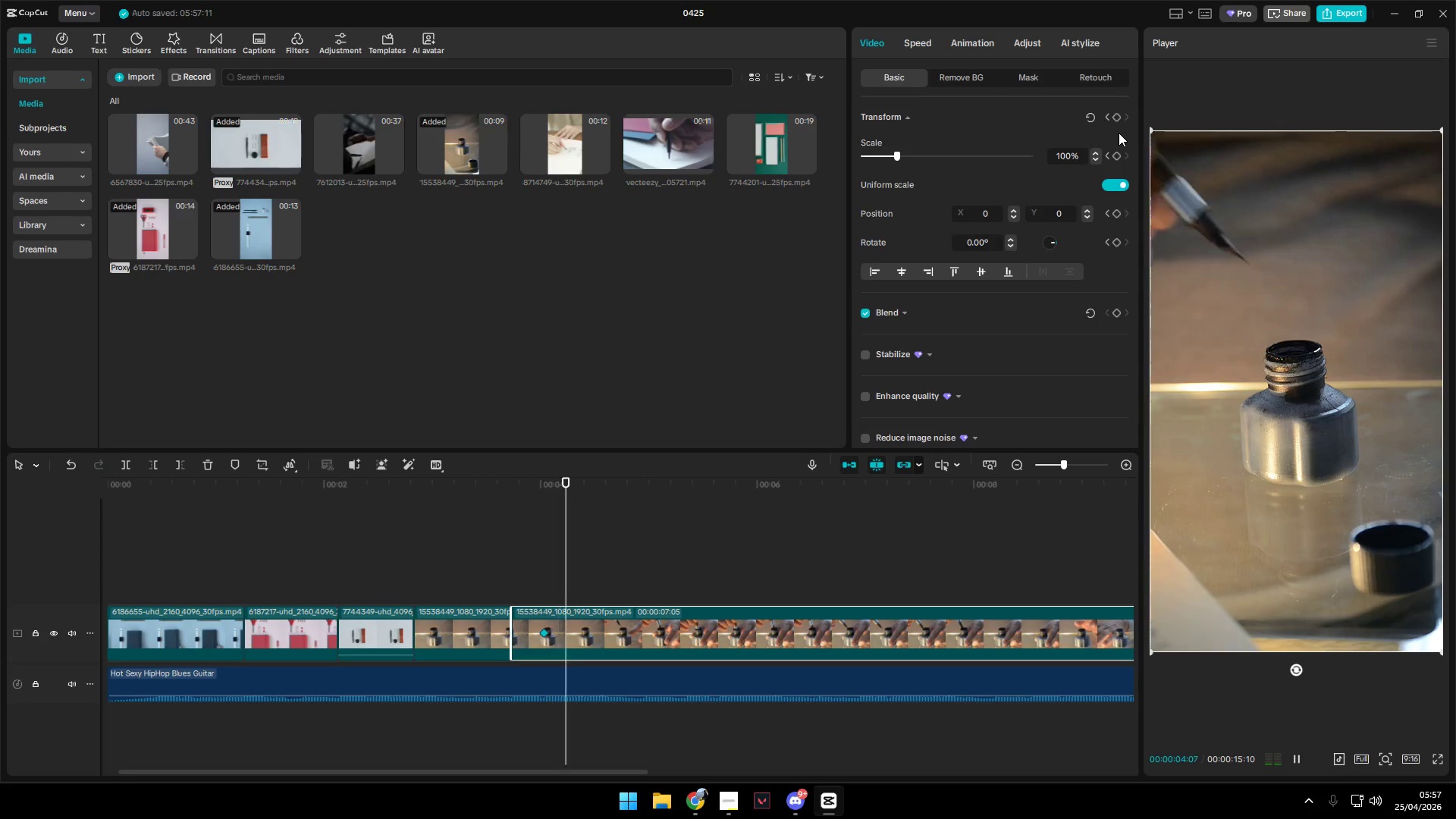 
key(Space)
 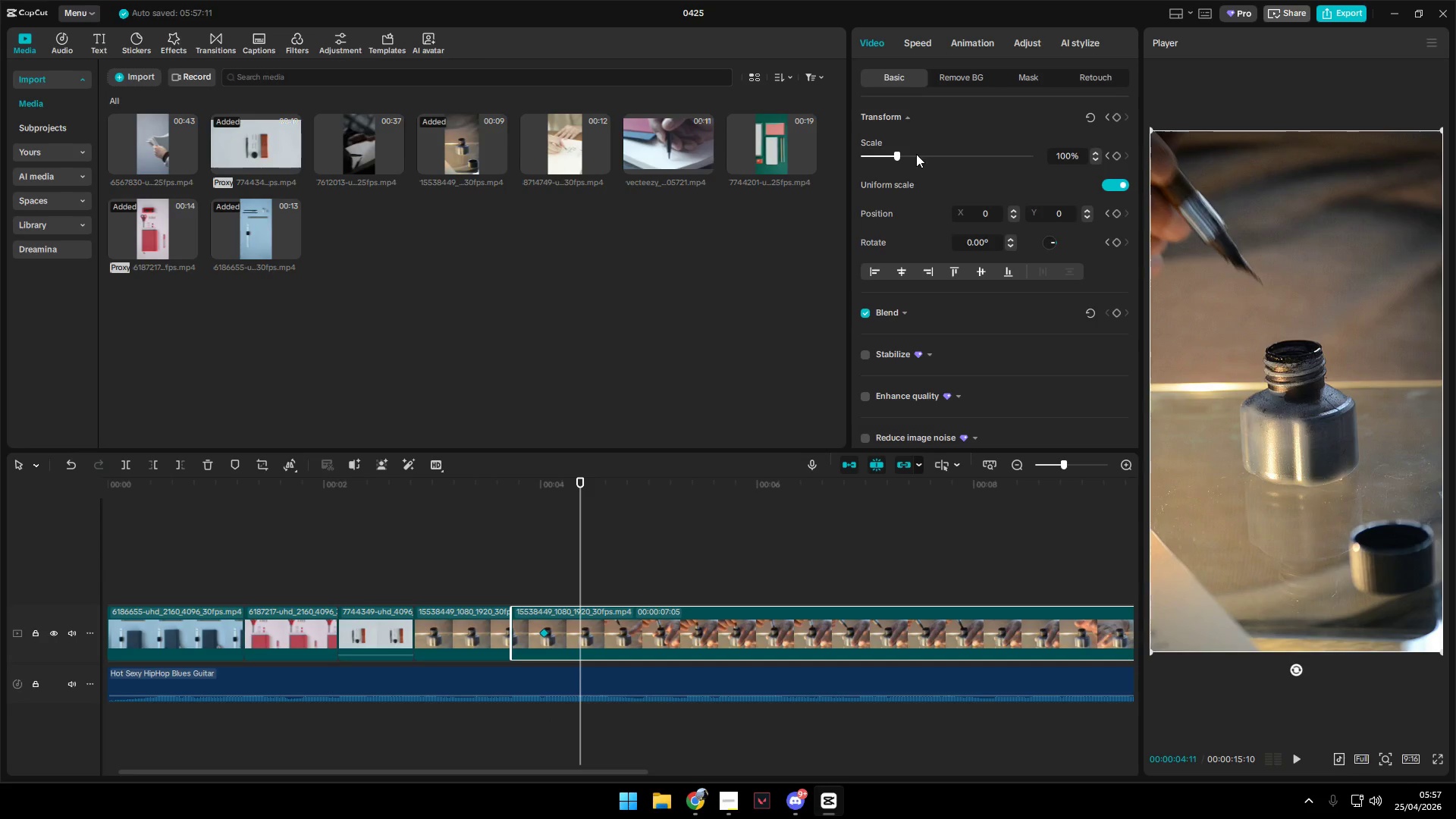 
left_click_drag(start_coordinate=[897, 158], to_coordinate=[955, 164])
 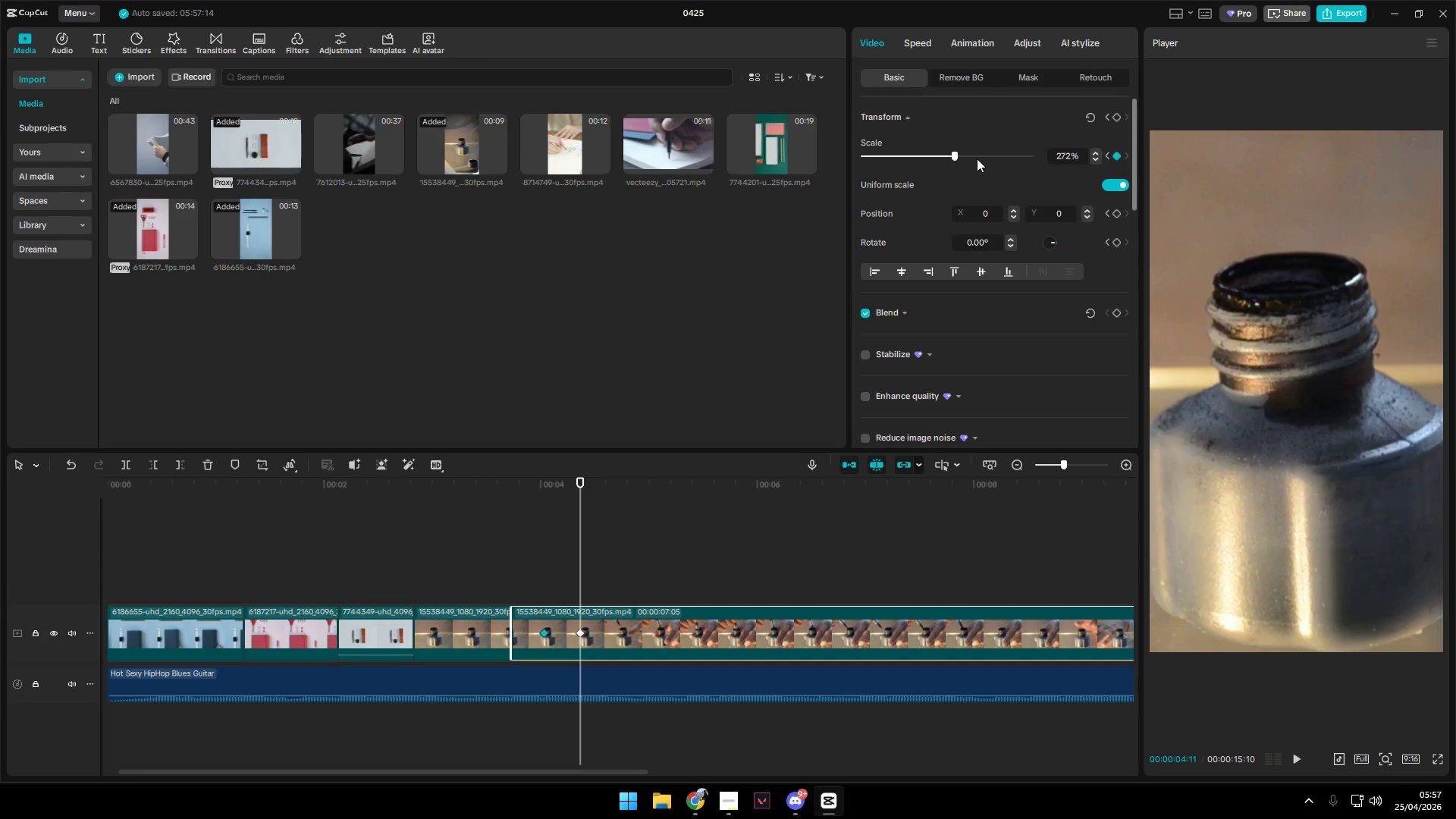 
left_click_drag(start_coordinate=[952, 154], to_coordinate=[923, 156])
 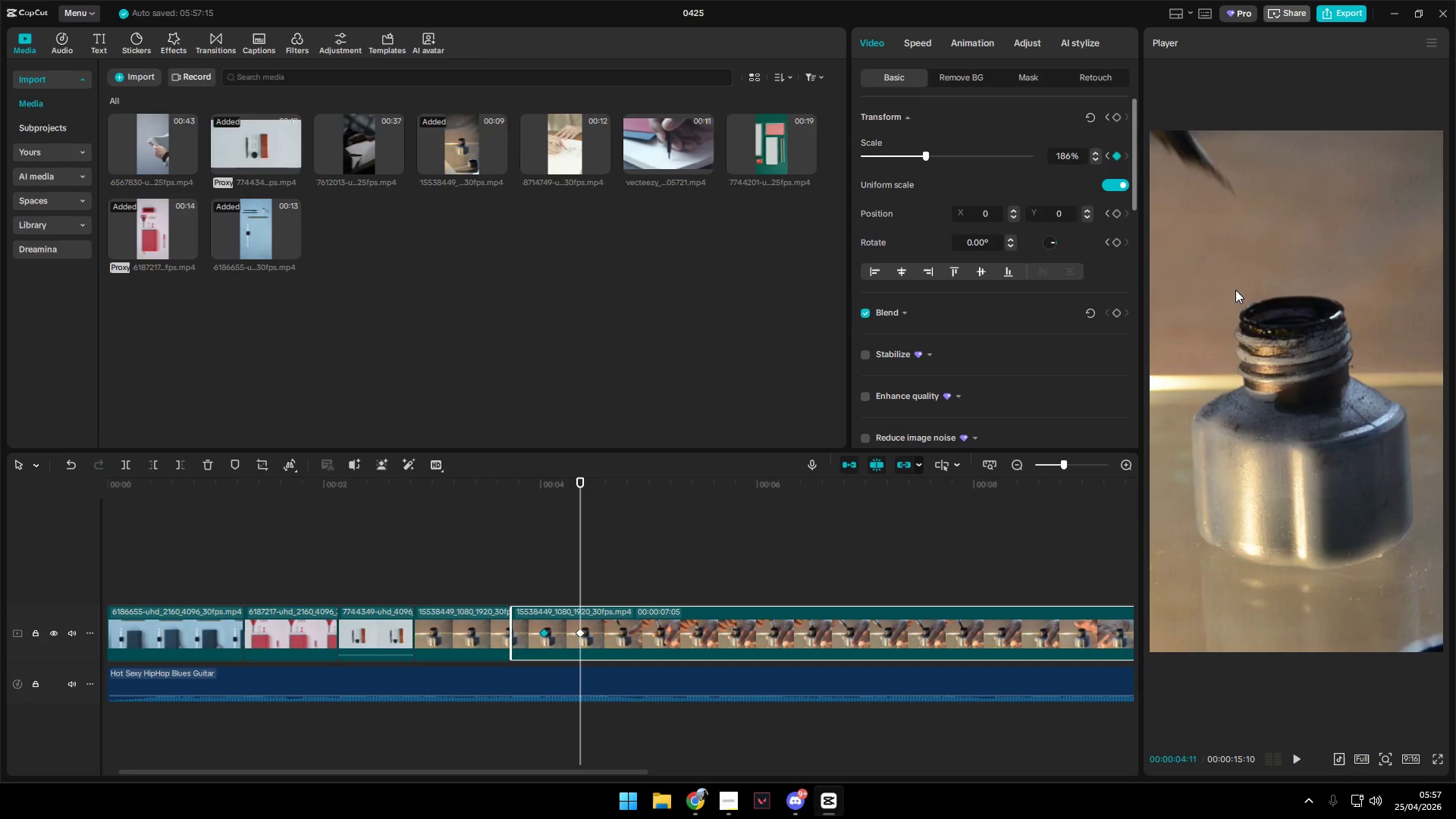 
left_click_drag(start_coordinate=[1241, 293], to_coordinate=[1250, 329])
 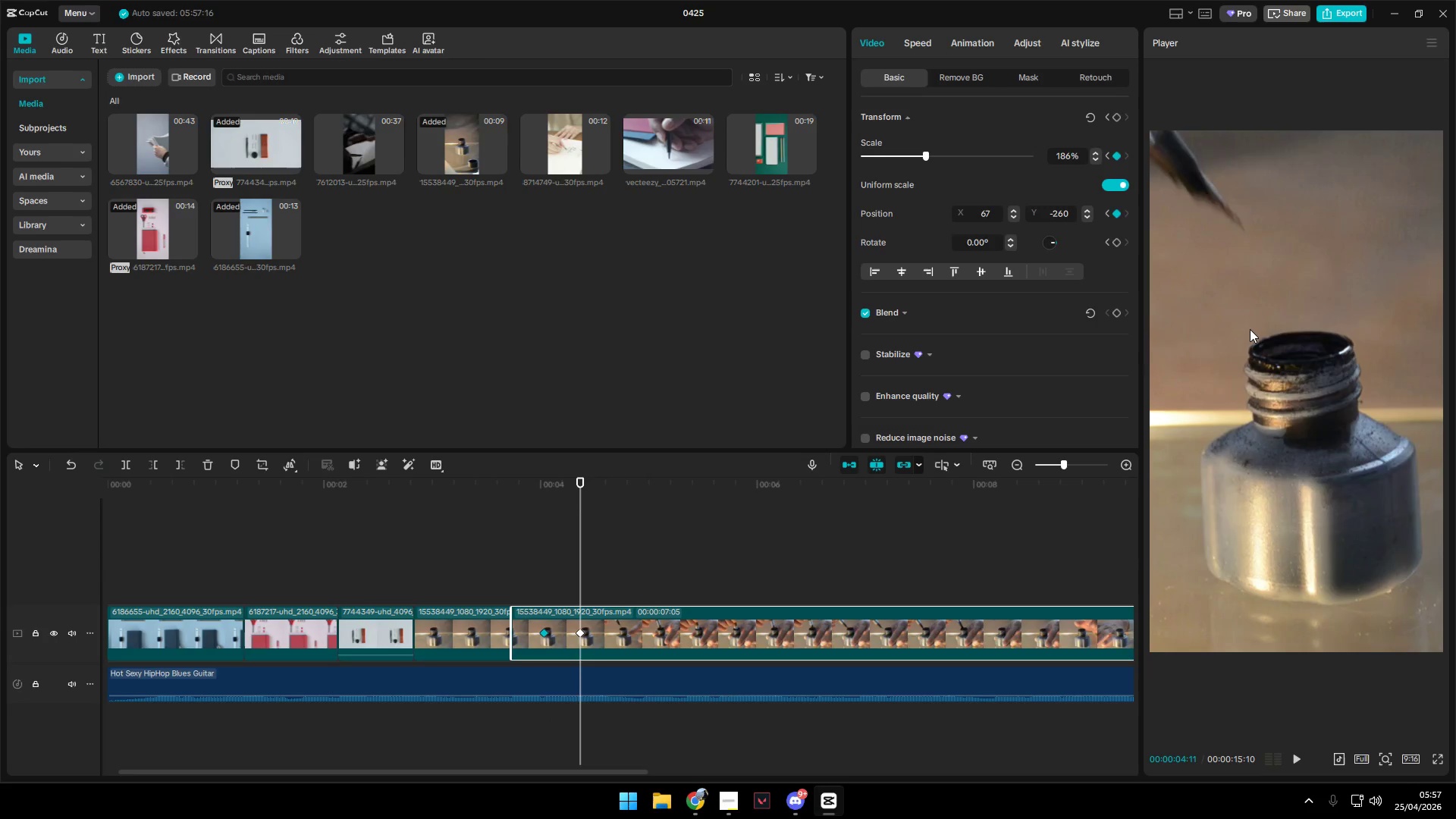 
key(Space)
 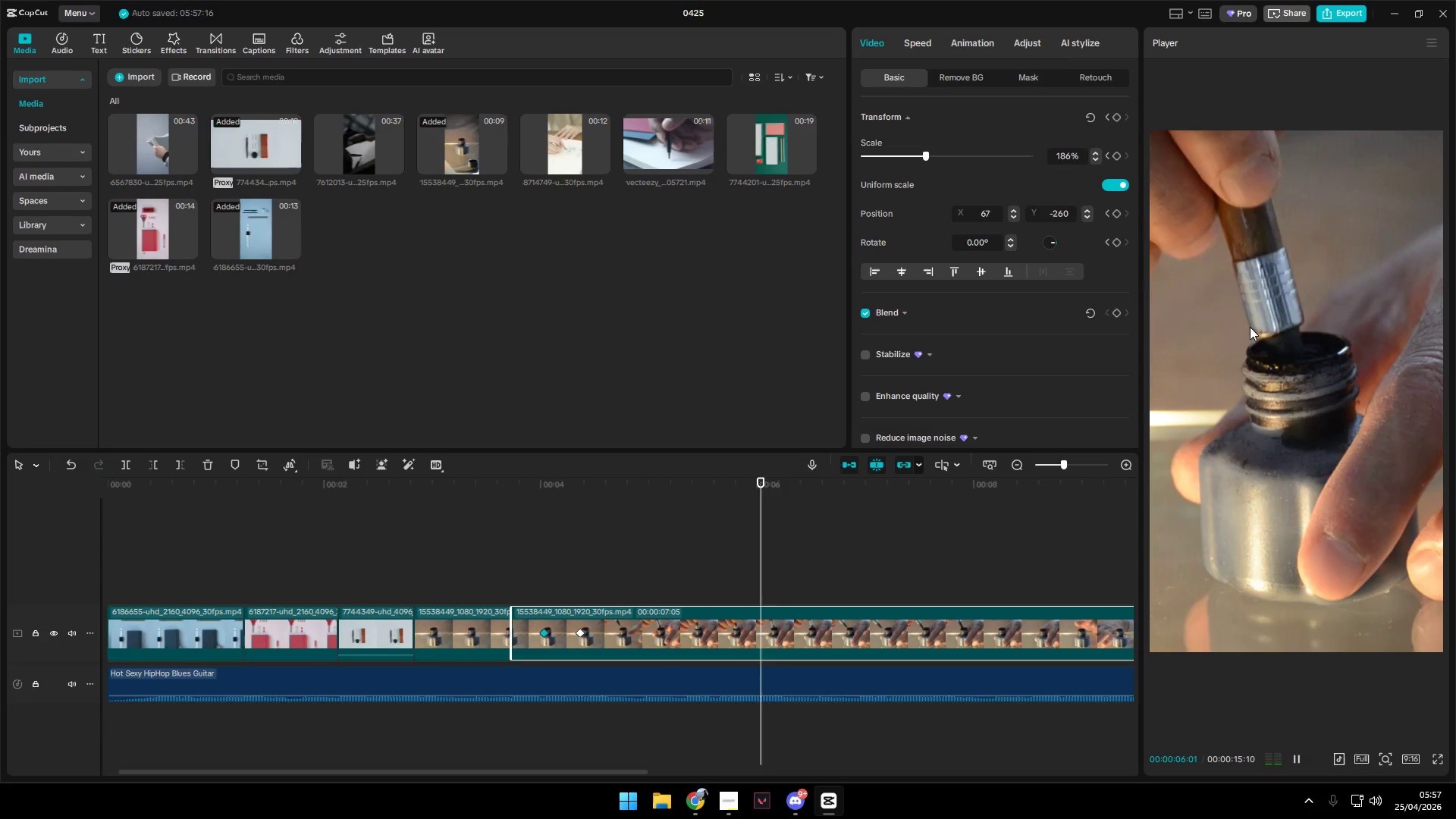 
key(Space)
 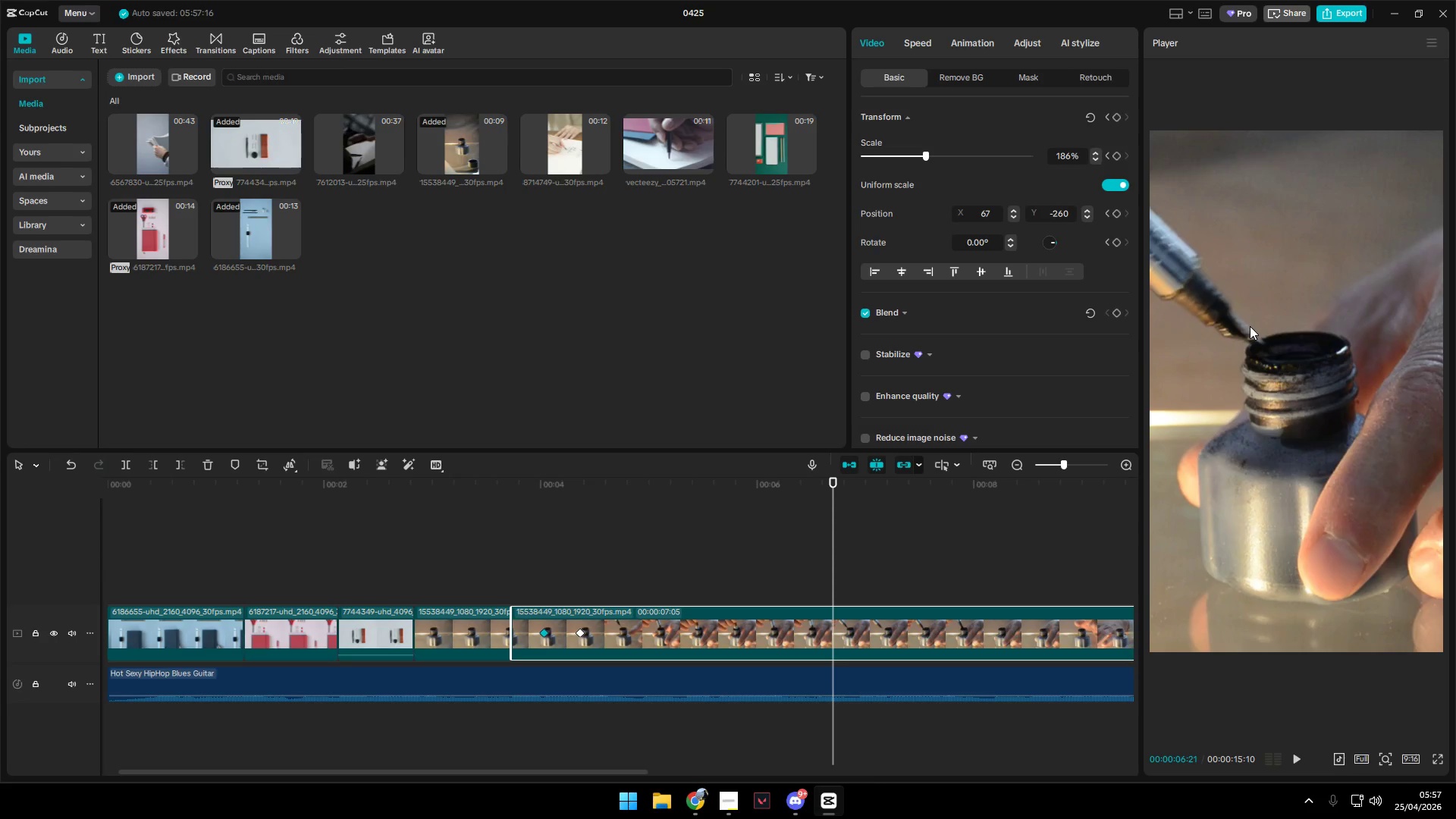 
key(Space)
 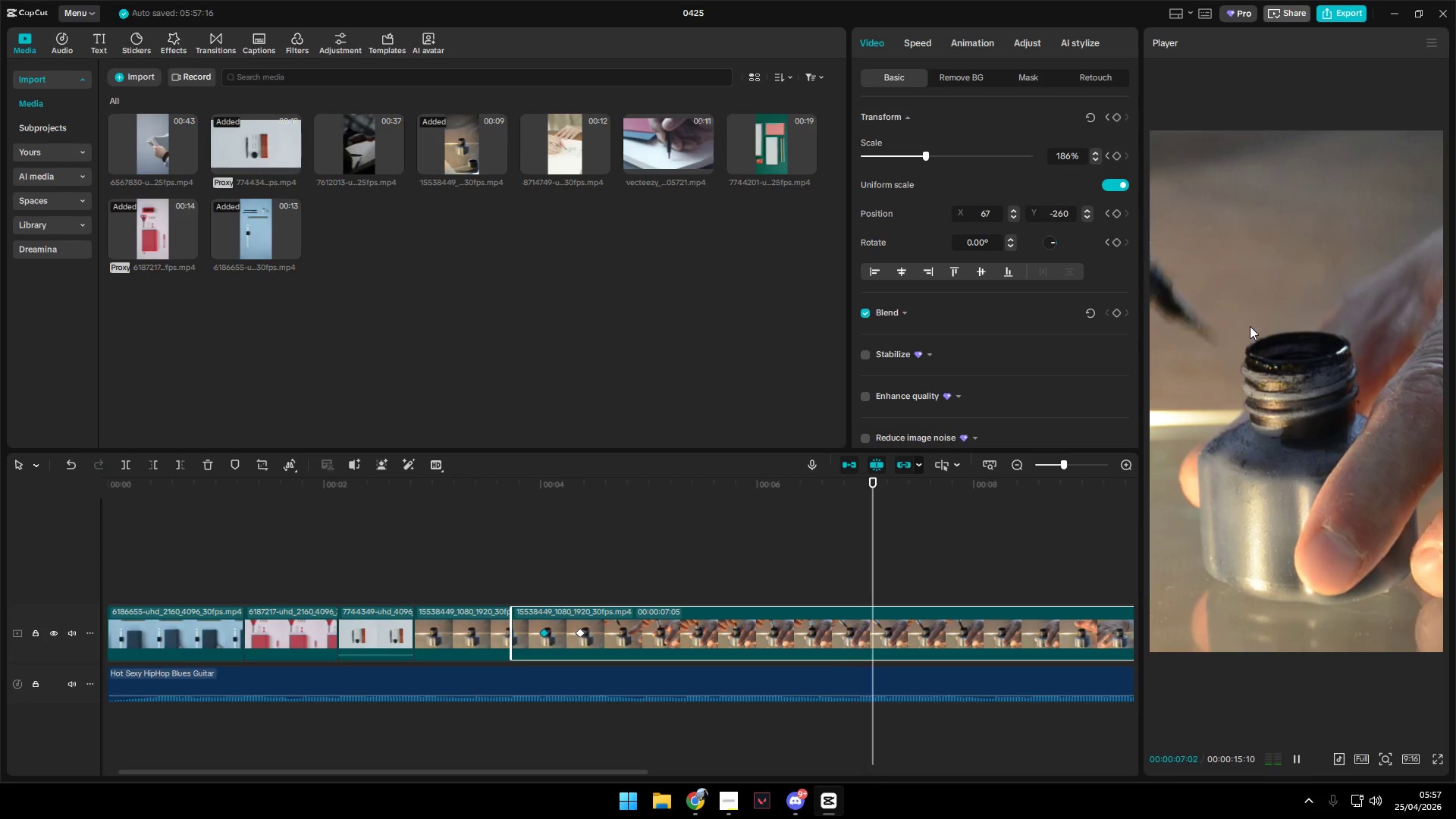 
key(Space)
 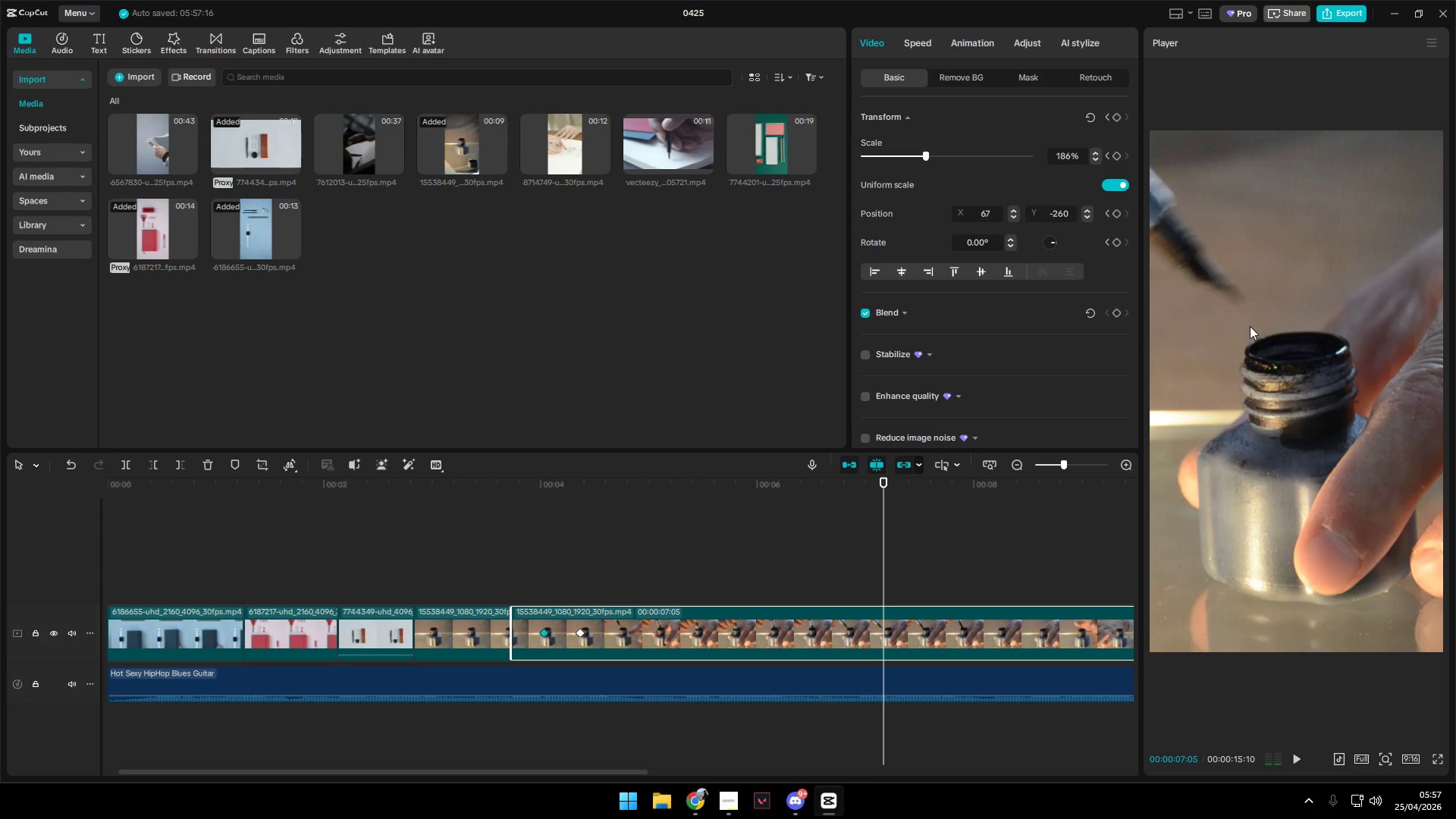 
key(Space)
 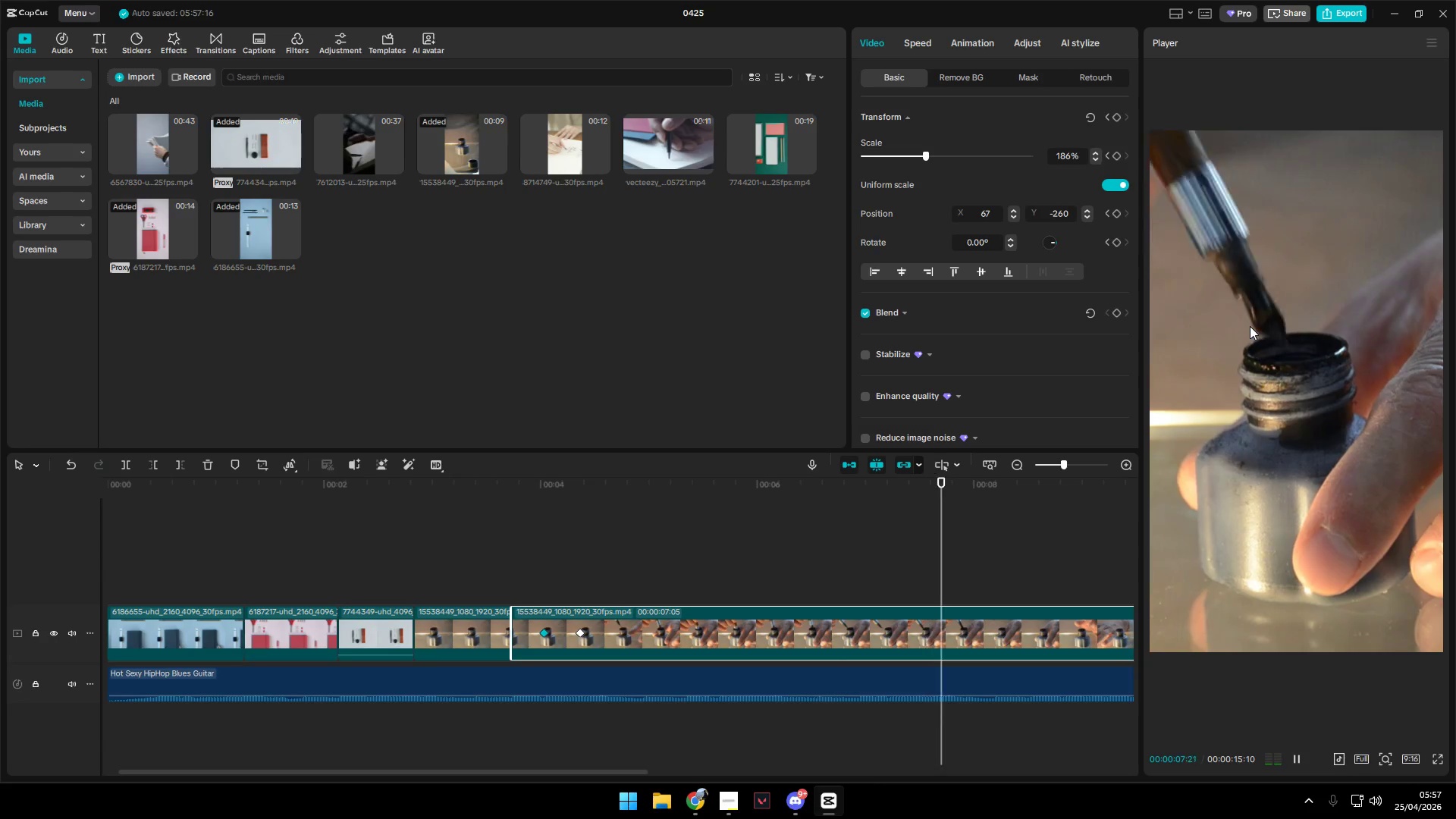 
key(Space)
 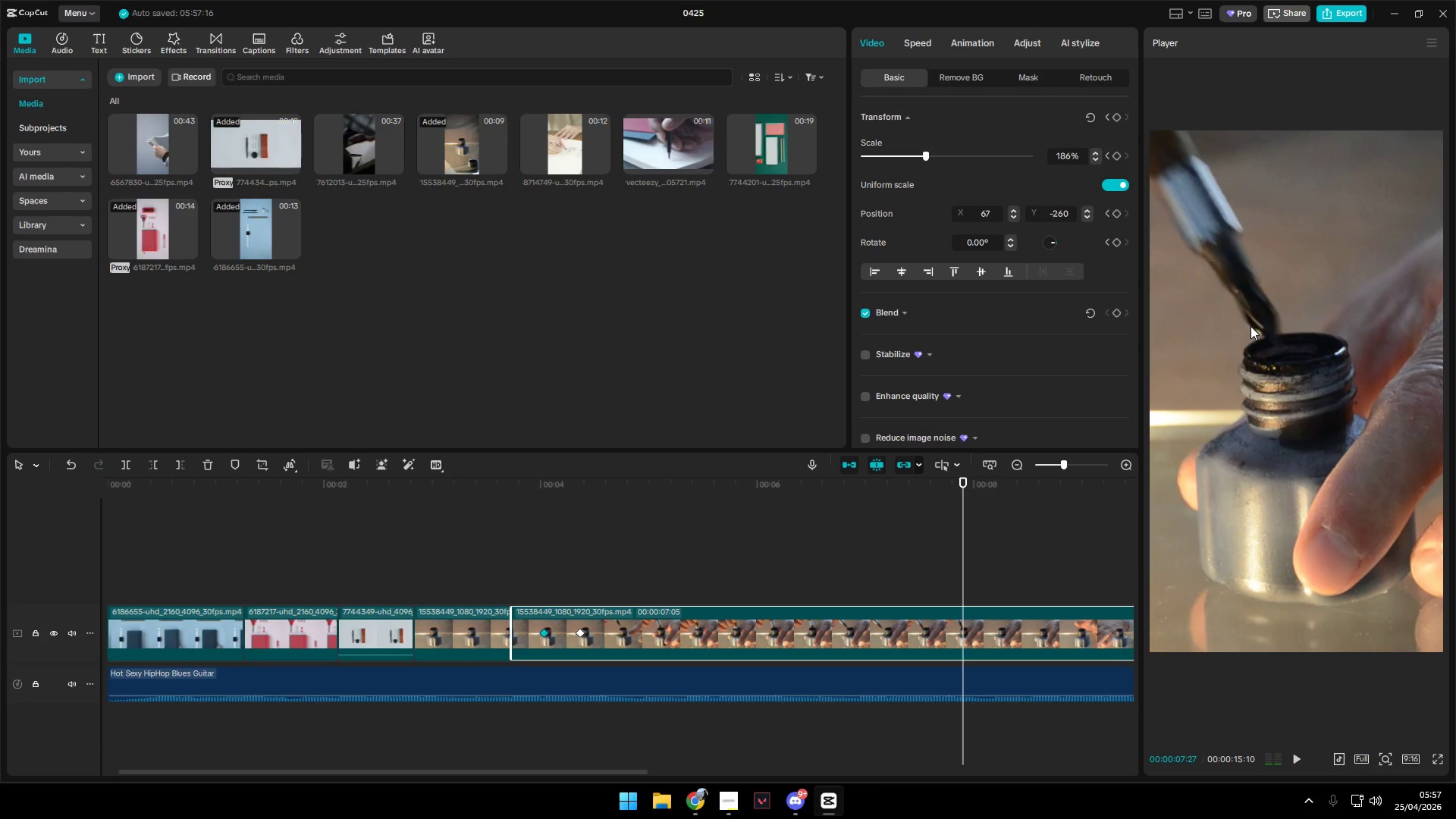 
key(Space)
 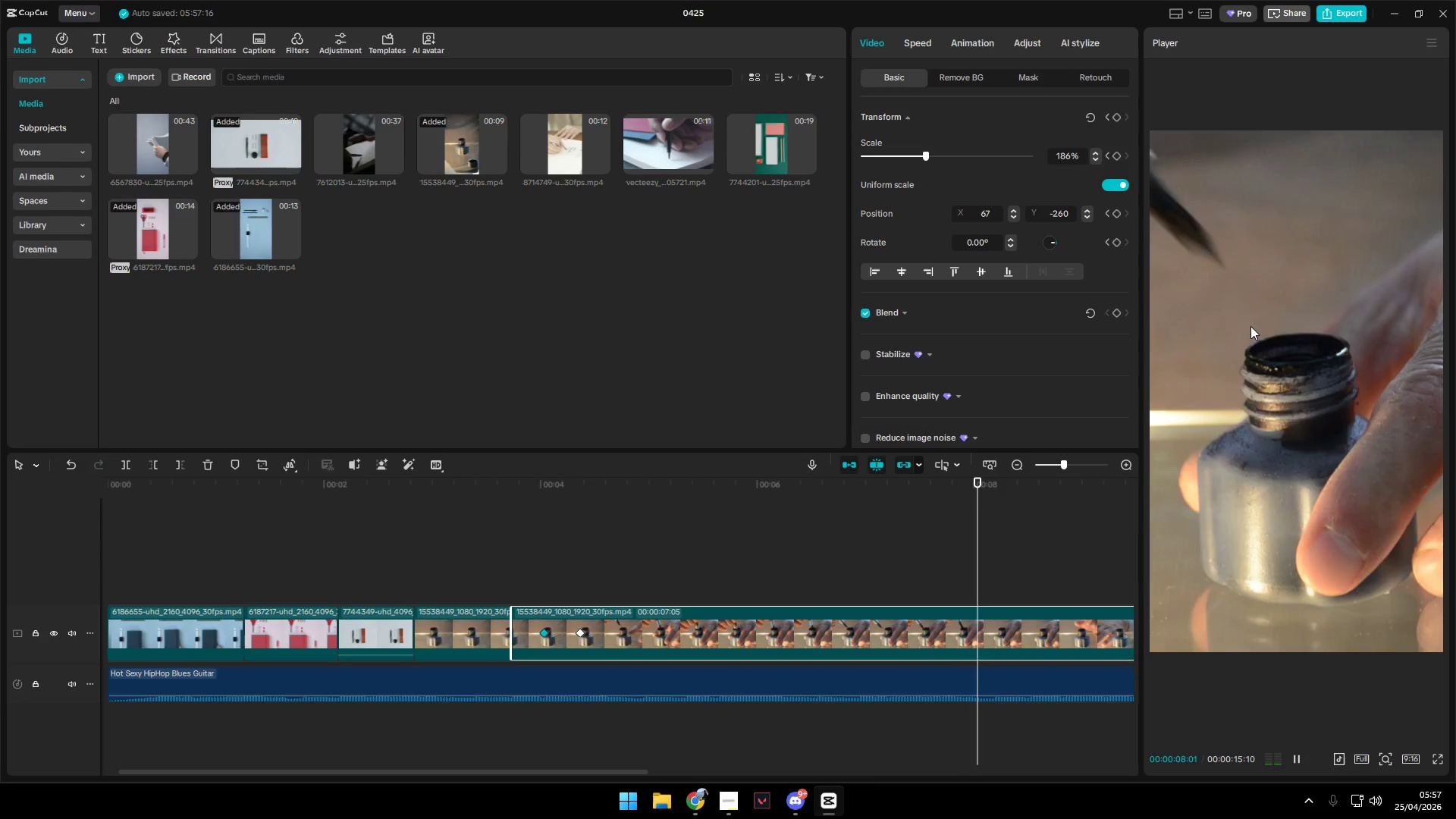 
key(Space)
 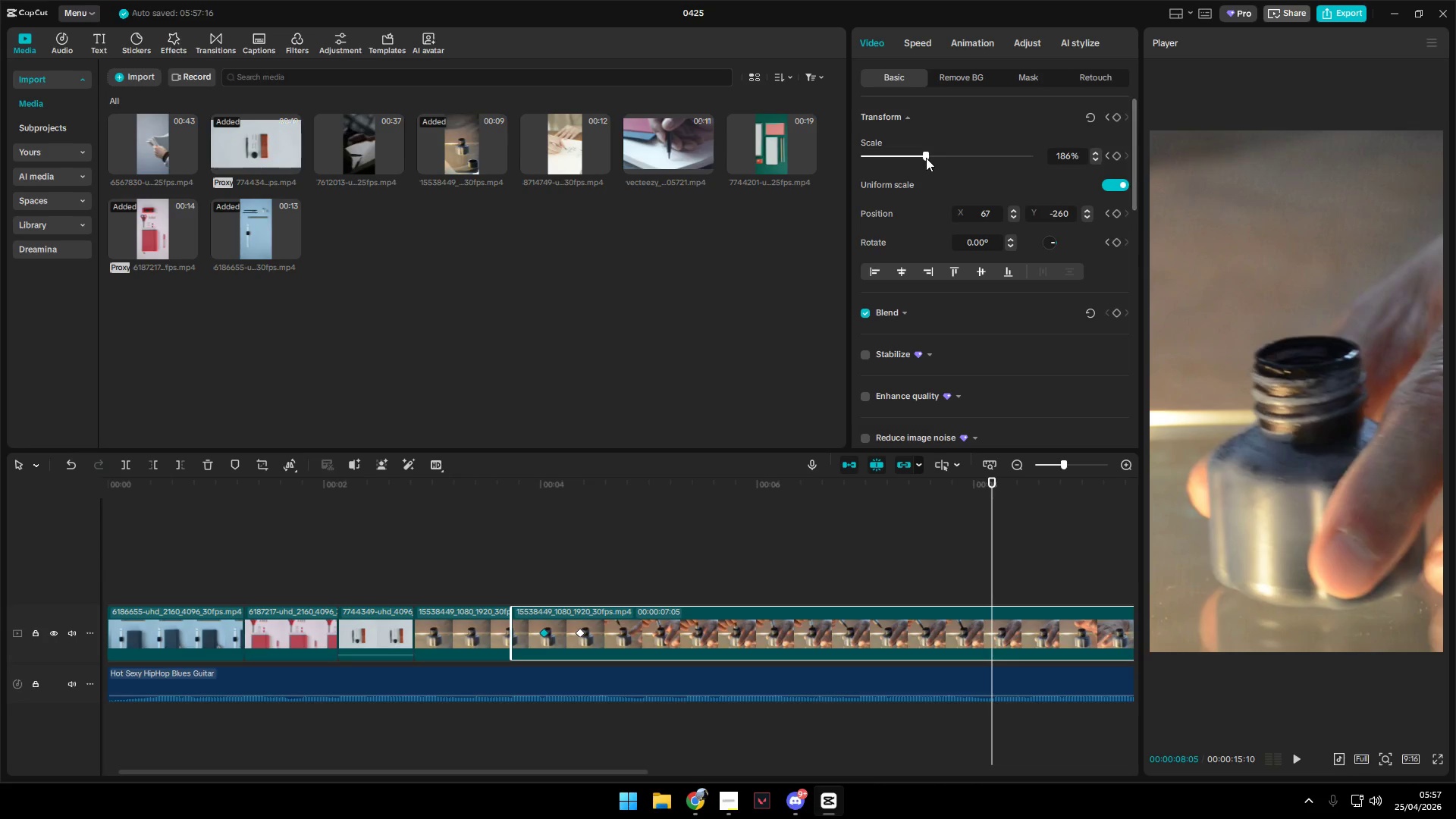 
left_click_drag(start_coordinate=[925, 156], to_coordinate=[896, 159])
 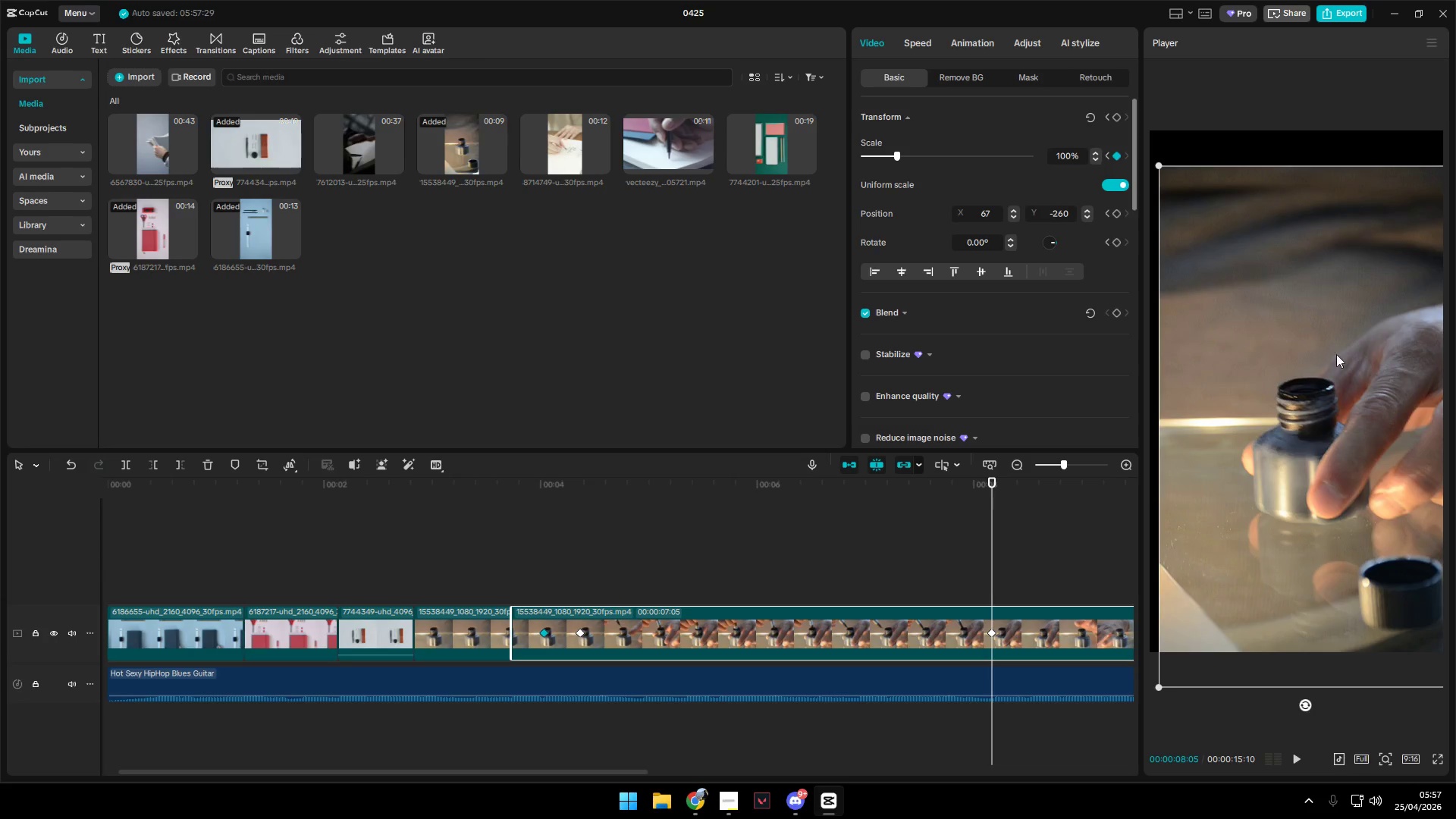 
left_click_drag(start_coordinate=[1355, 370], to_coordinate=[1344, 336])
 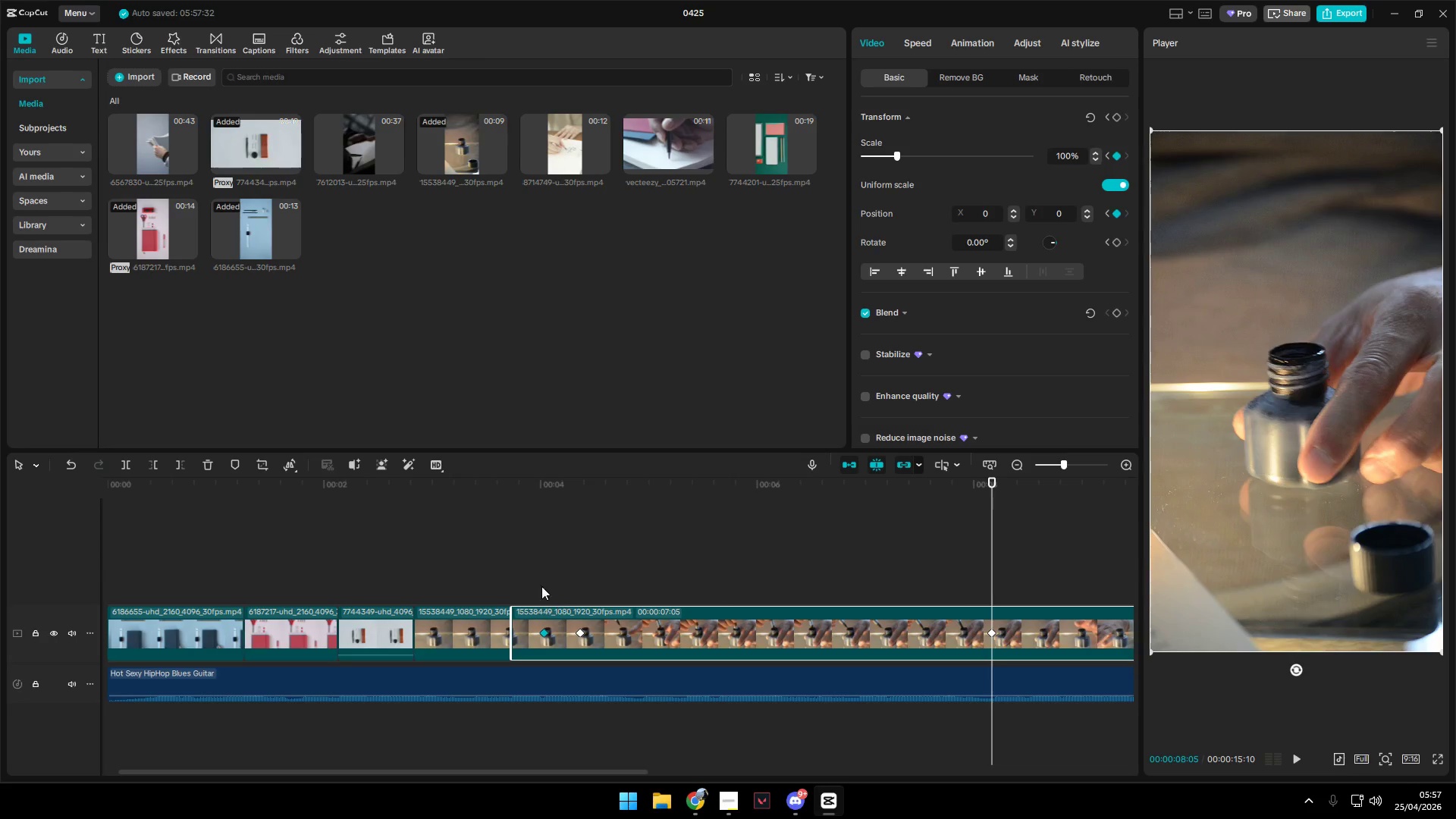 
key(Space)
 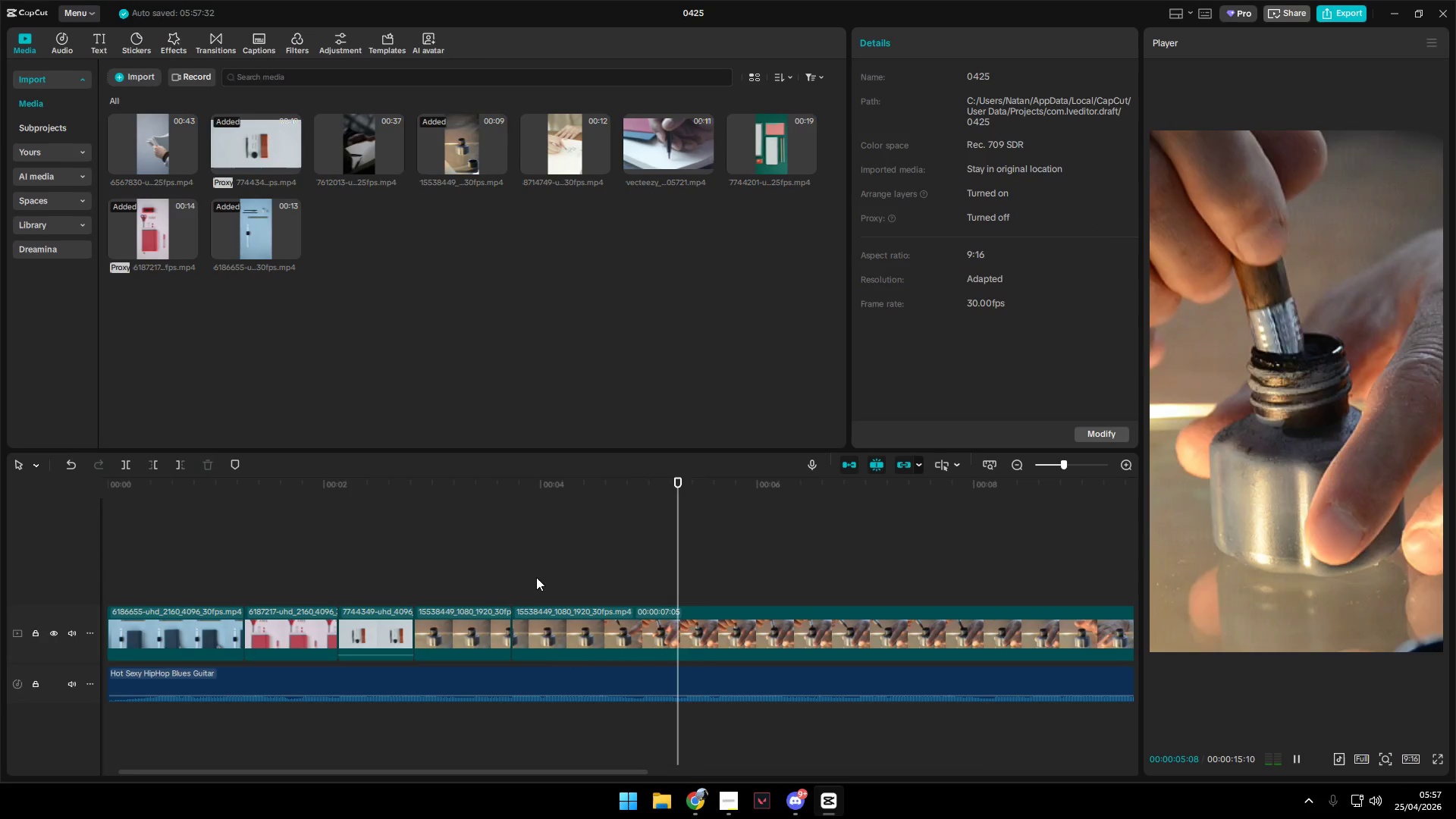 
key(Space)
 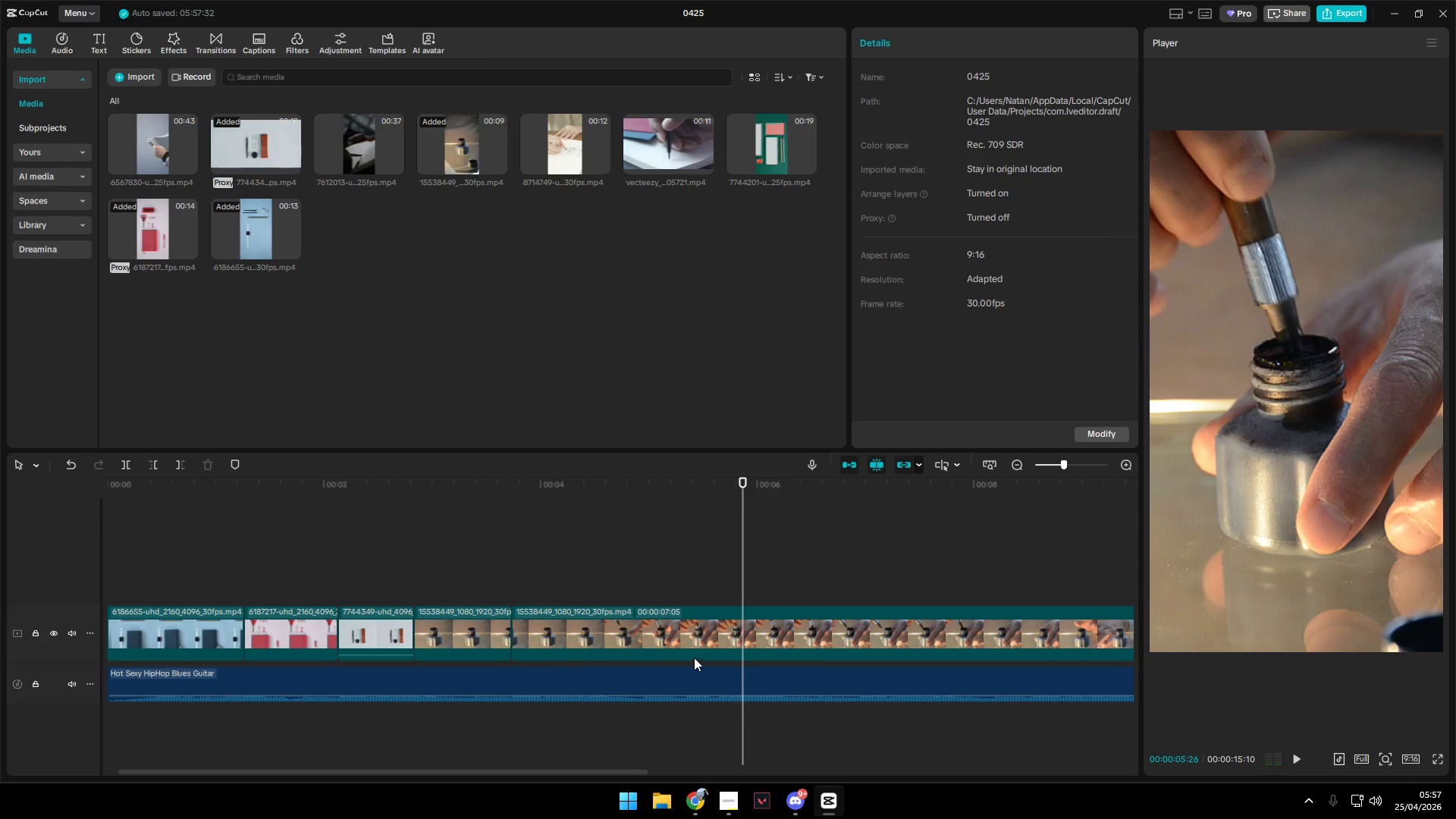 
left_click([694, 646])
 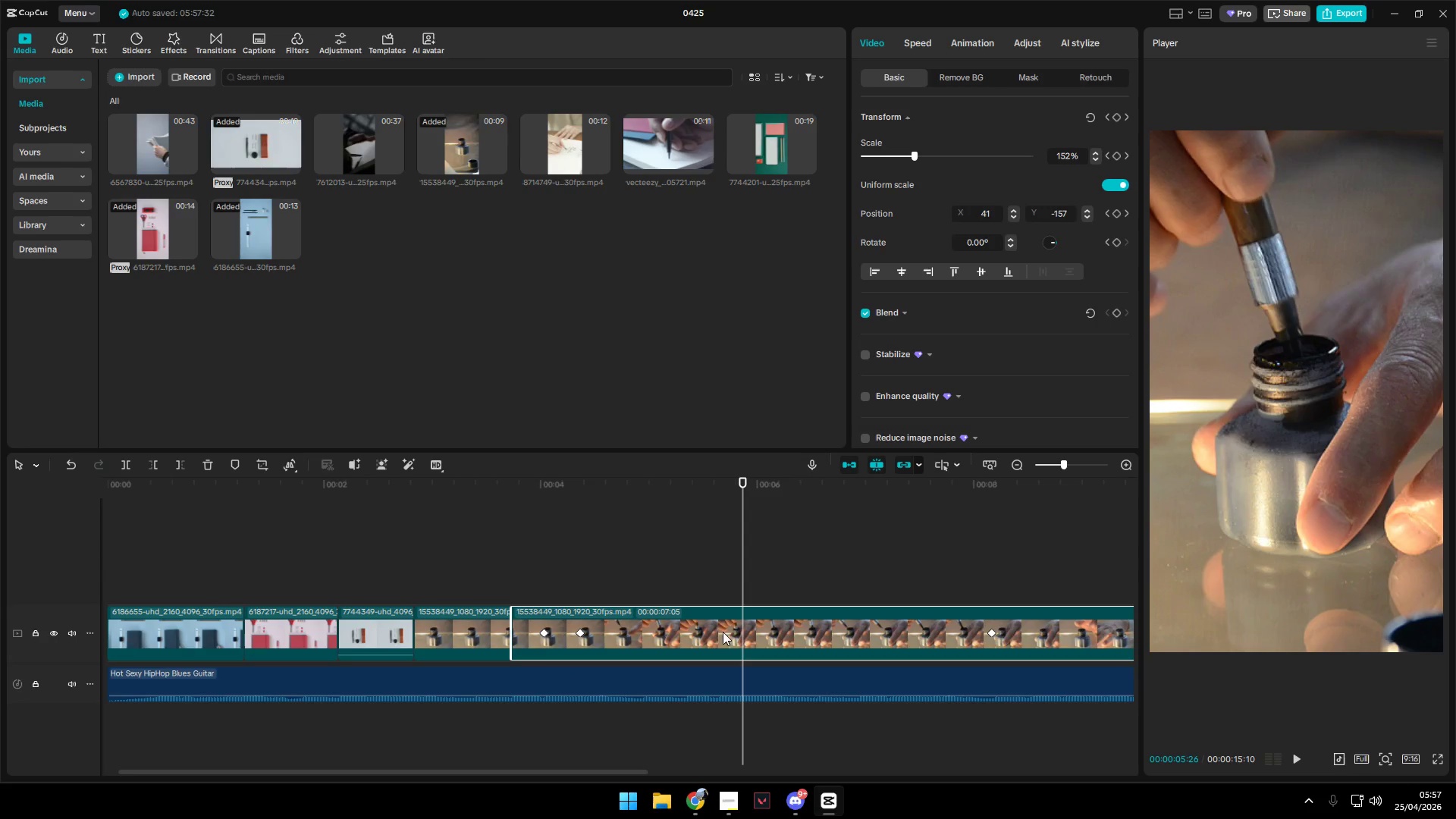 
key(Space)
 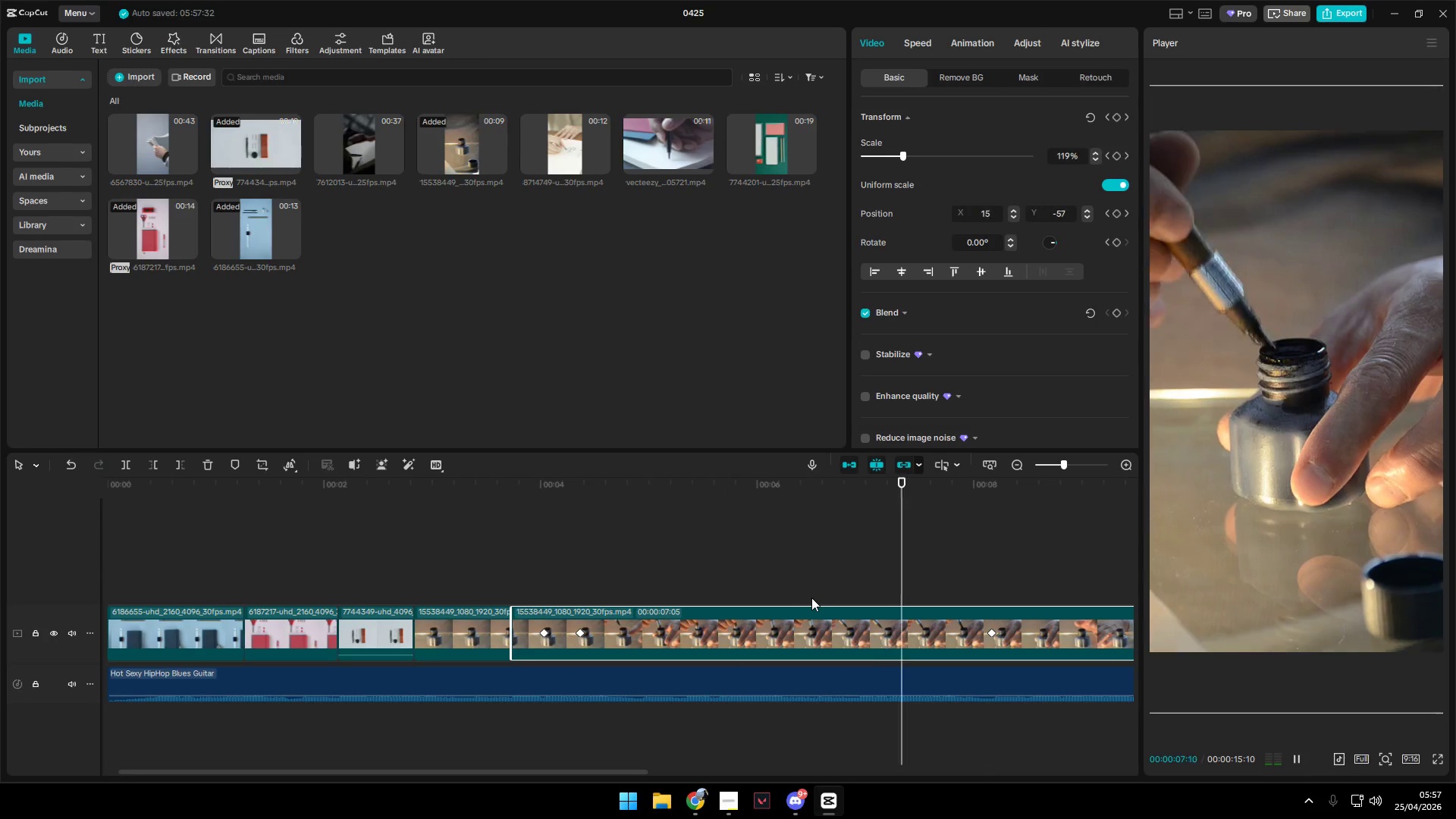 
key(Space)
 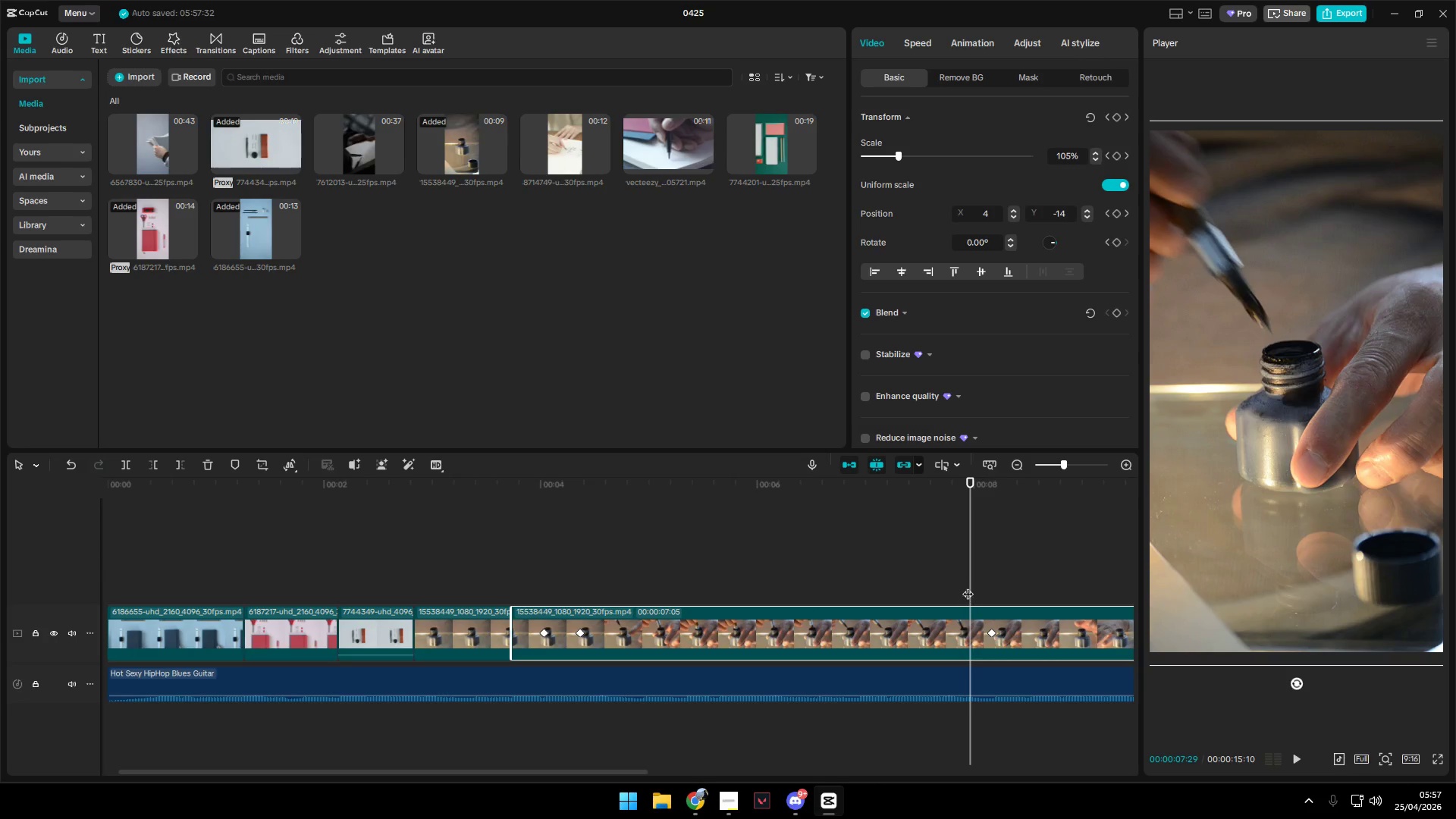 
left_click_drag(start_coordinate=[968, 585], to_coordinate=[978, 588])
 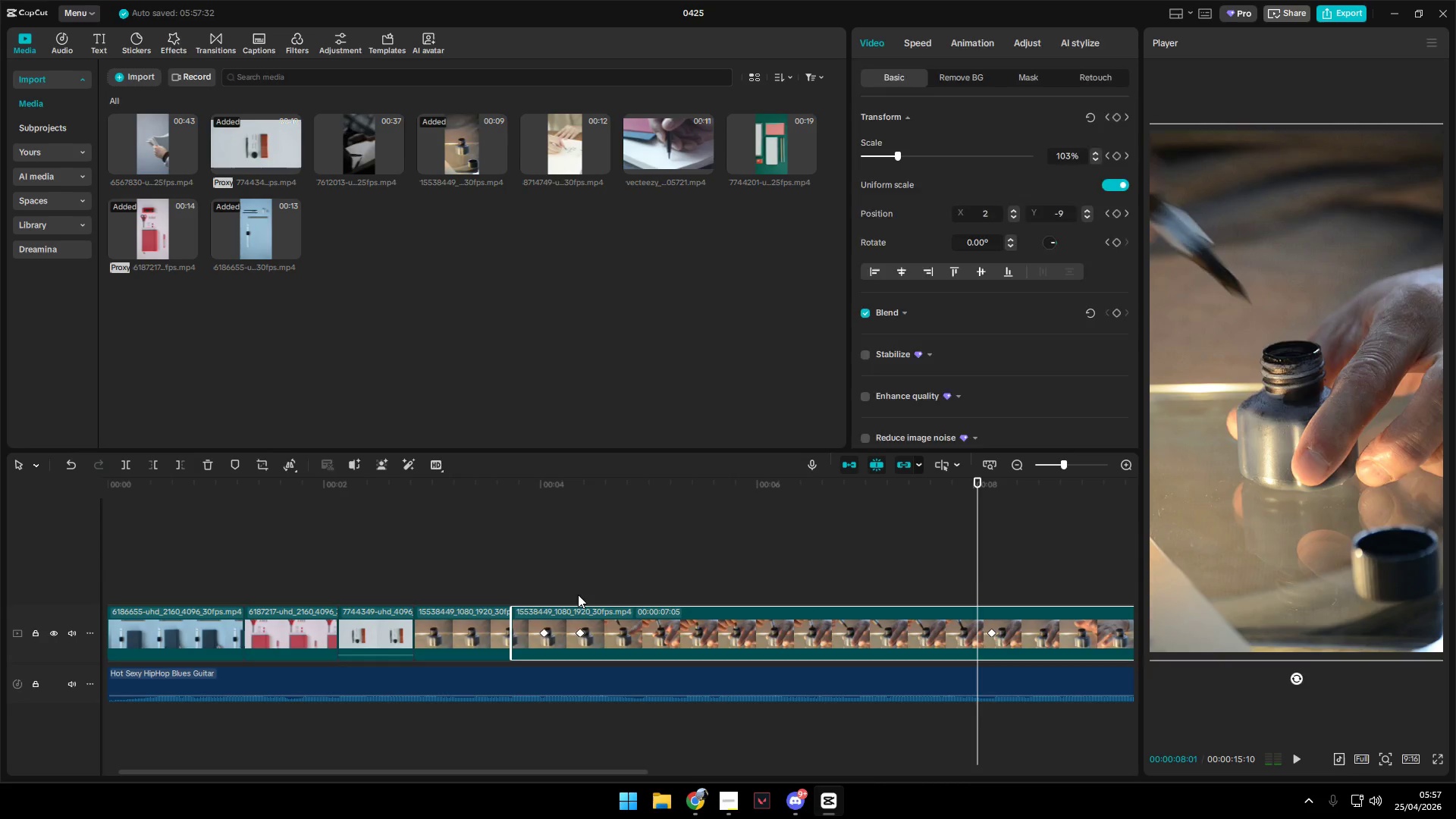 
double_click([582, 619])
 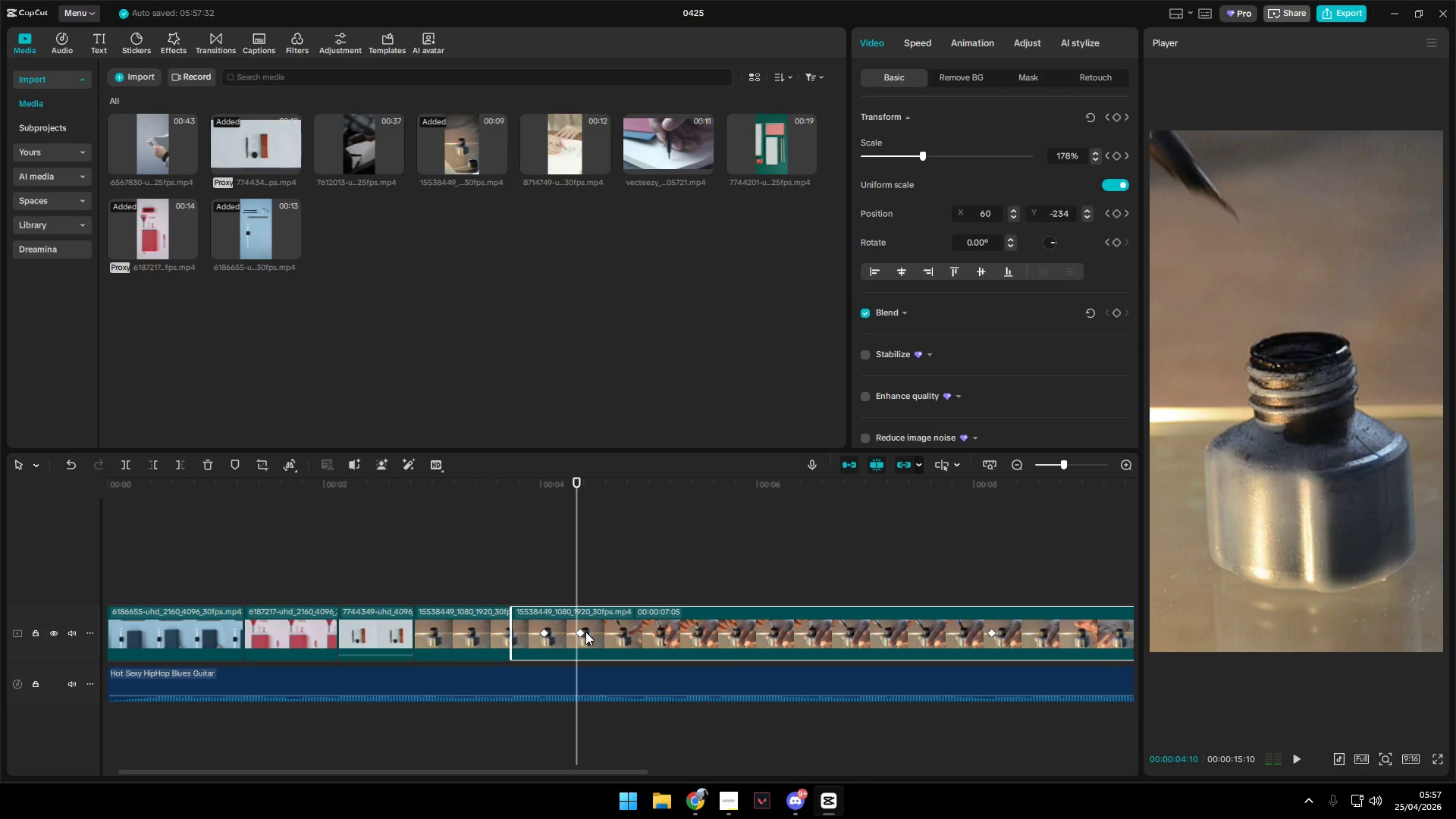 
triple_click([584, 632])
 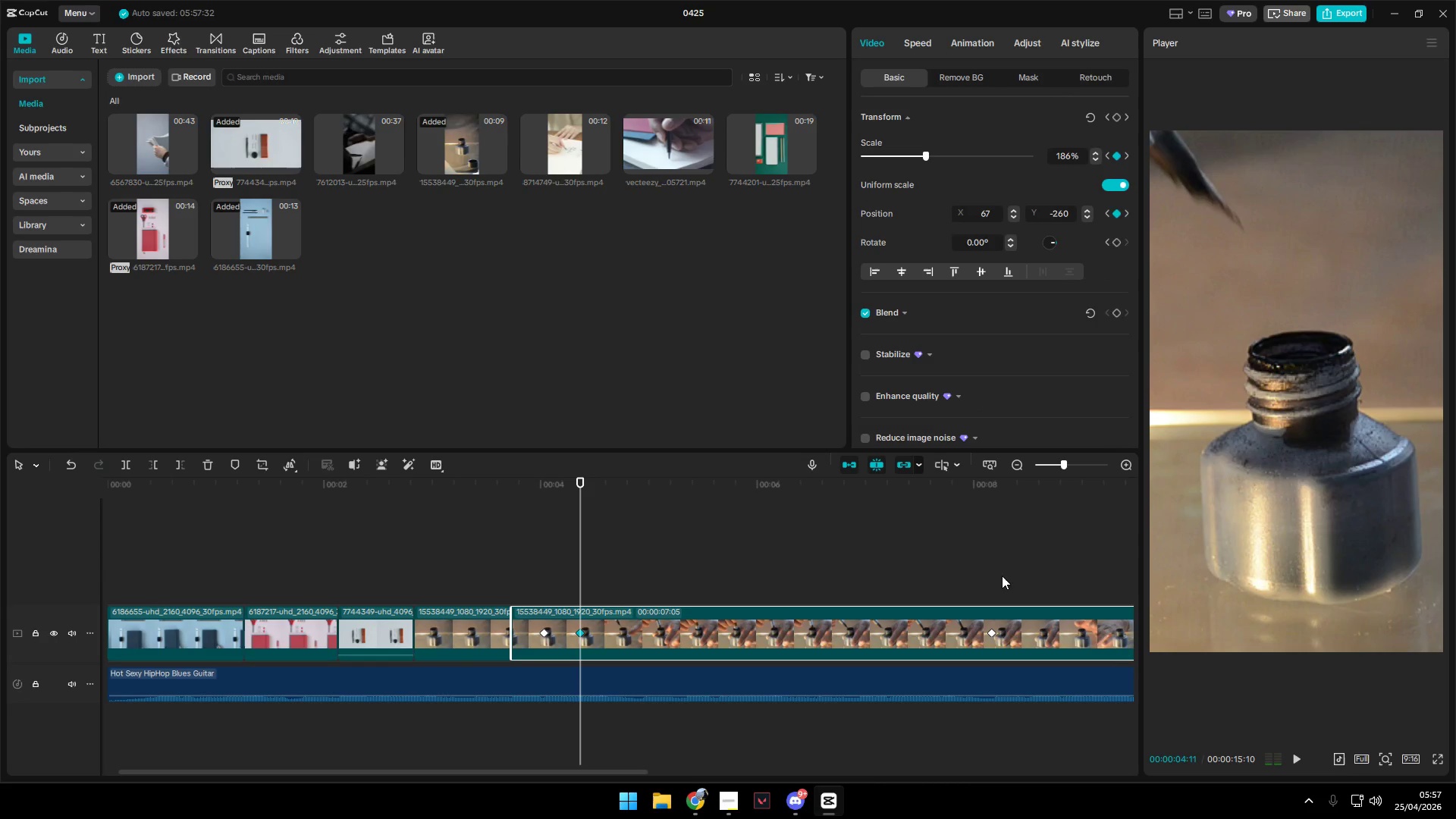 
left_click([994, 632])
 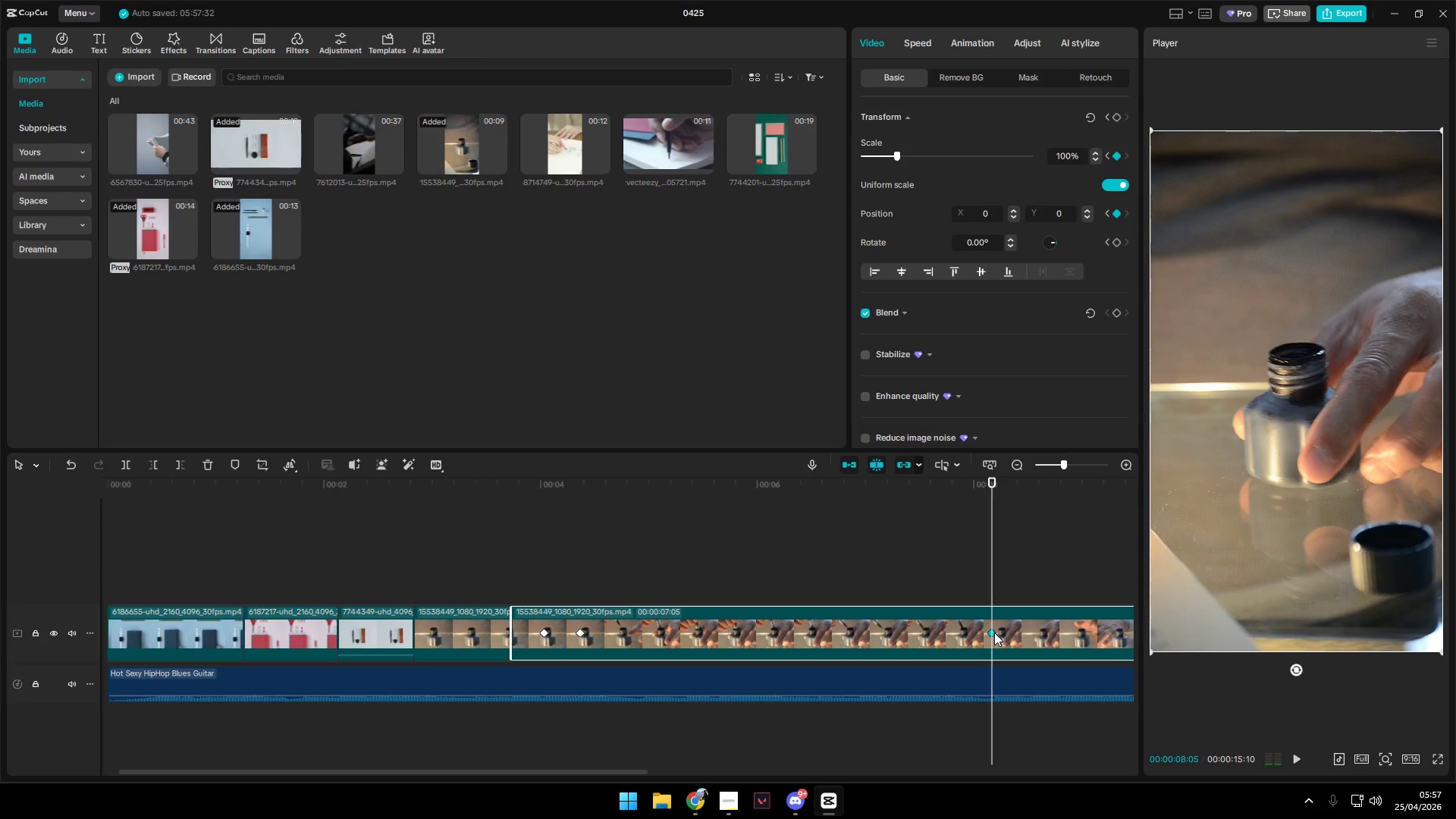 
left_click([981, 592])
 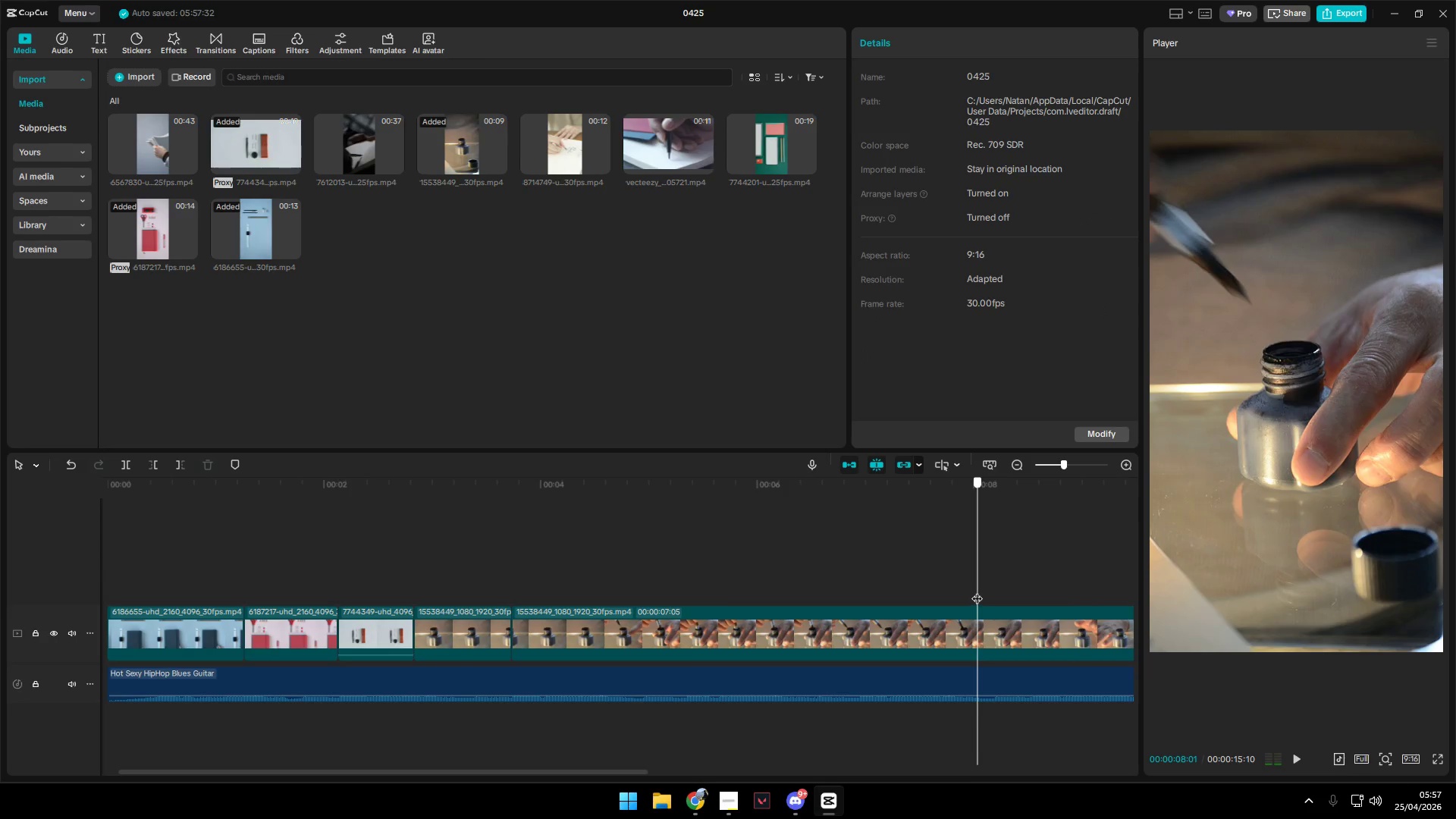 
left_click([996, 632])
 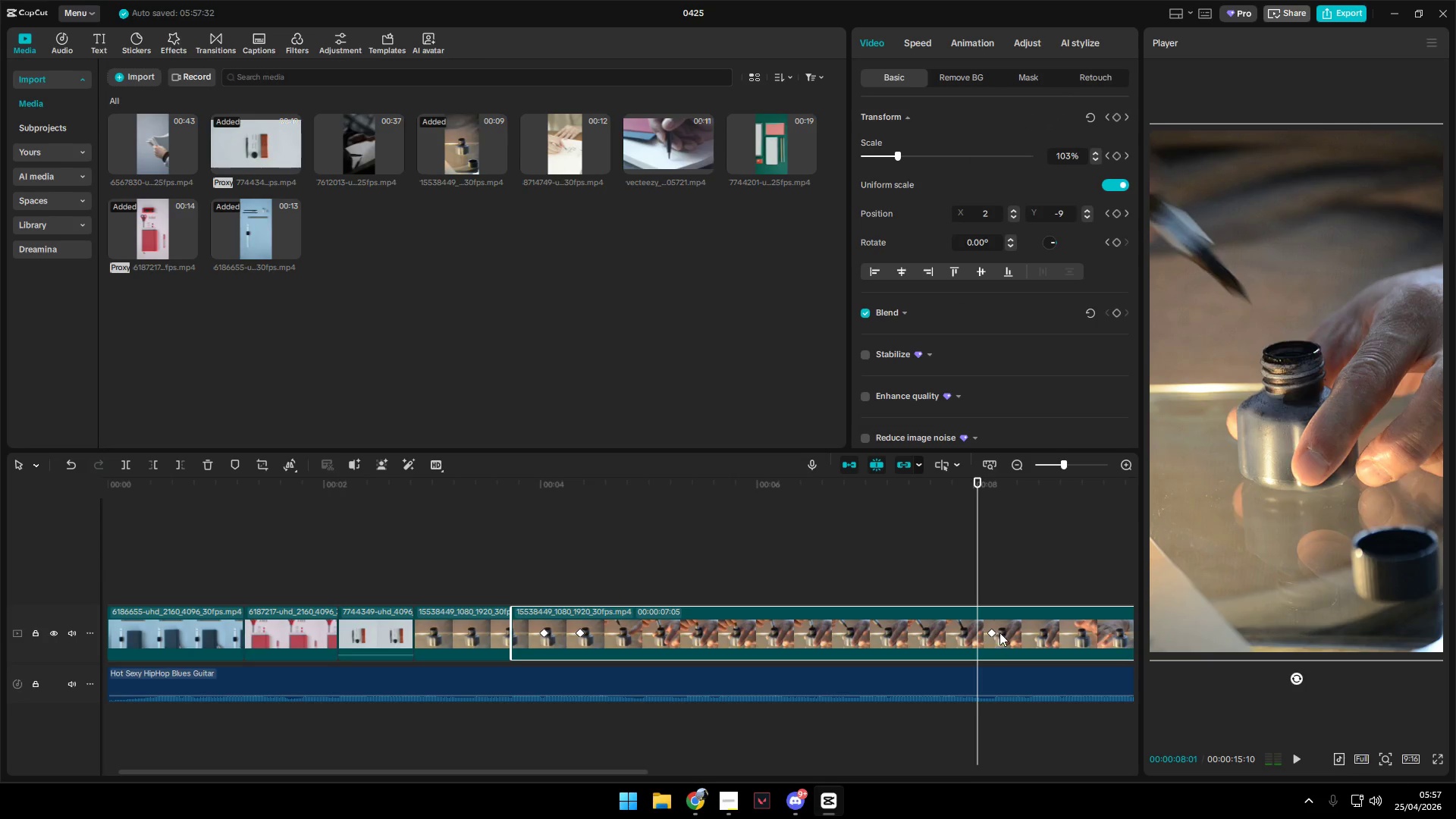 
left_click([995, 632])
 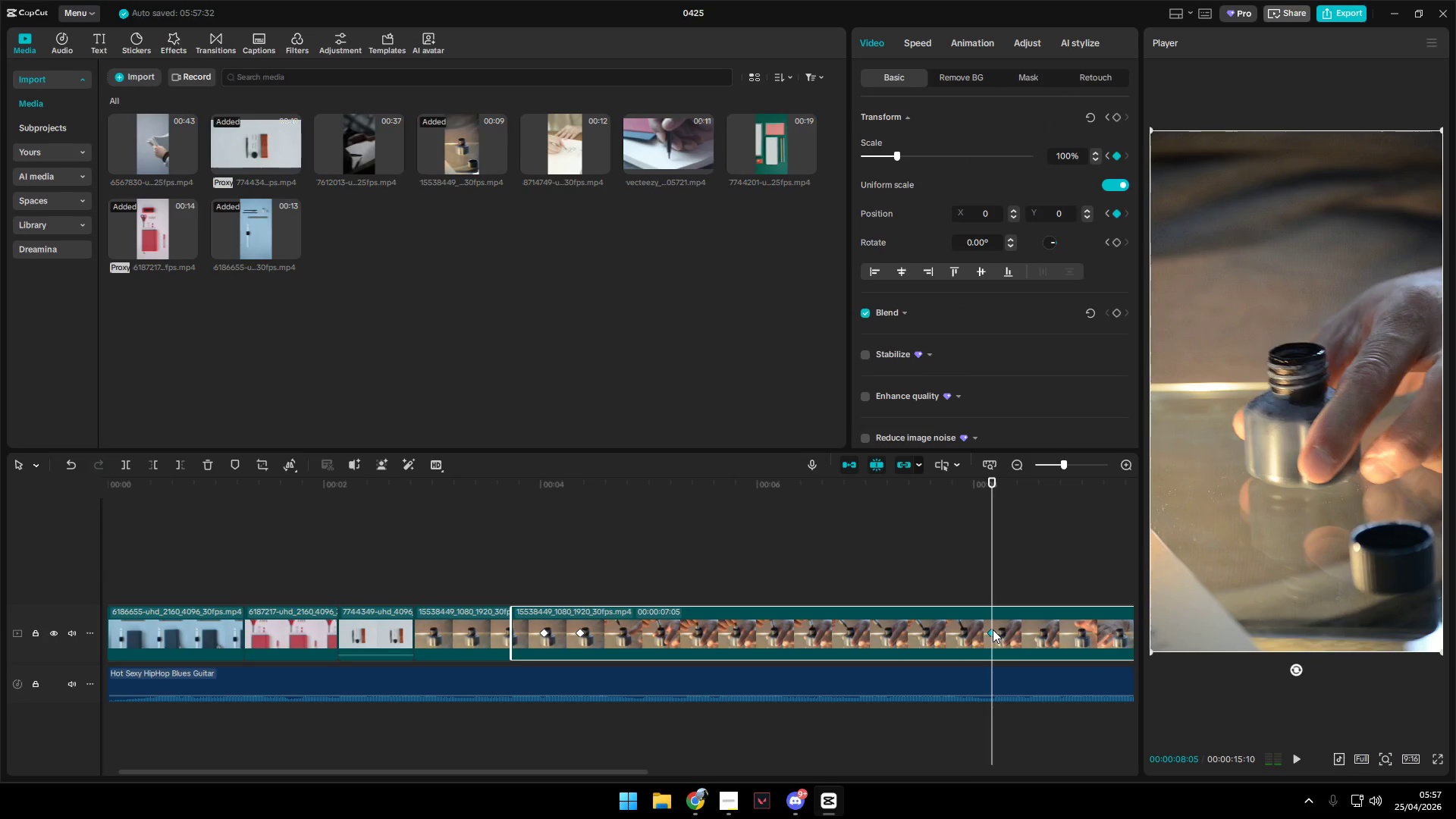 
key(Backspace)
 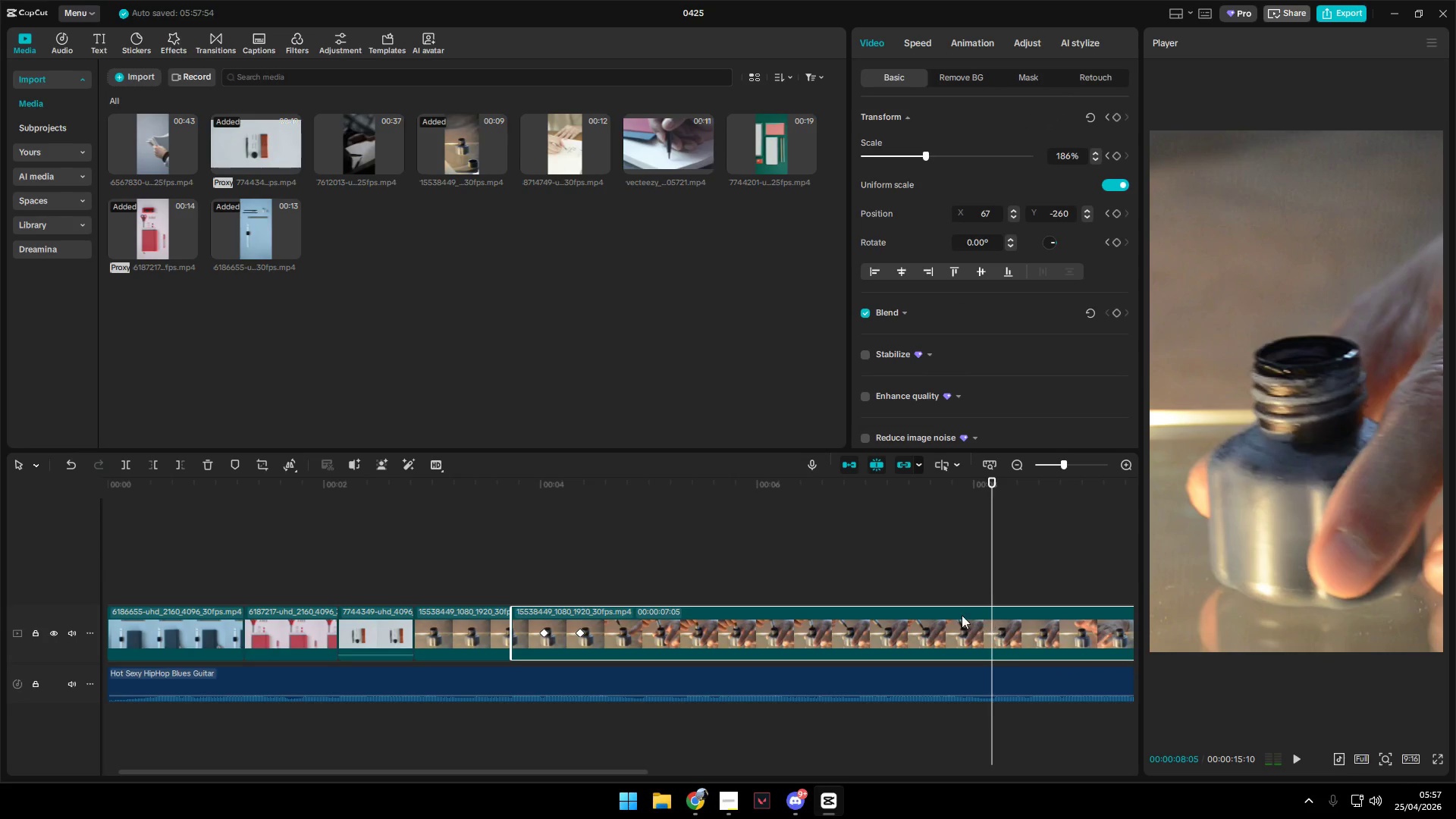 
left_click([951, 588])
 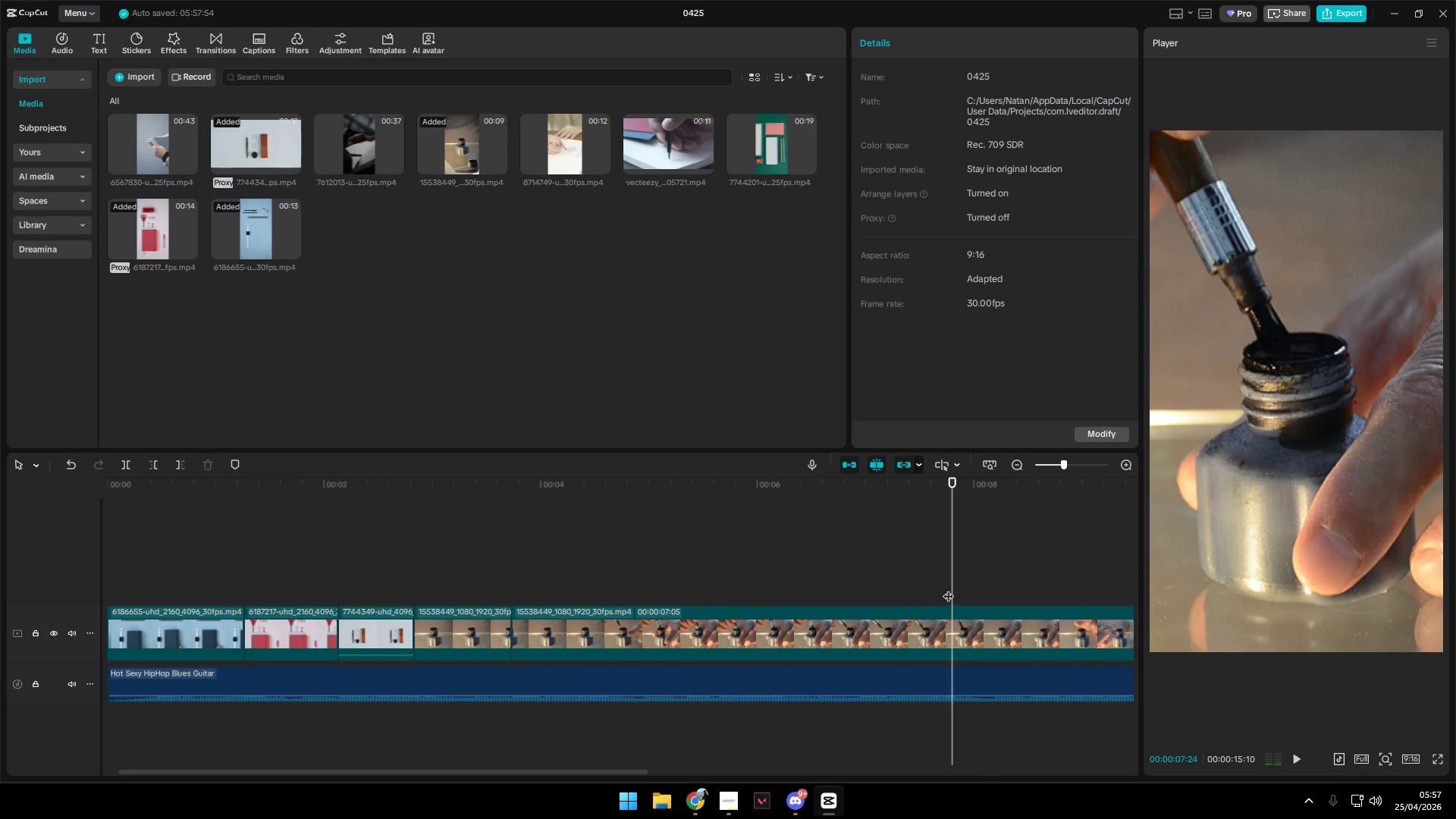 
left_click_drag(start_coordinate=[948, 588], to_coordinate=[971, 588])
 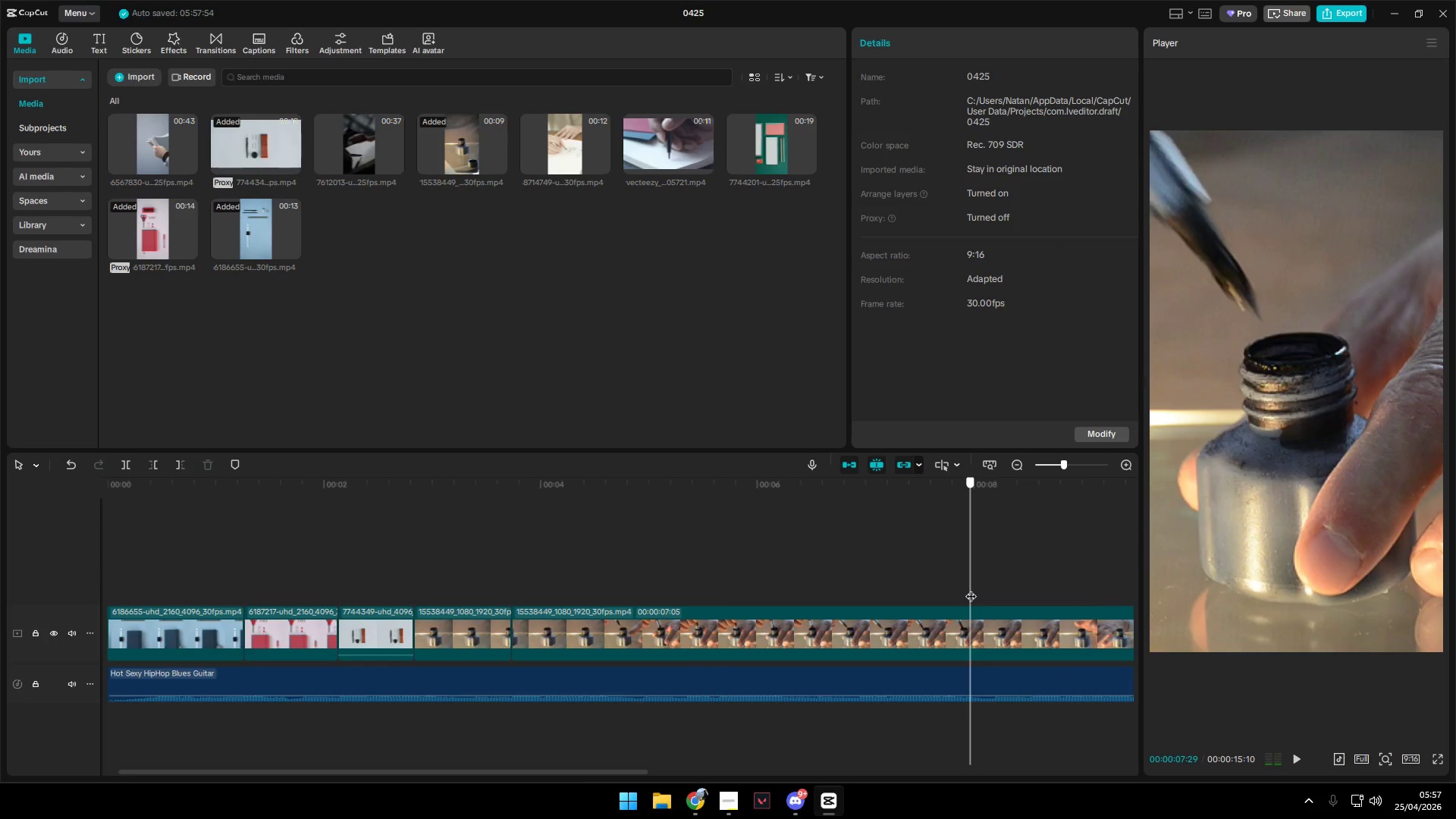 
left_click([971, 588])
 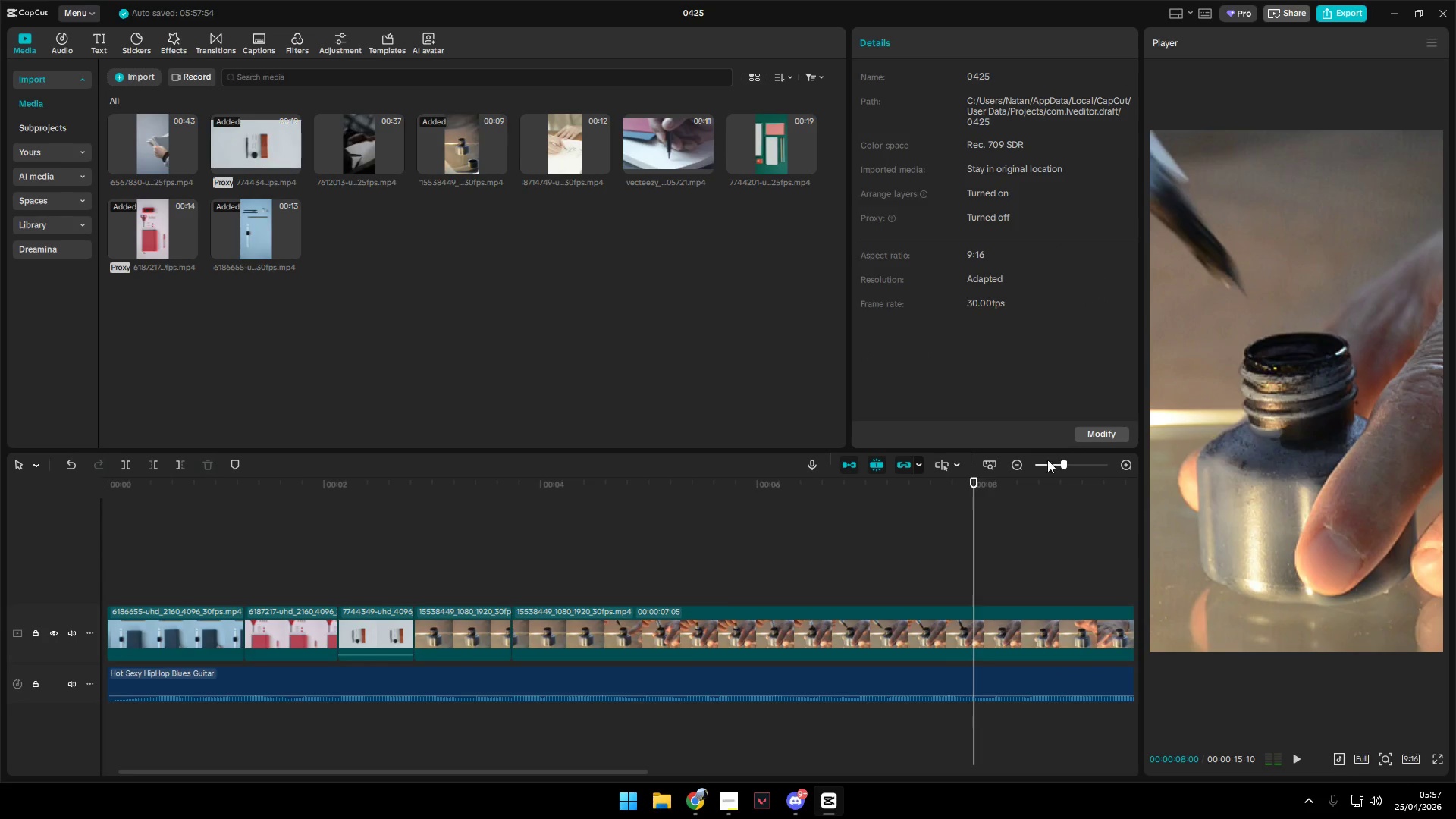 
left_click([984, 620])
 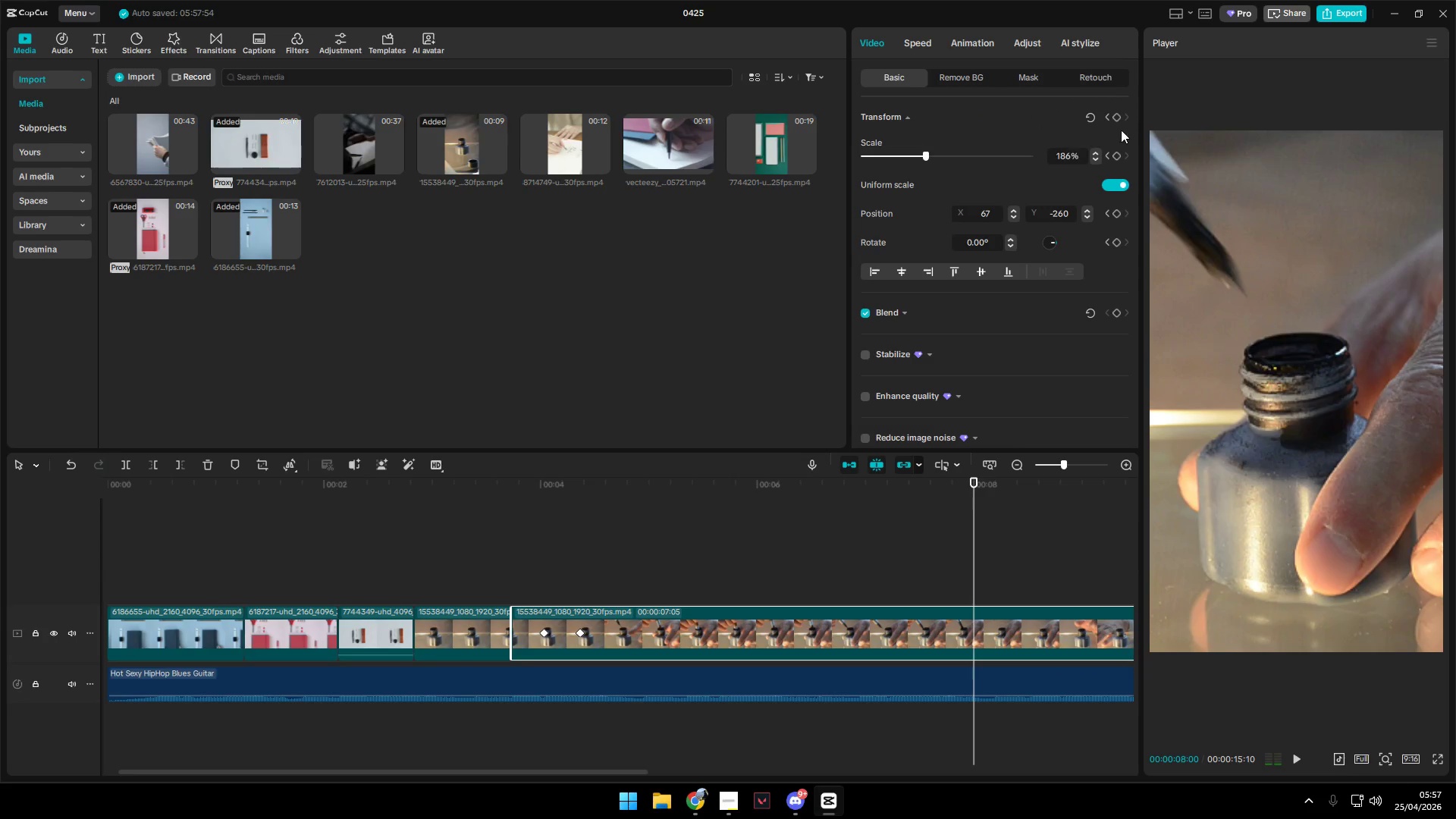 
left_click([1117, 120])
 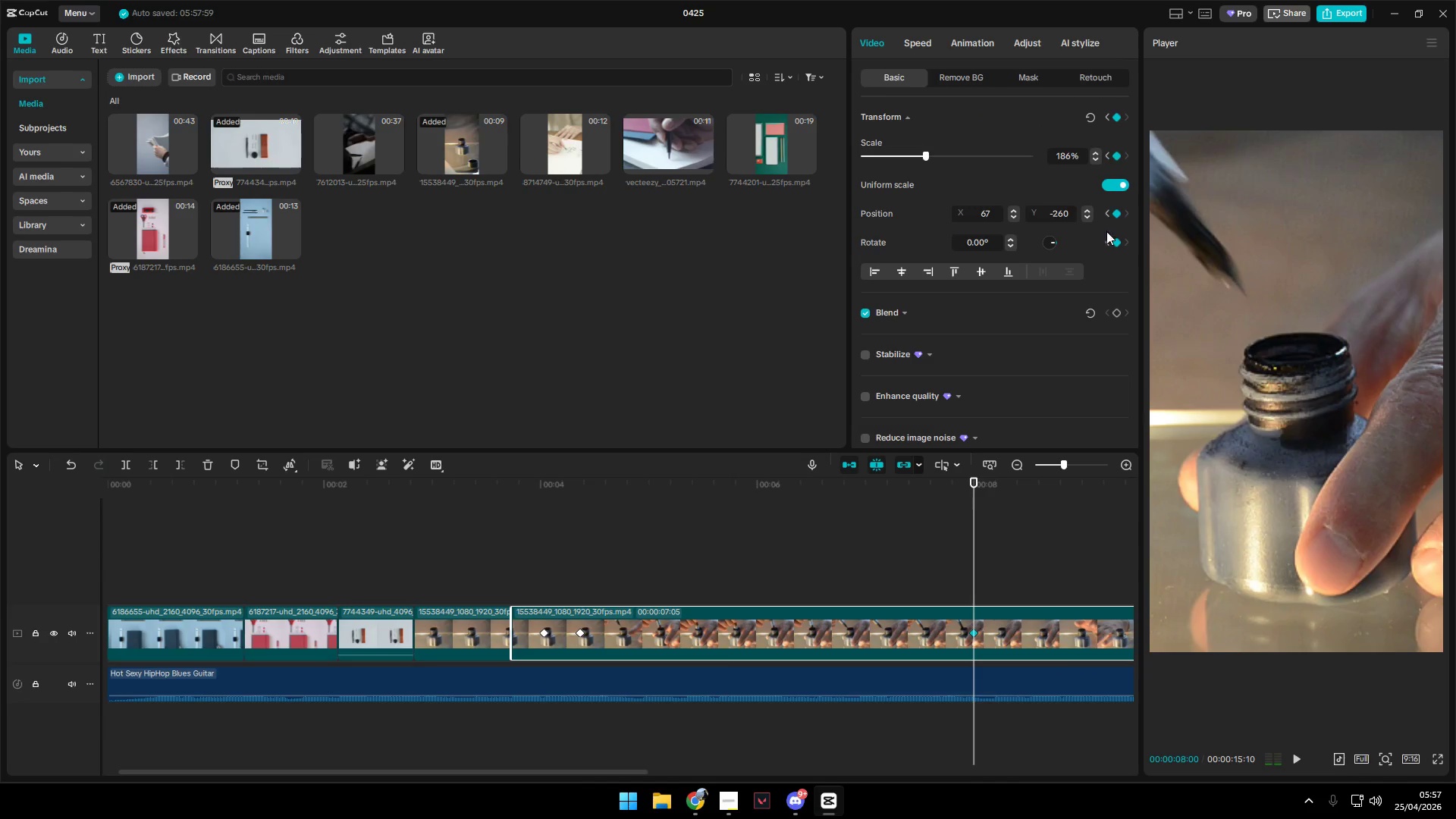 
key(Space)
 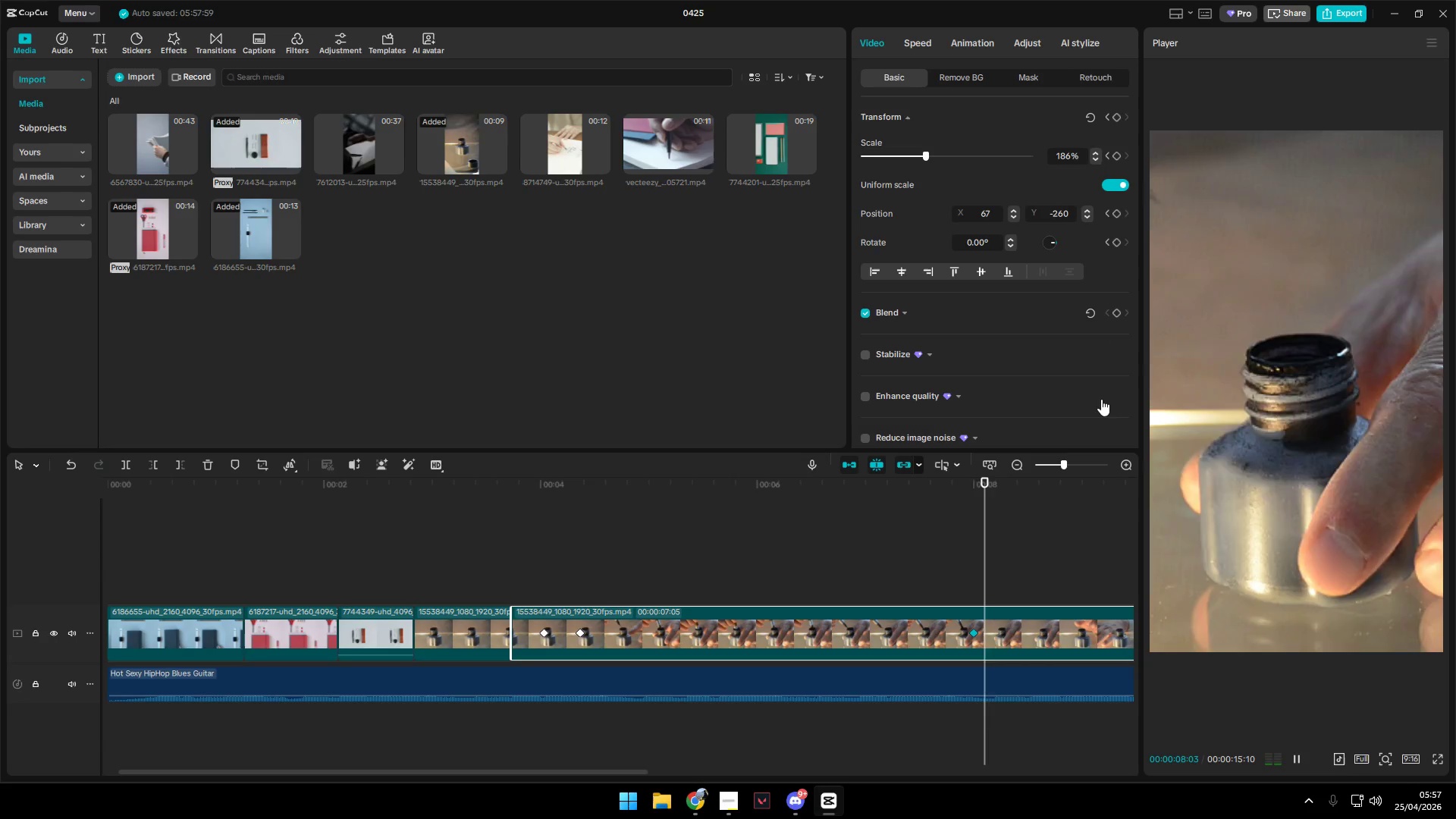 
key(Space)
 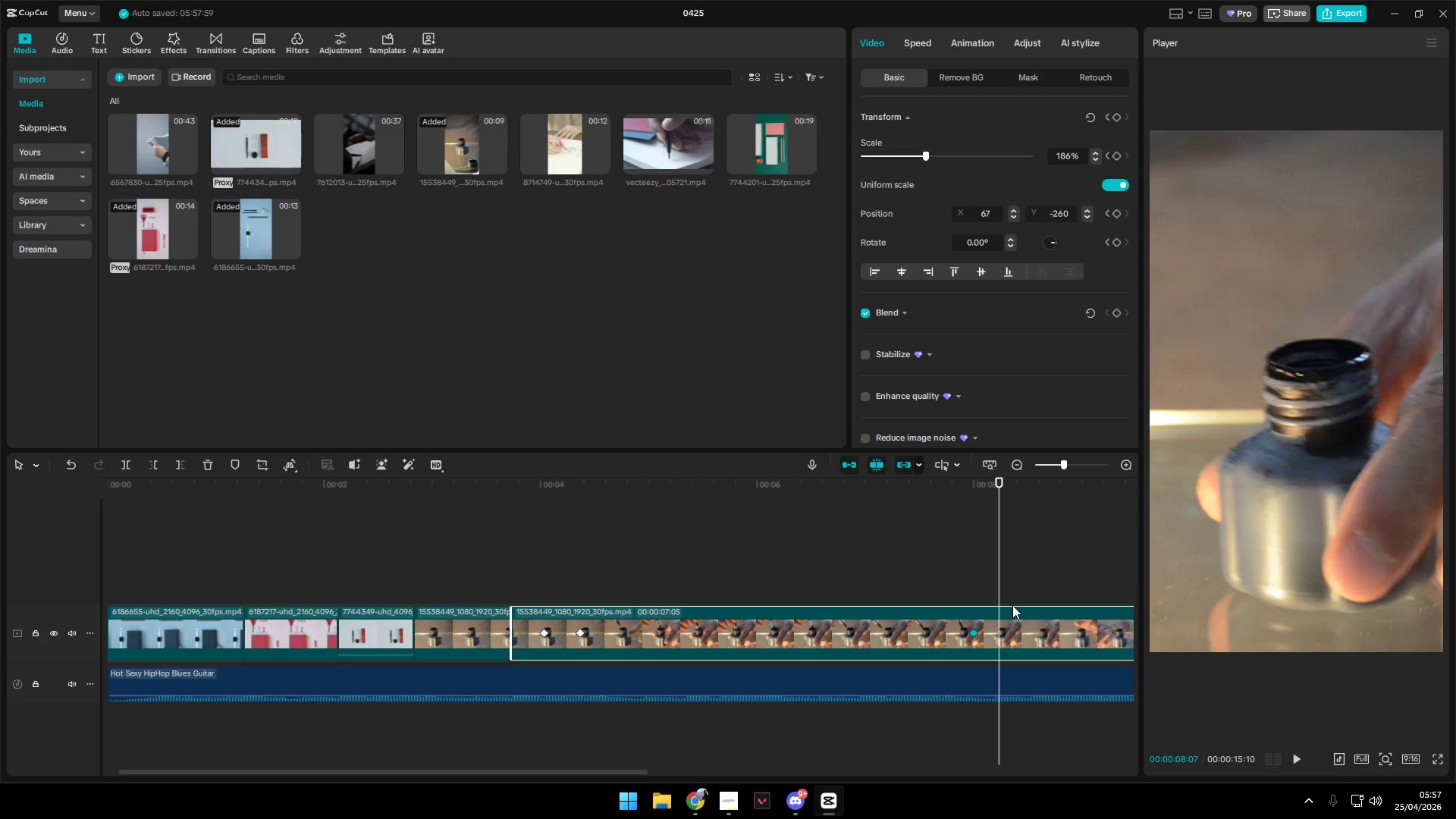 
left_click([1012, 615])
 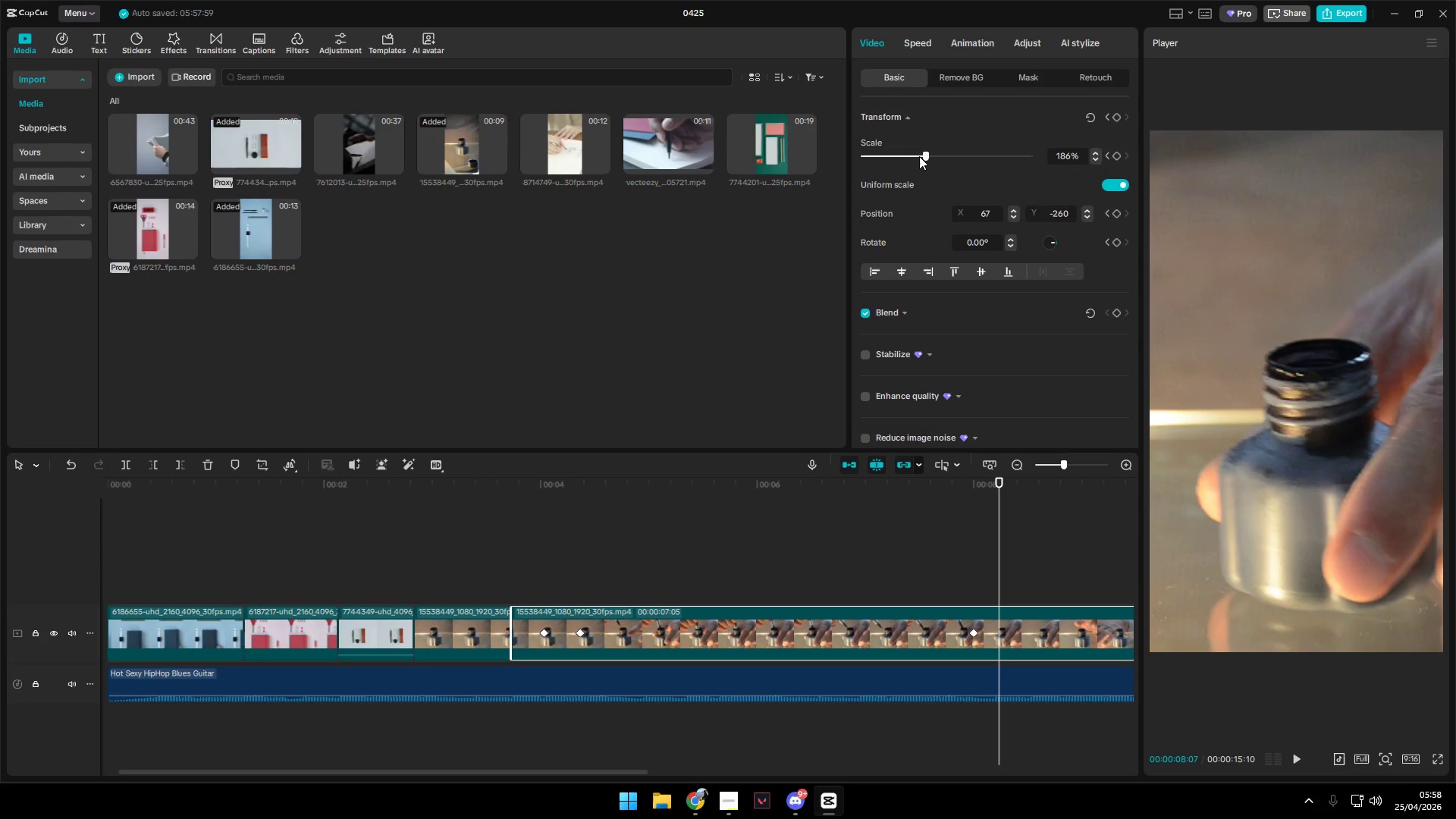 
left_click_drag(start_coordinate=[921, 156], to_coordinate=[898, 158])
 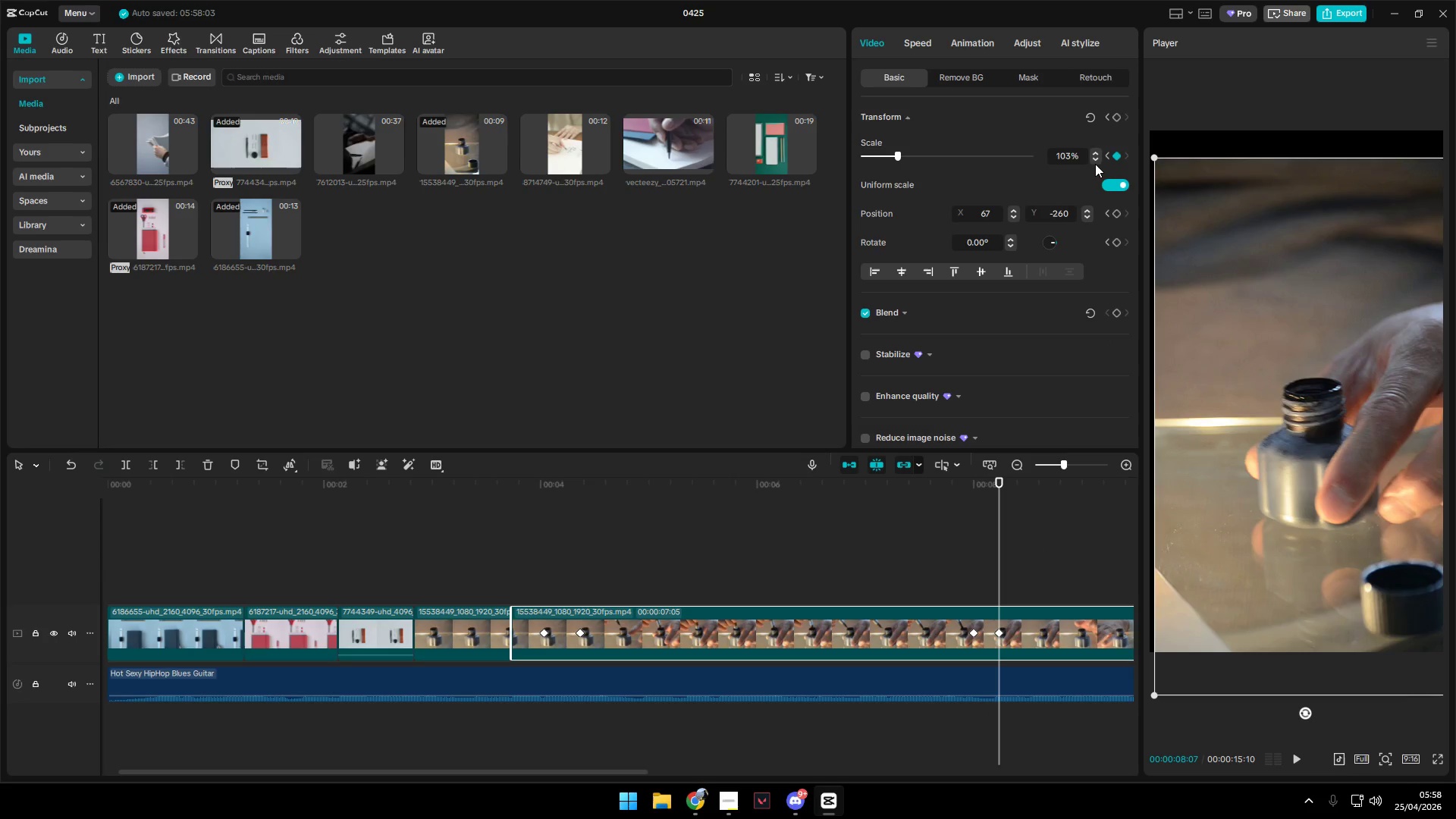 
double_click([1096, 162])
 